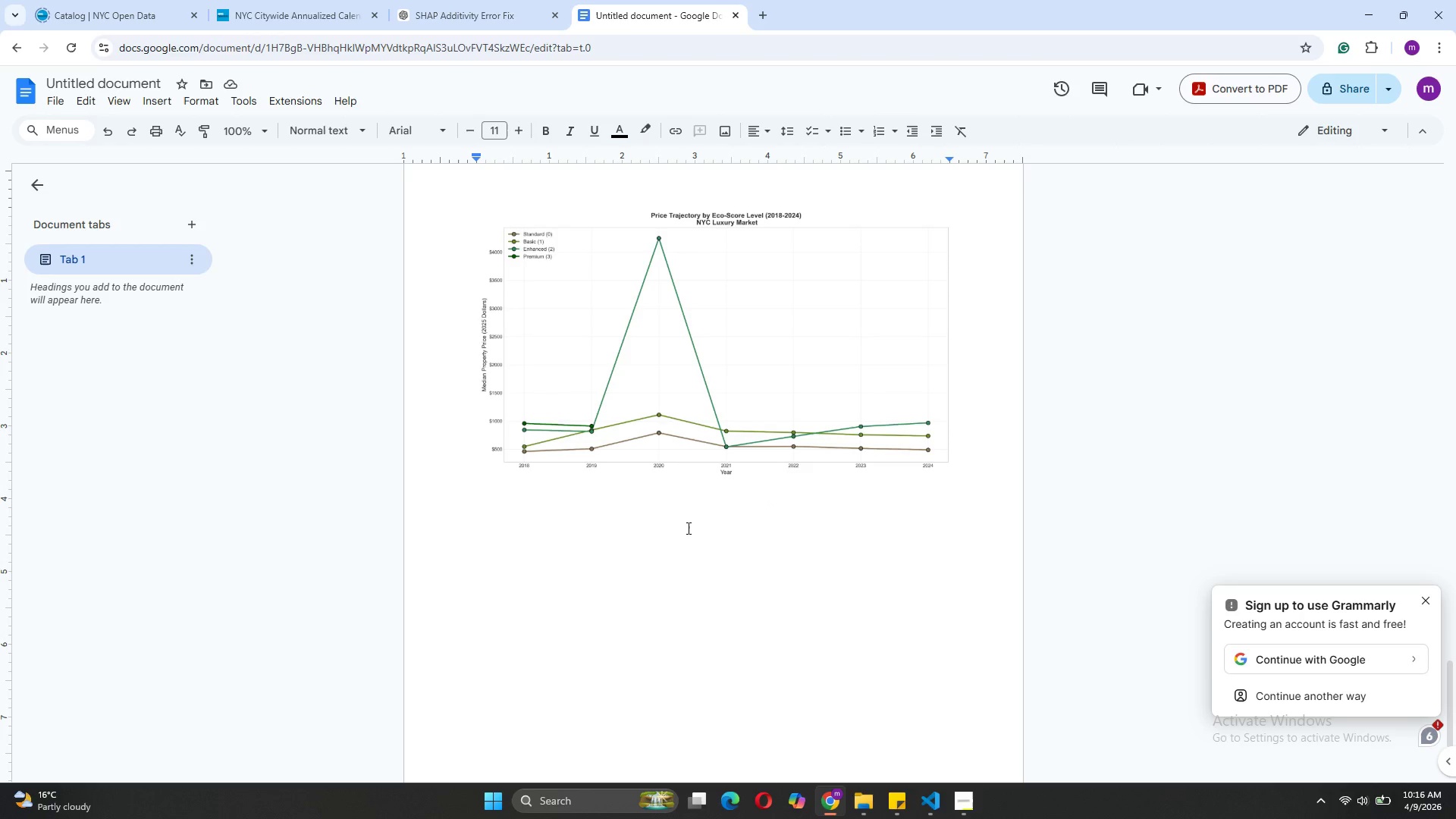 
wait(18.36)
 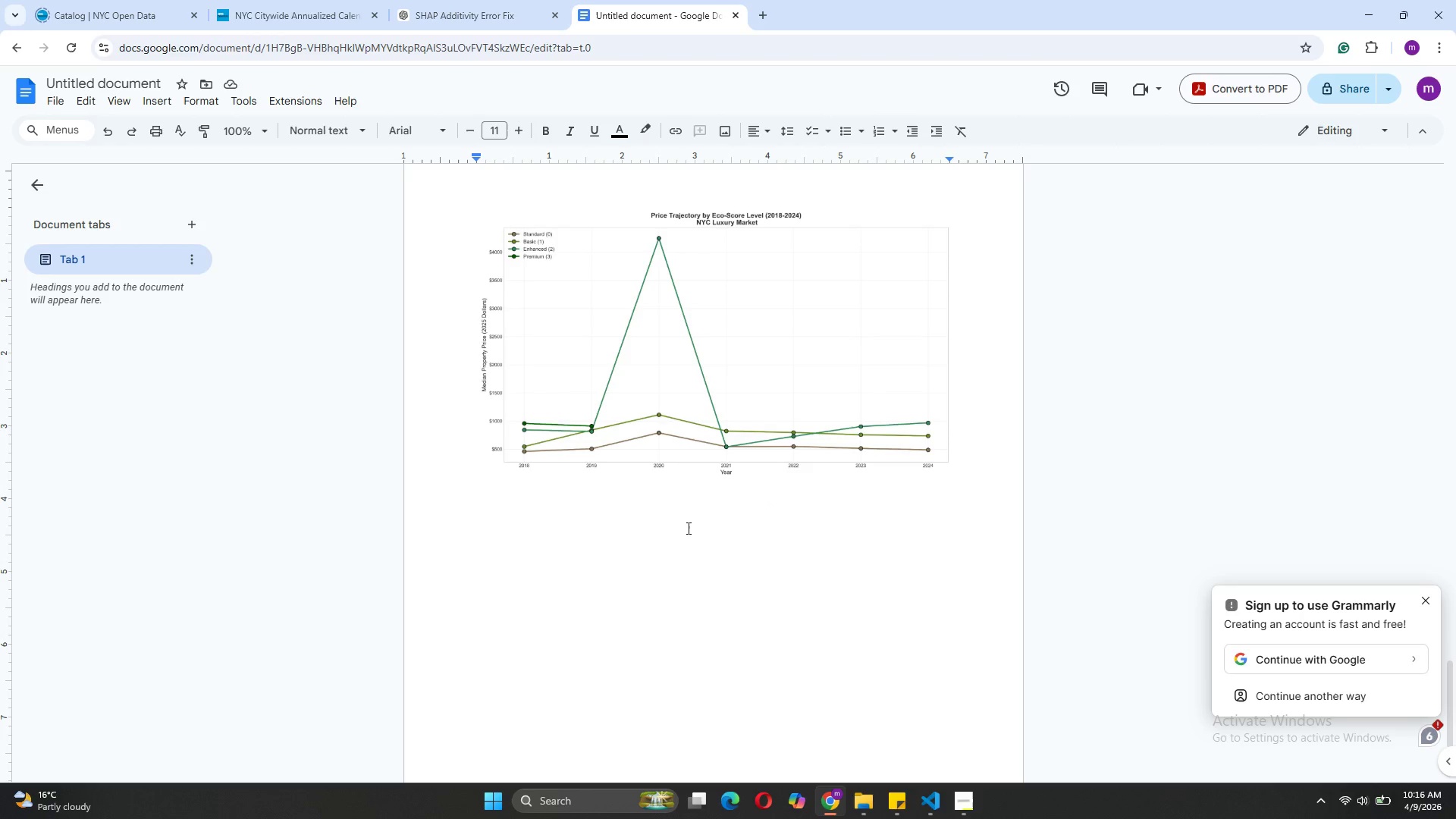 
left_click_drag(start_coordinate=[684, 538], to_coordinate=[506, 513])
 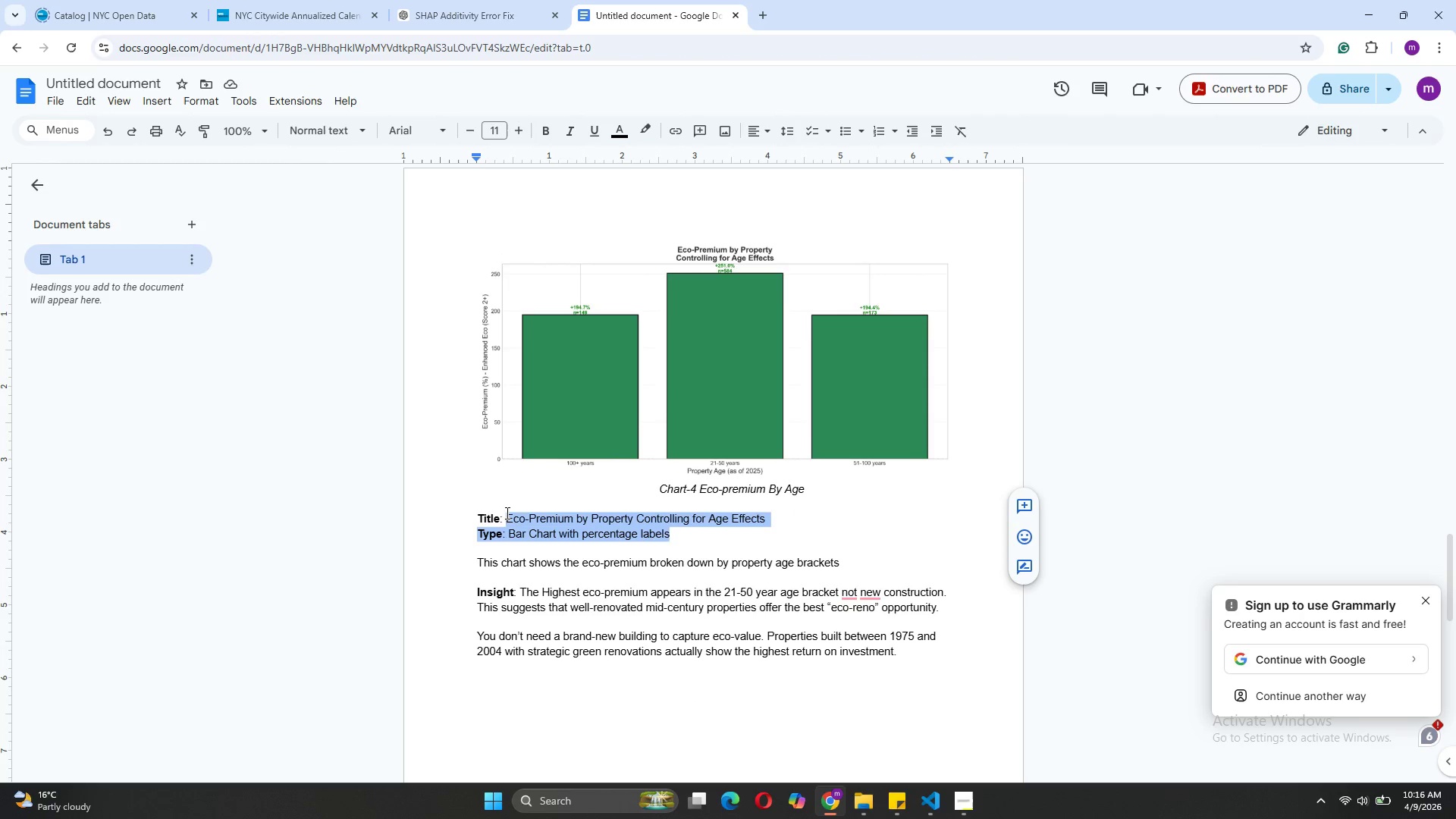 
key(Control+C)
 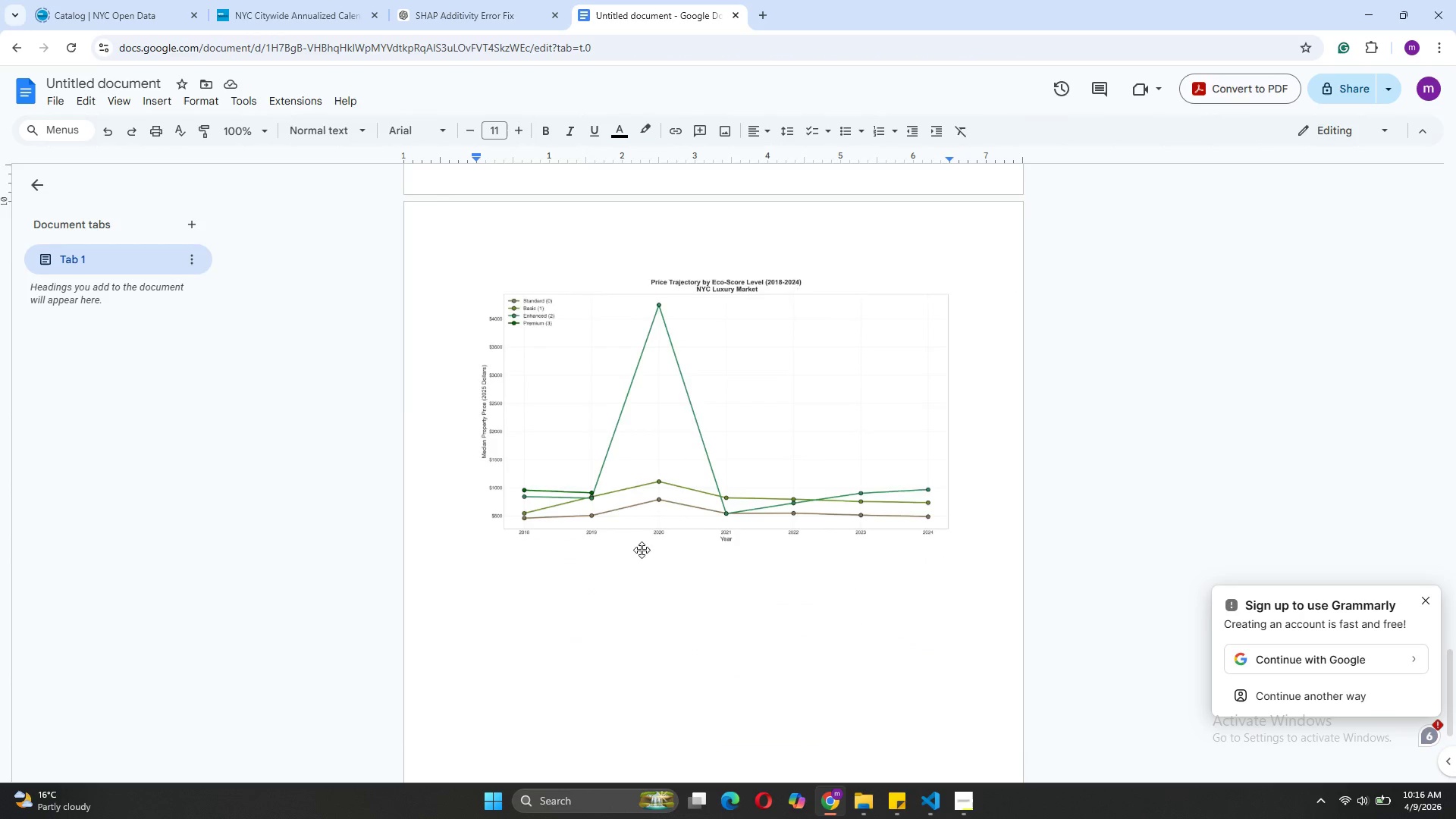 
left_click([574, 551])
 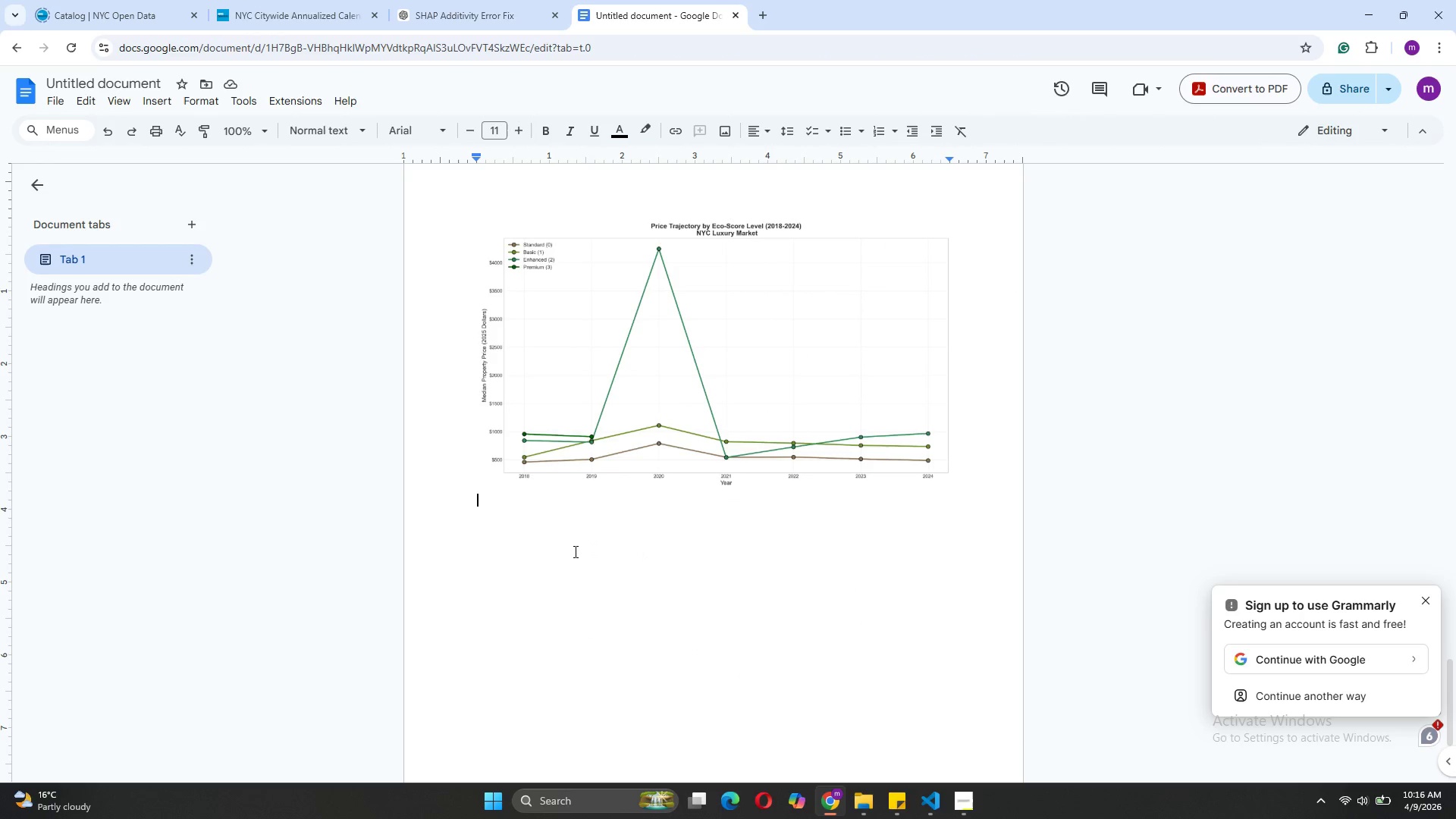 
key(Control+V)
 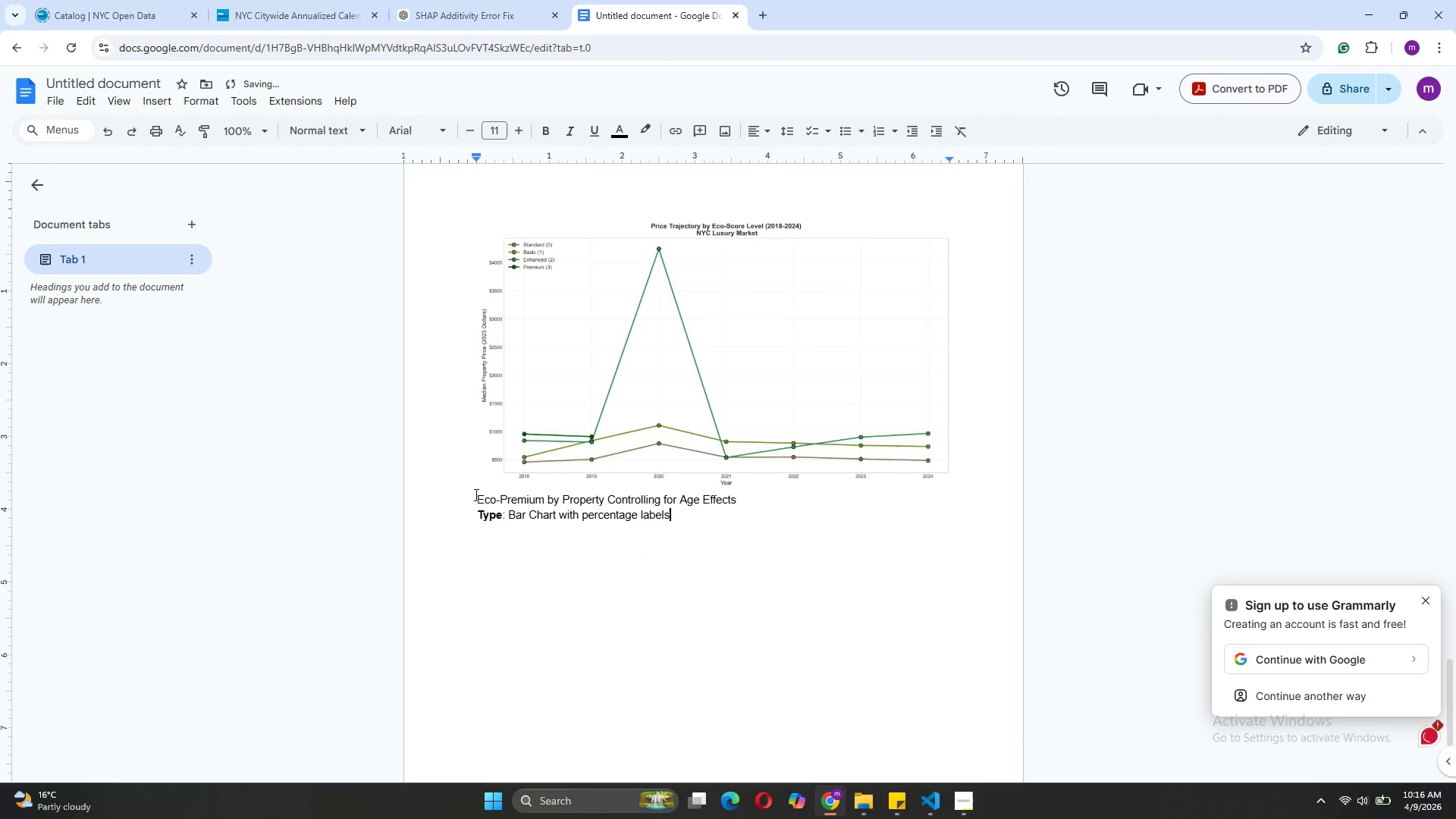 
left_click([475, 497])
 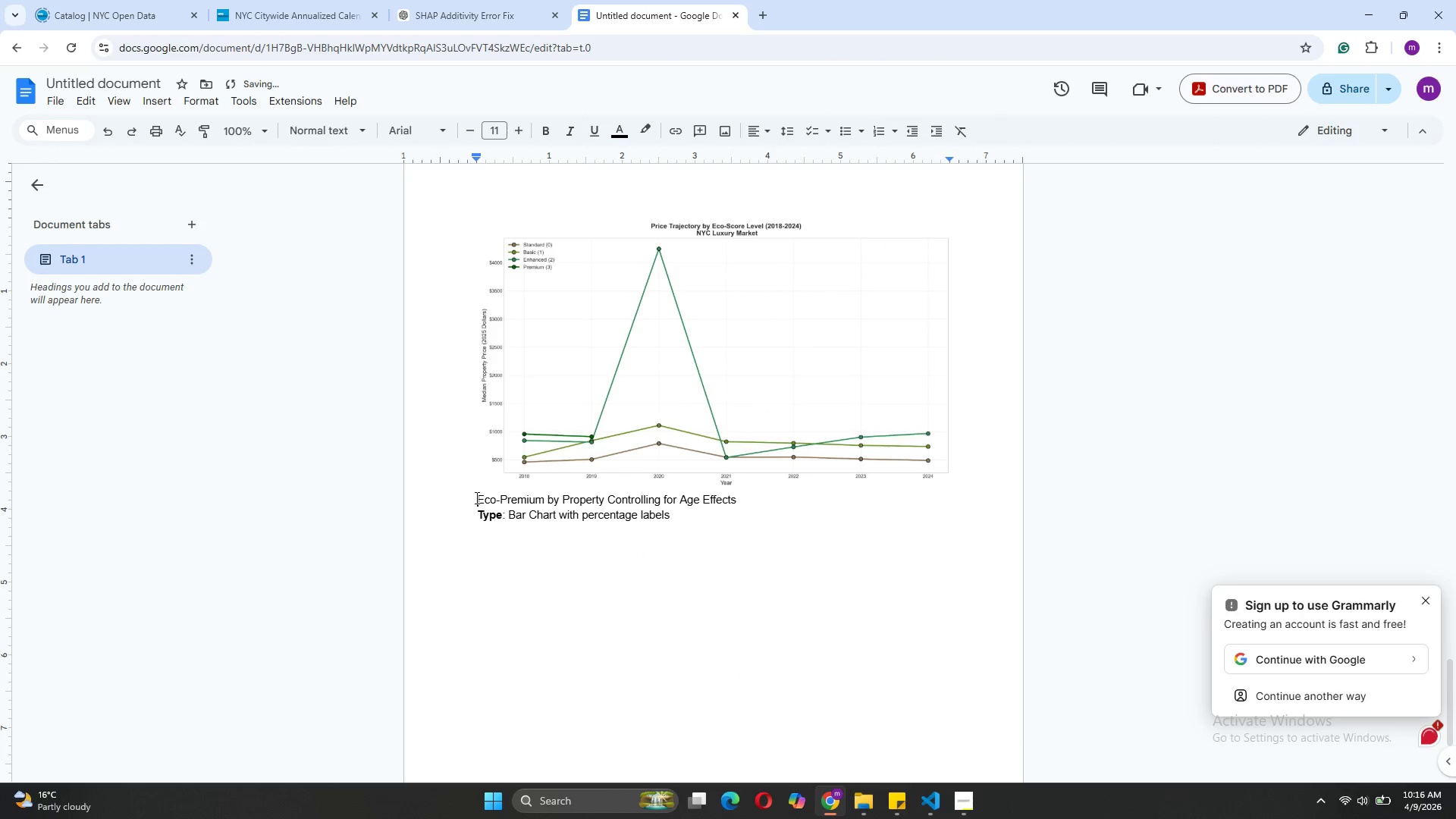 
type(Title:)
 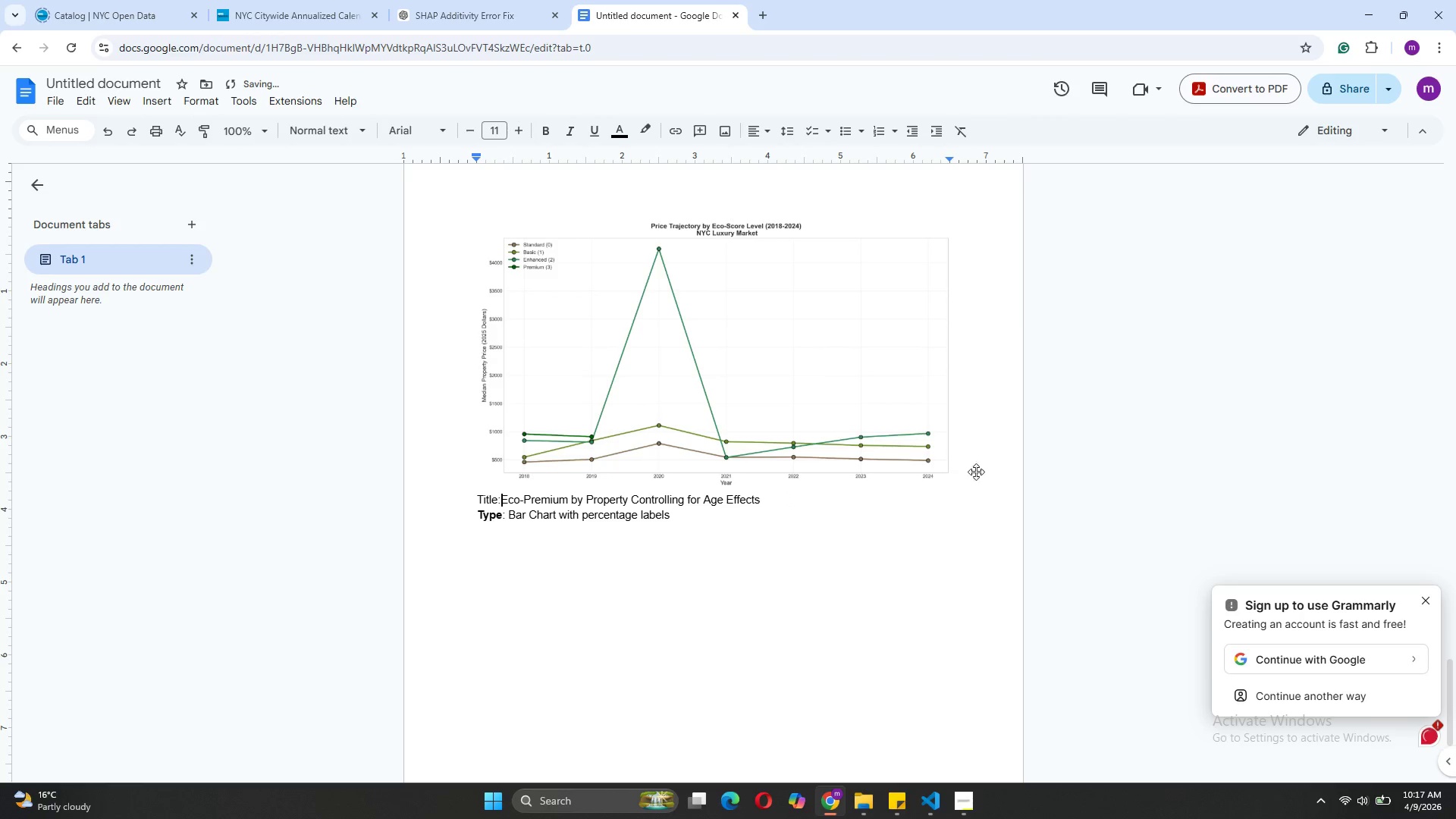 
left_click([980, 472])
 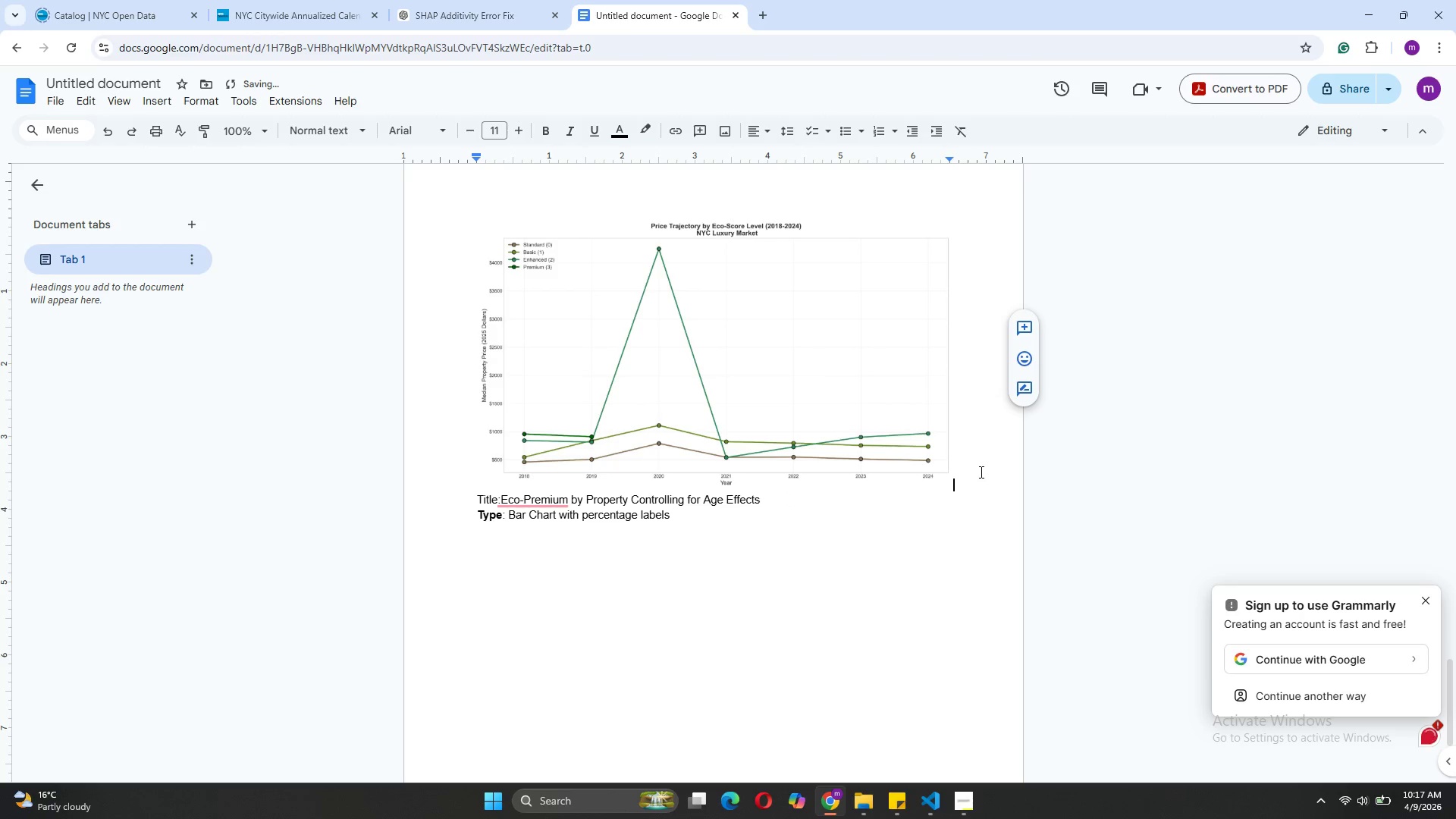 
key(Enter)
 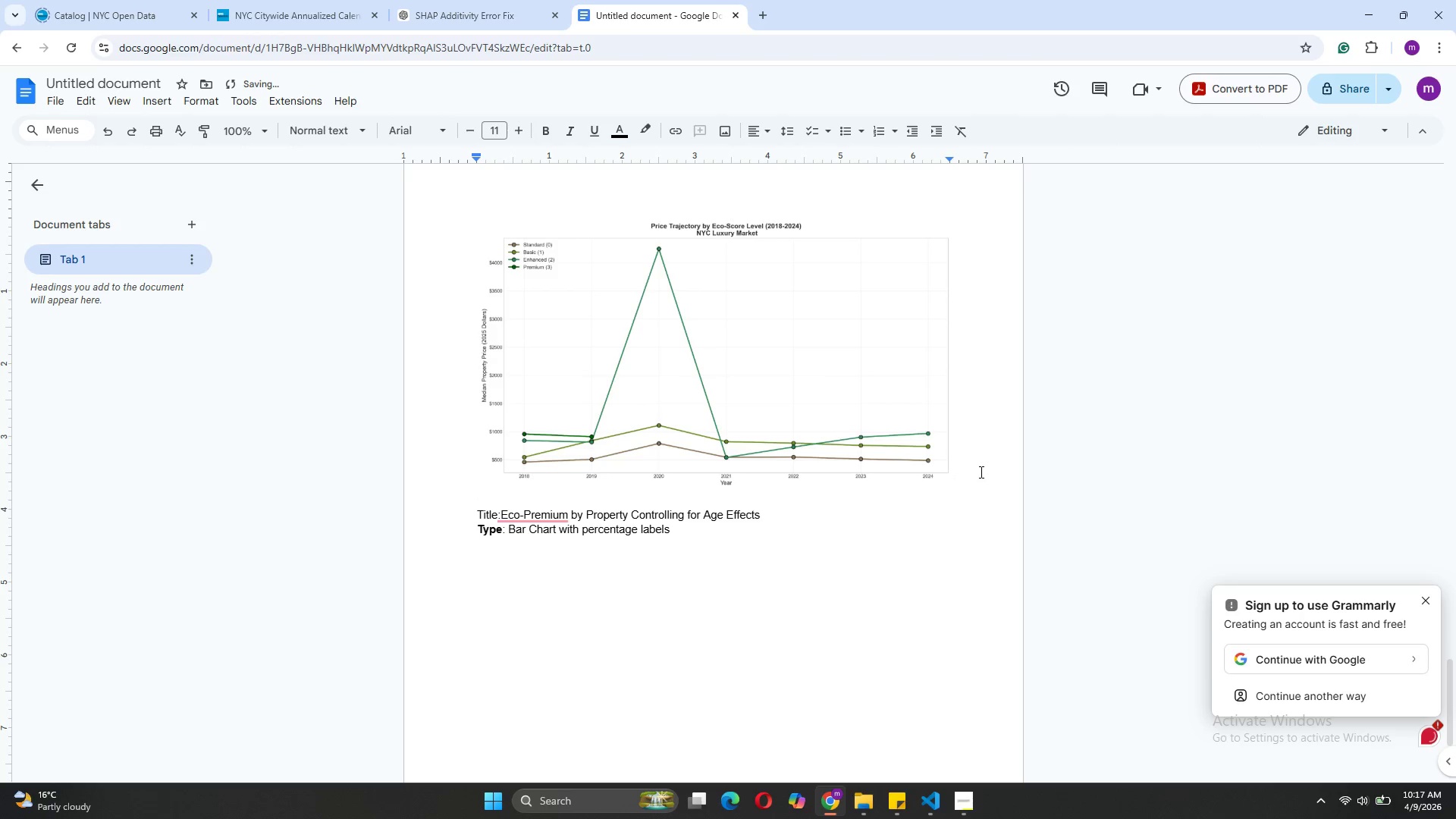 
type(Chart-5)
 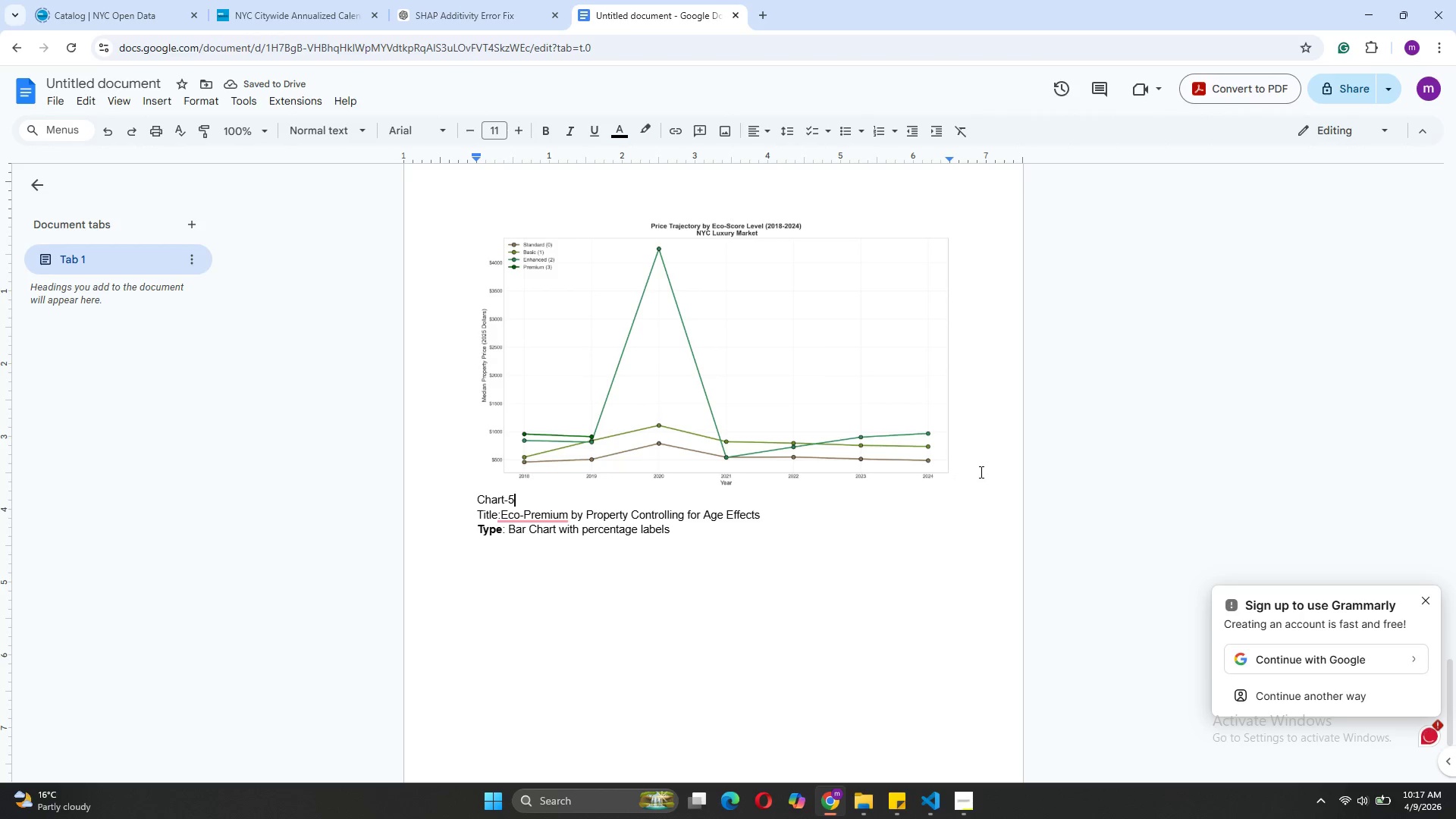 
type( Price trajectory by Eco-Score Level Ny)
key(Backspace)
type(YC Luxury Market)
 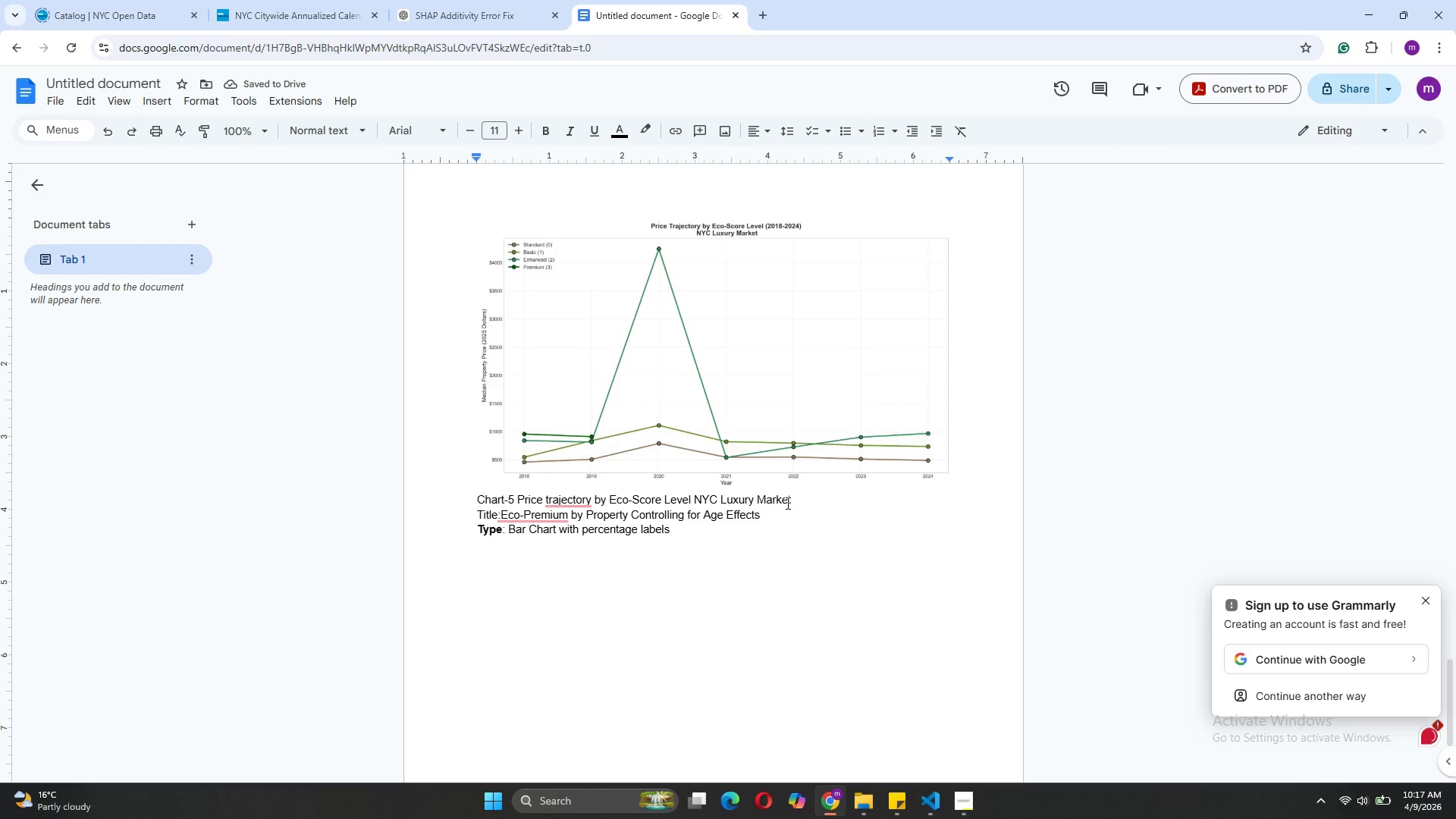 
left_click_drag(start_coordinate=[799, 504], to_coordinate=[474, 501])
 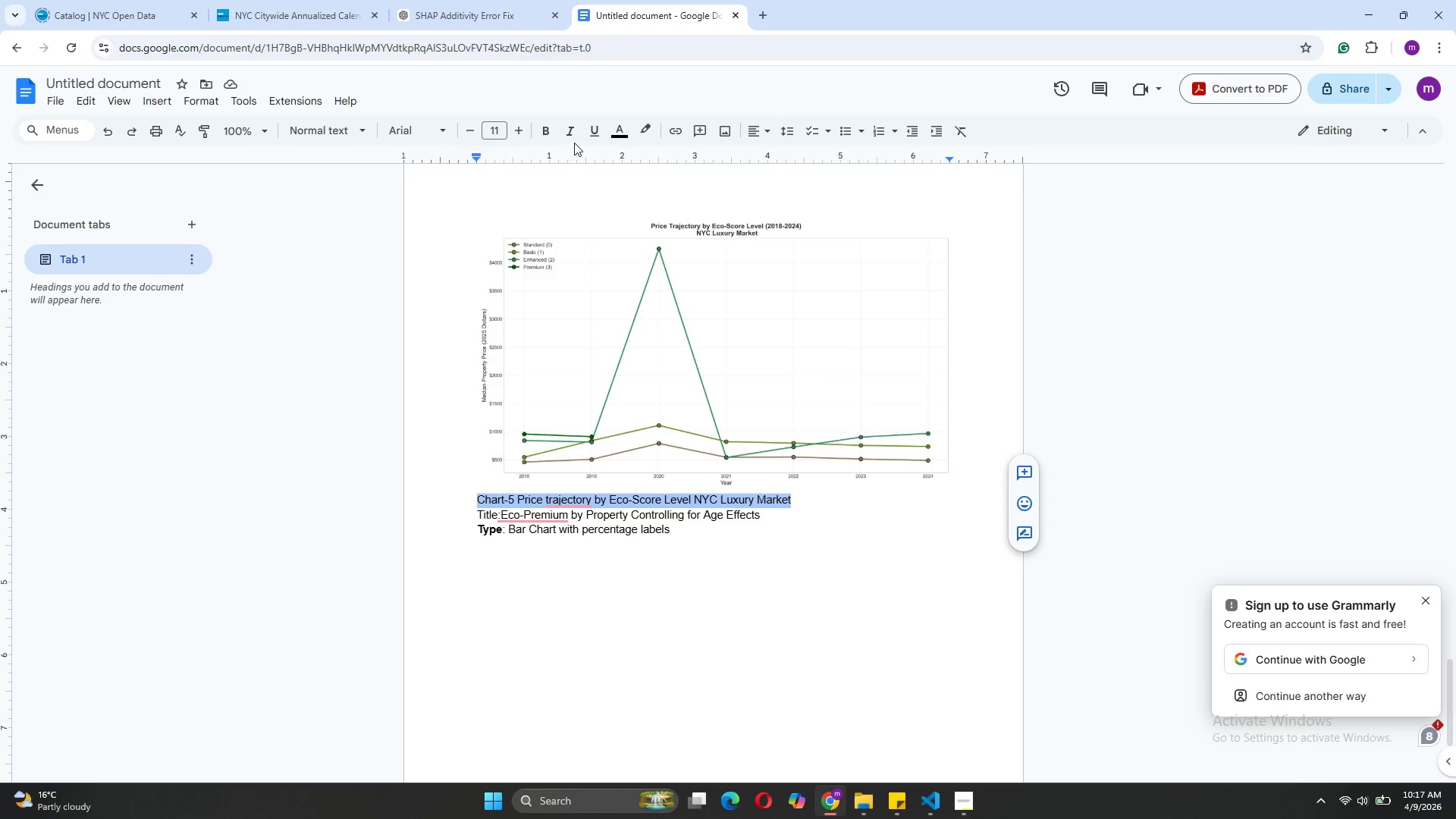 
left_click([570, 135])
 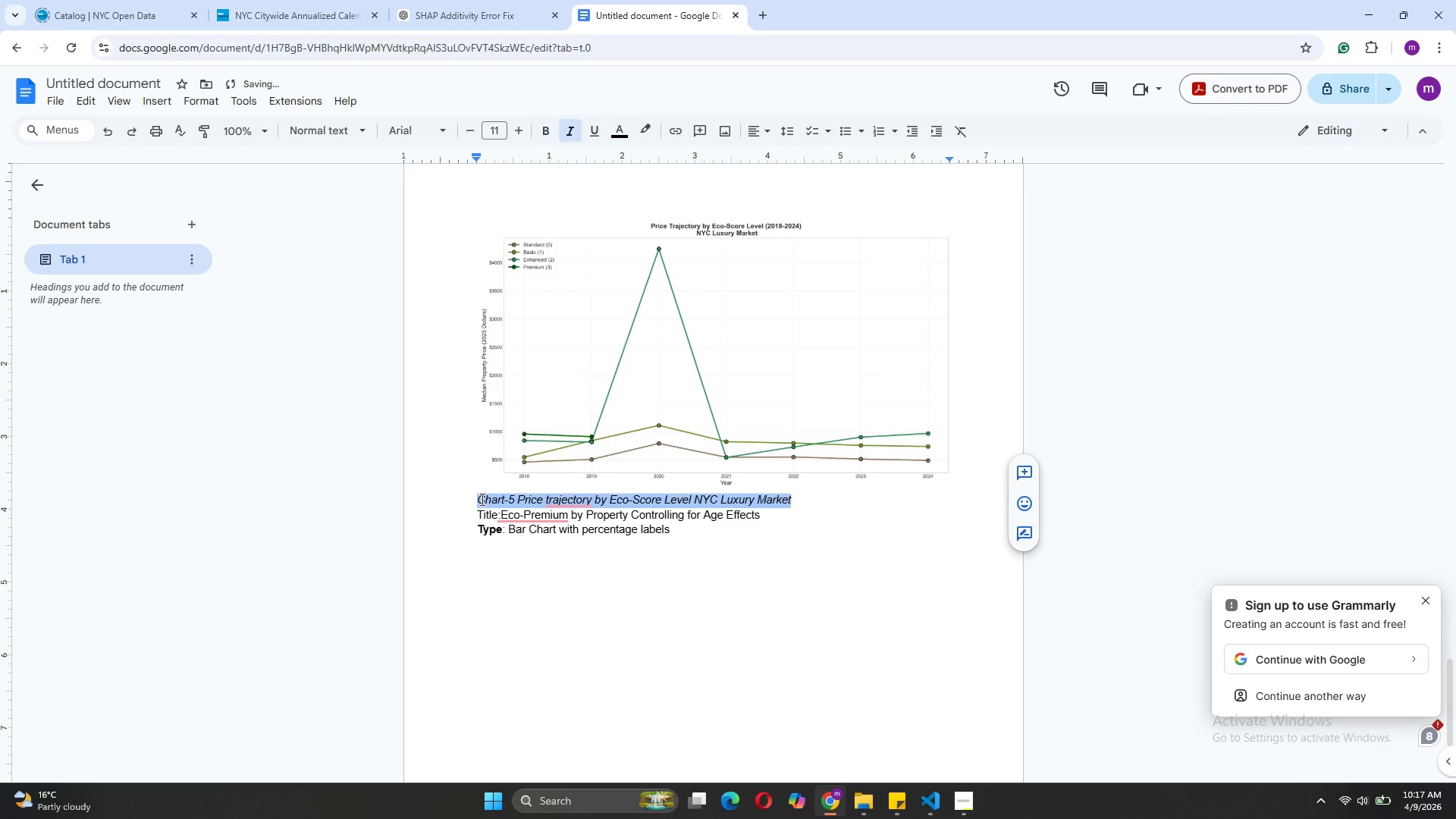 
left_click([478, 497])
 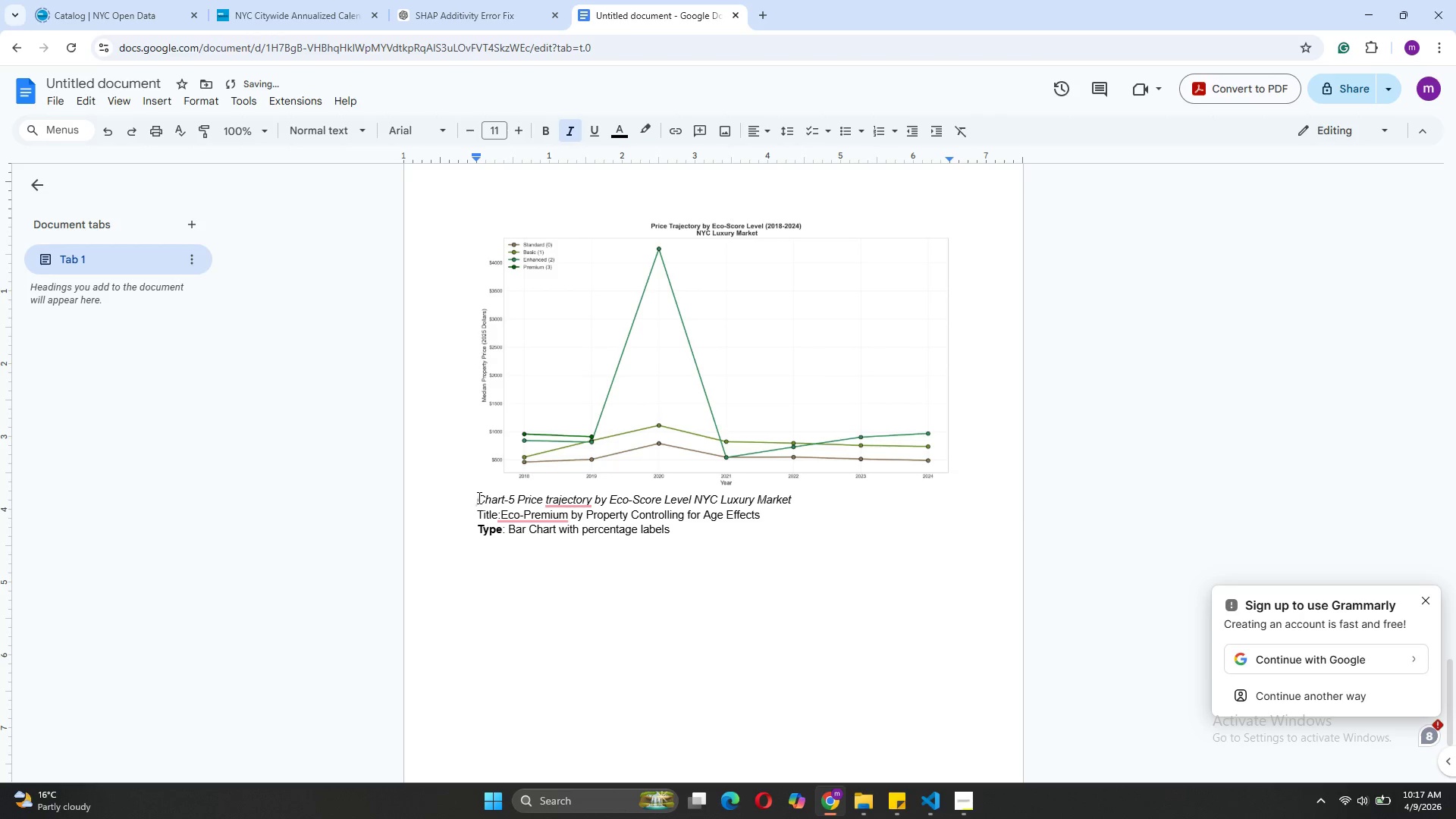 
key(Tab)
 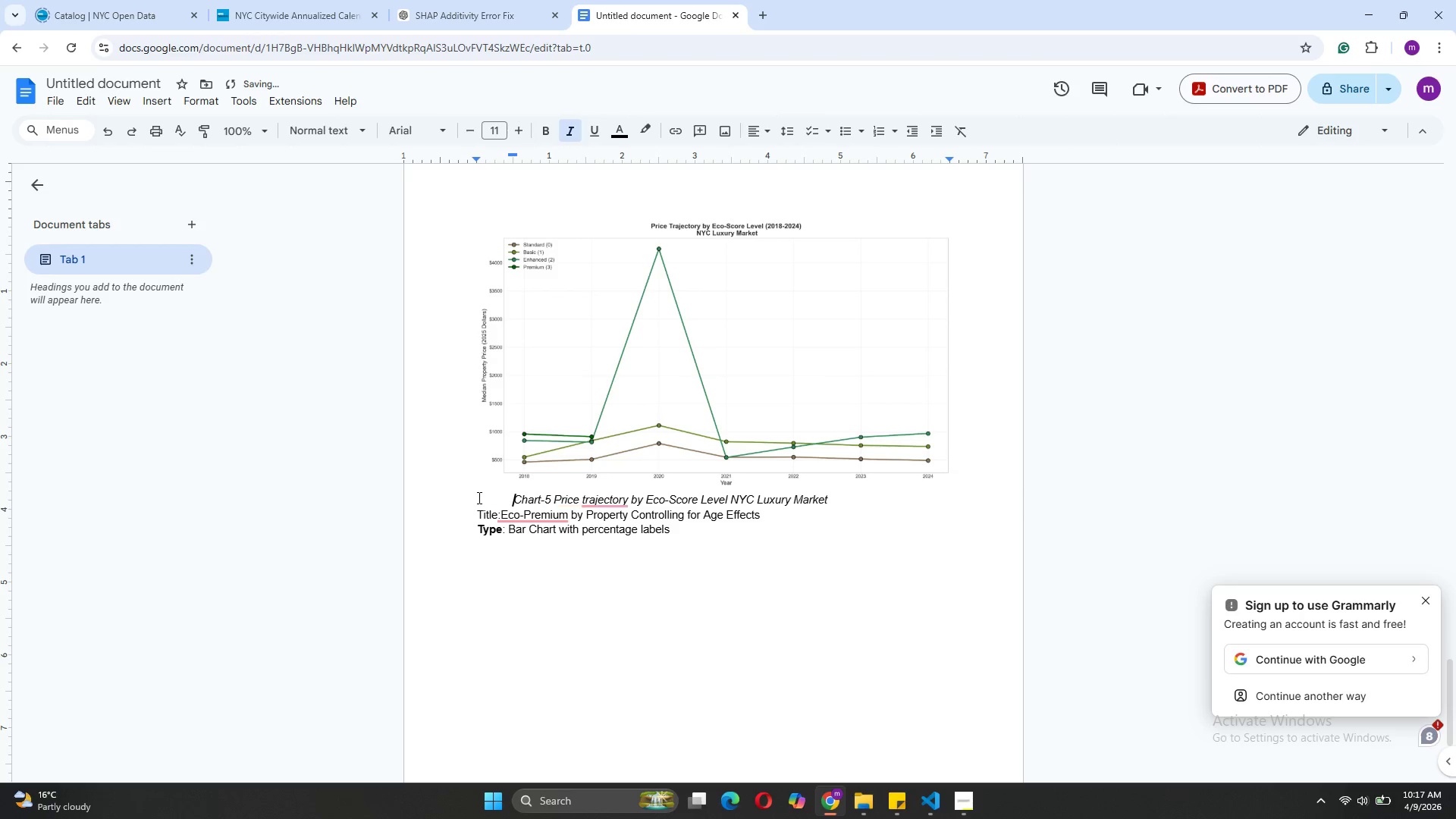 
key(Tab)
 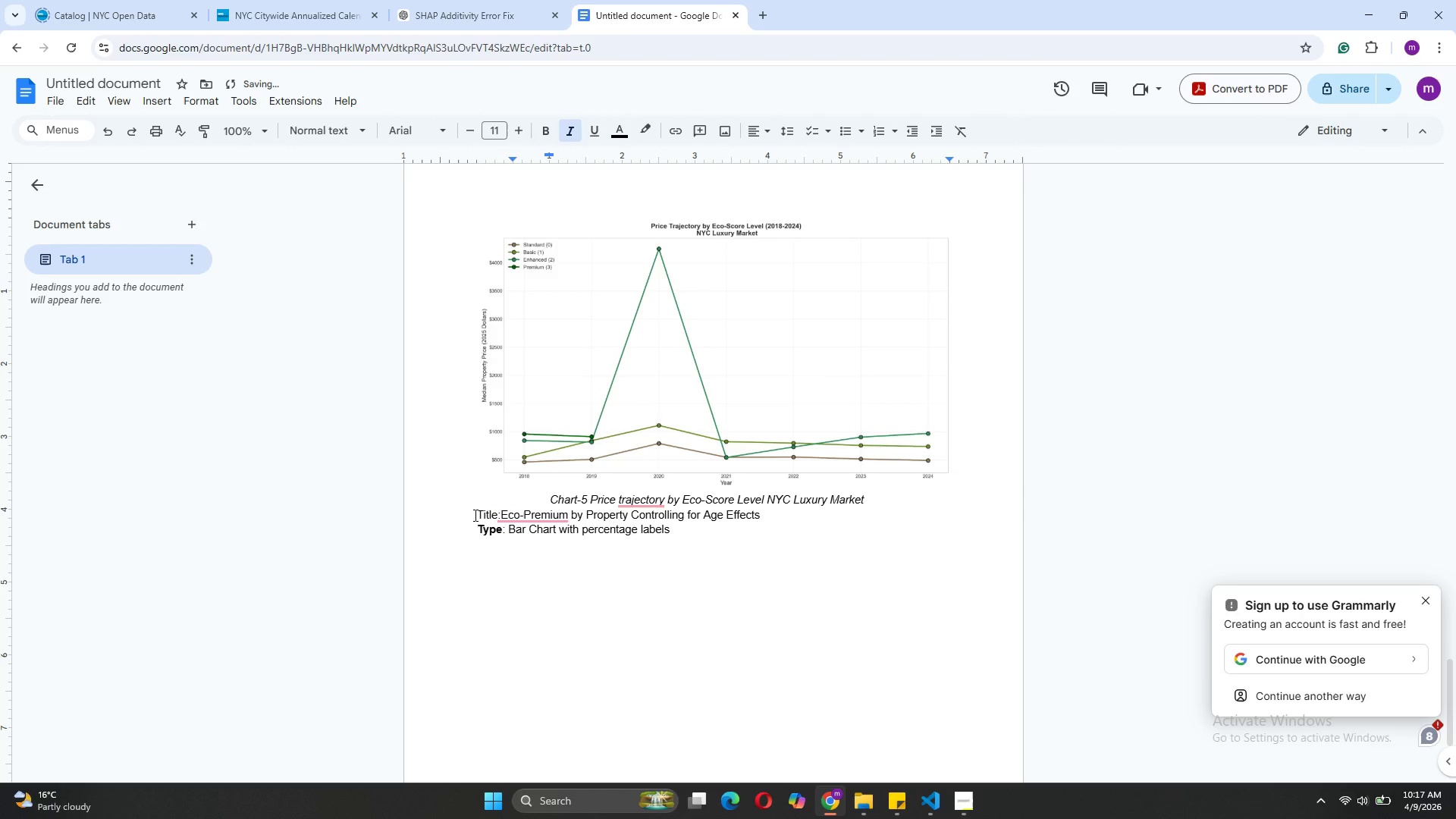 
left_click([479, 513])
 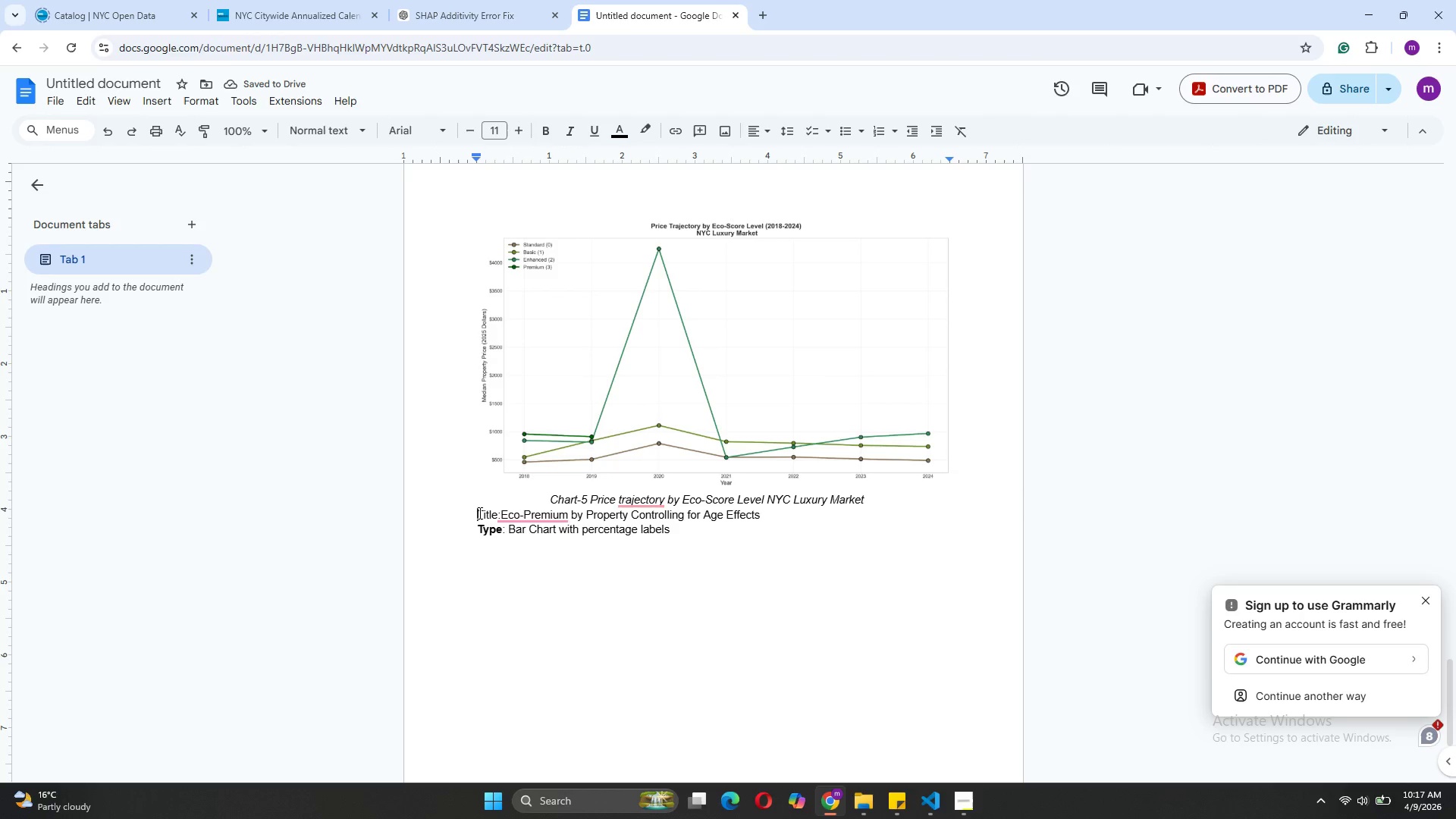 
key(Enter)
 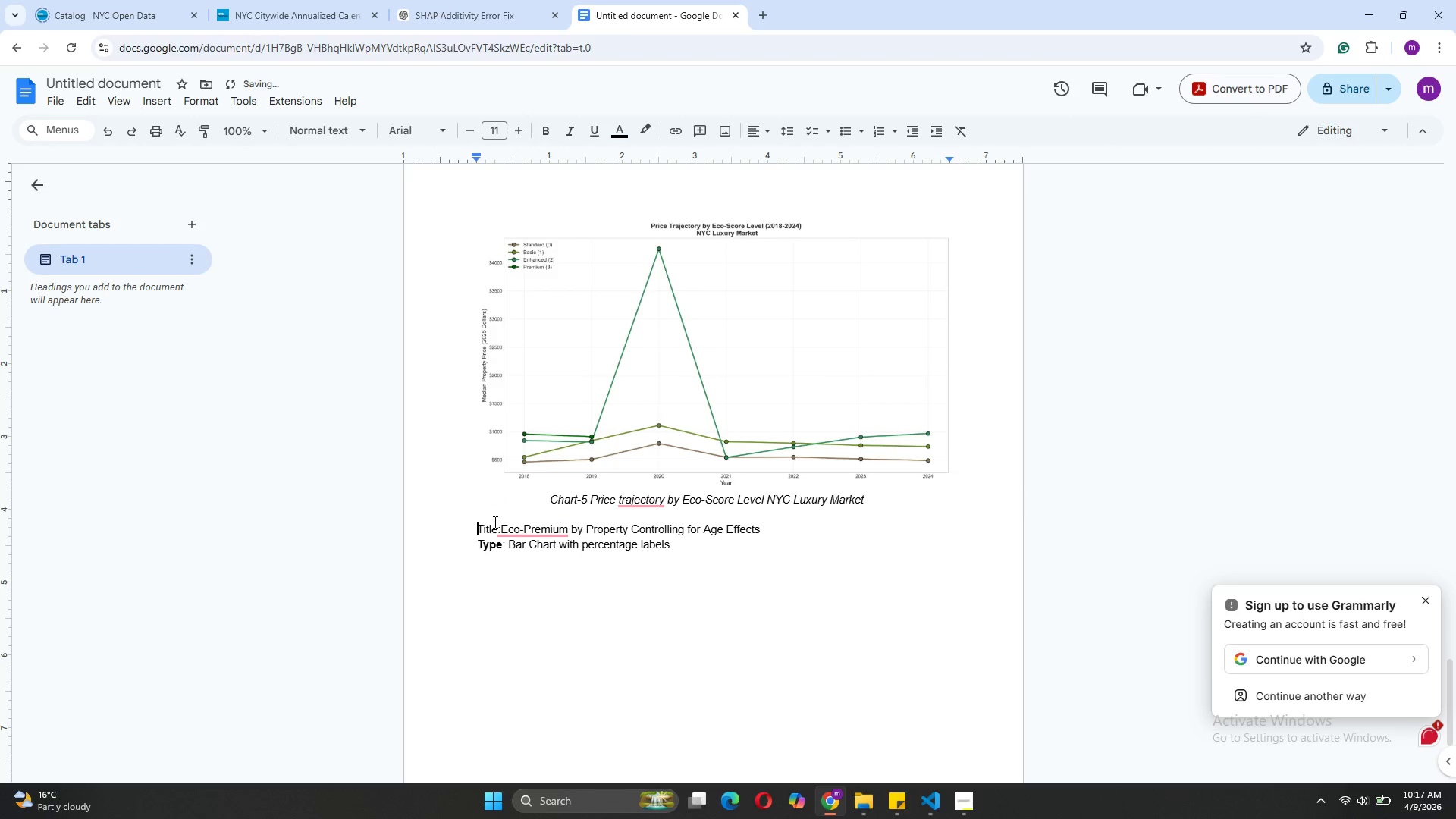 
left_click_drag(start_coordinate=[495, 526], to_coordinate=[474, 527])
 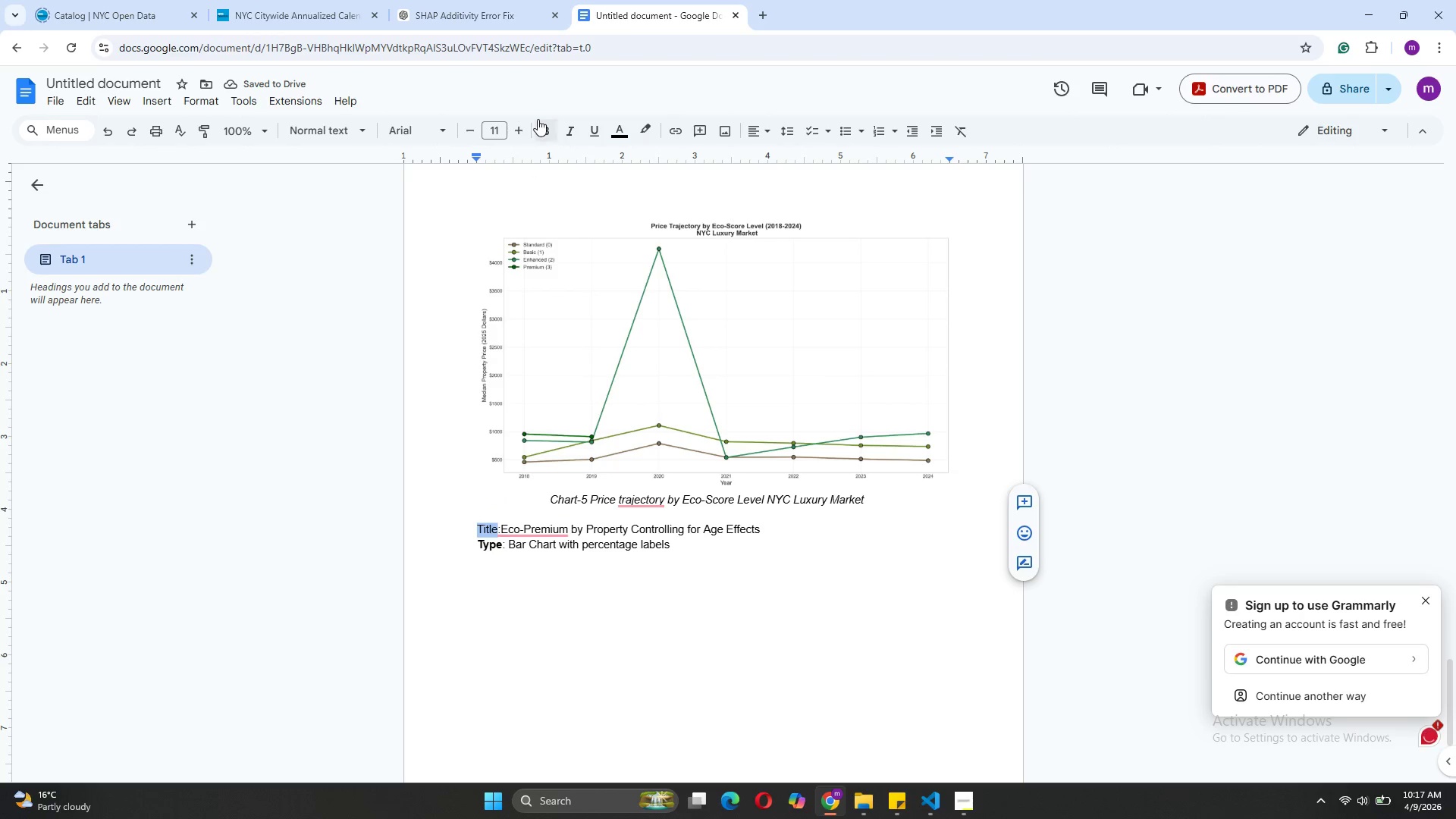 
left_click([538, 119])
 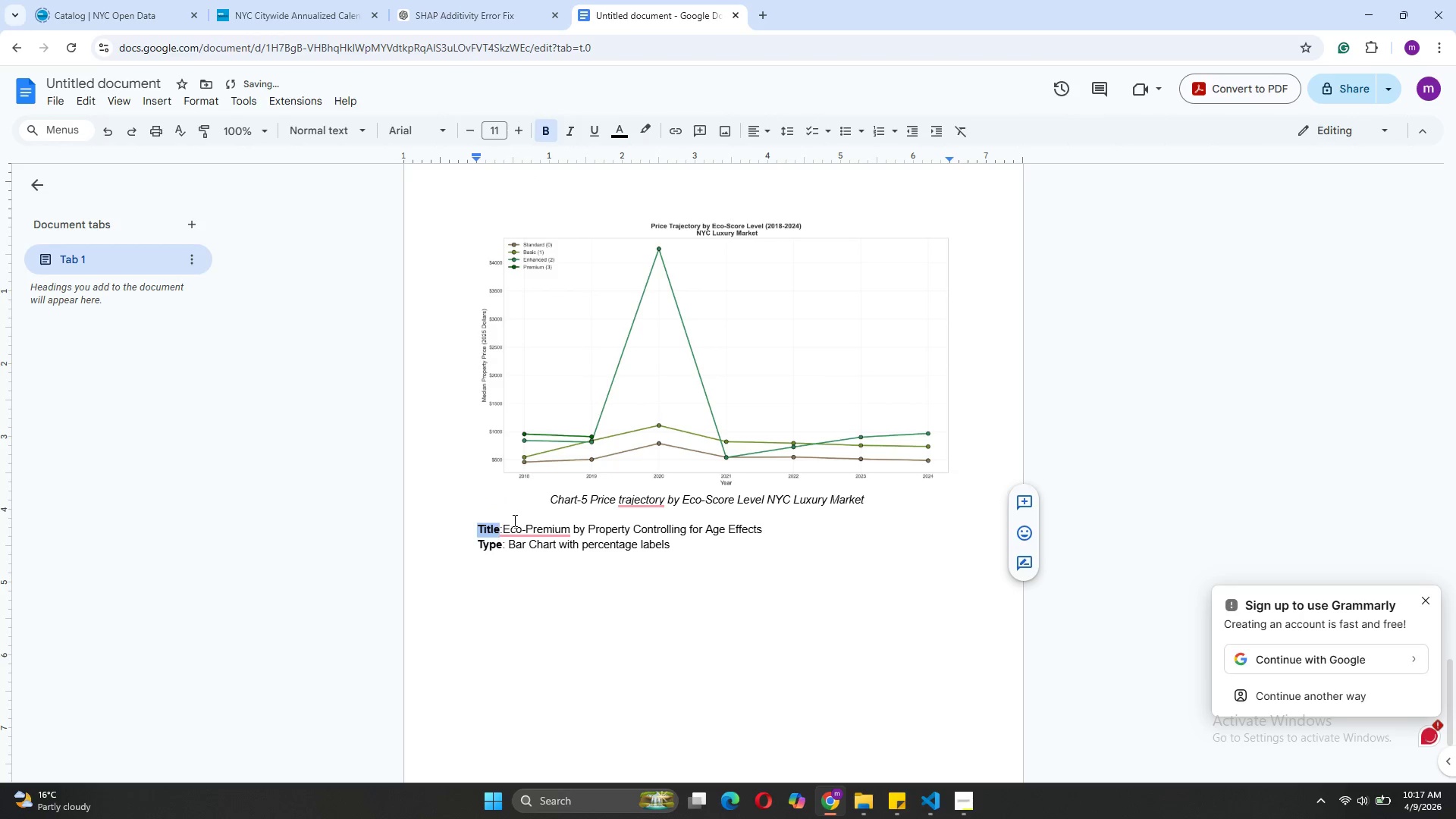 
mouse_move([543, 520])
 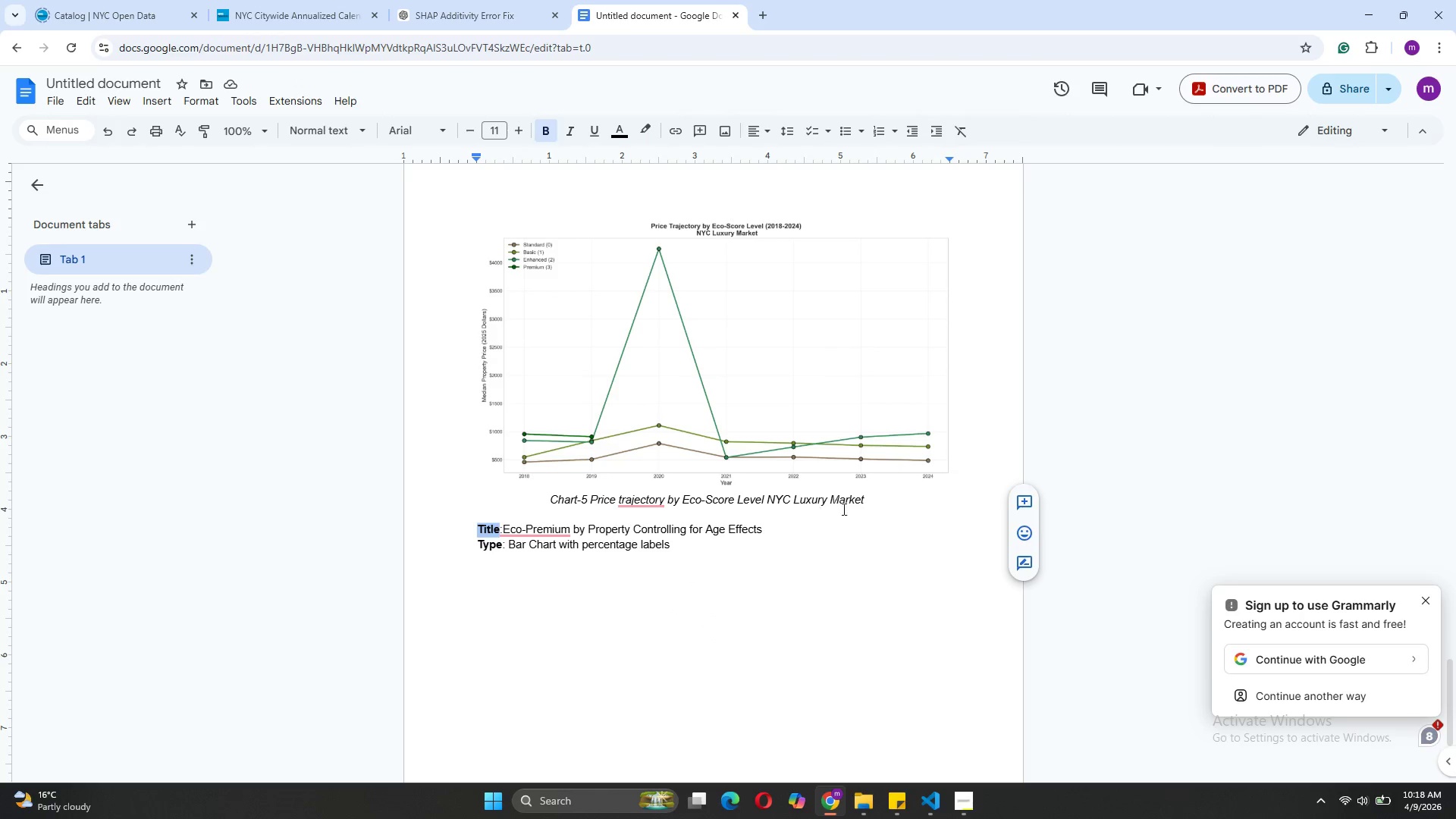 
left_click_drag(start_coordinate=[863, 497], to_coordinate=[589, 498])
 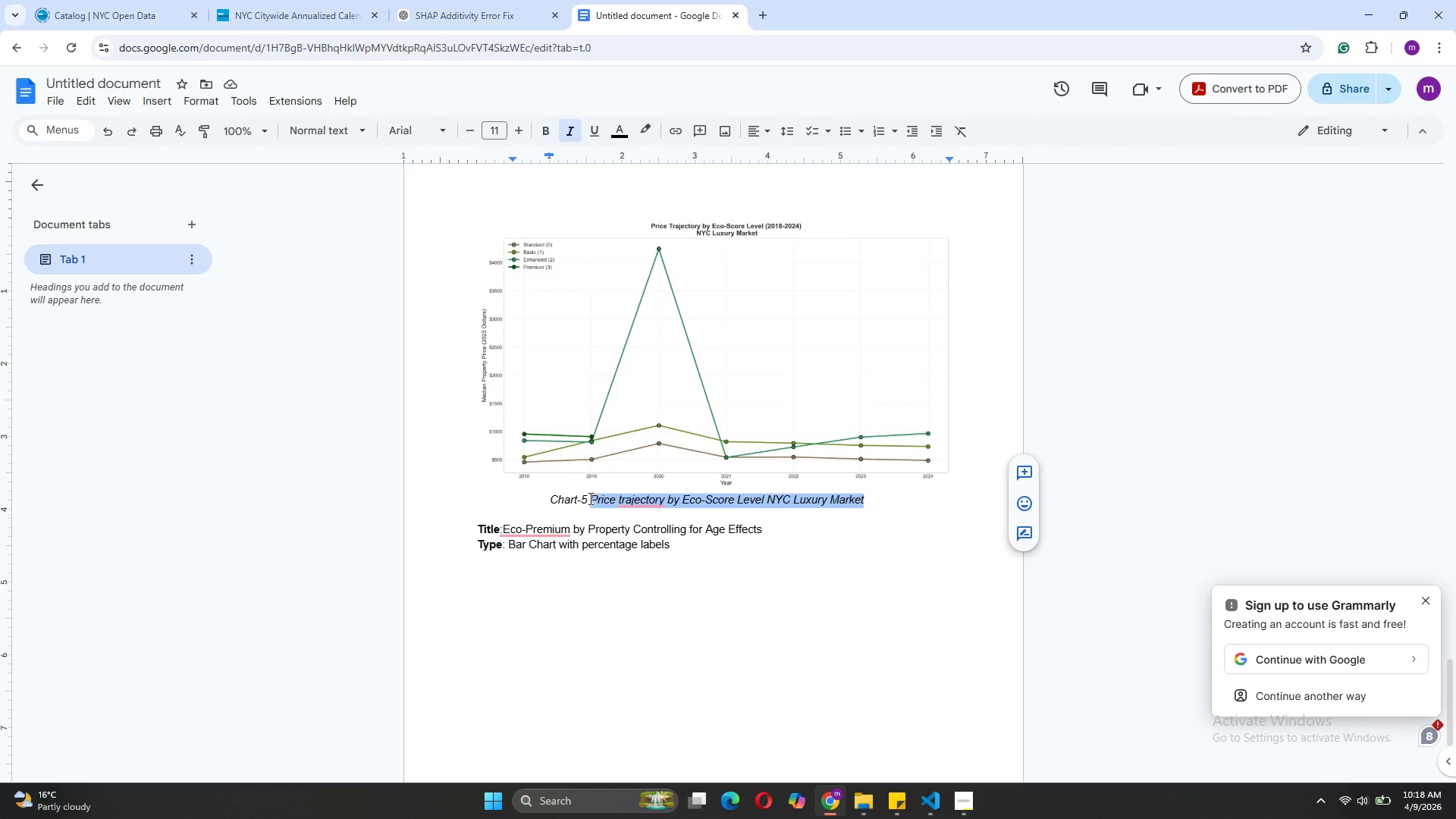 
key(Control+C)
 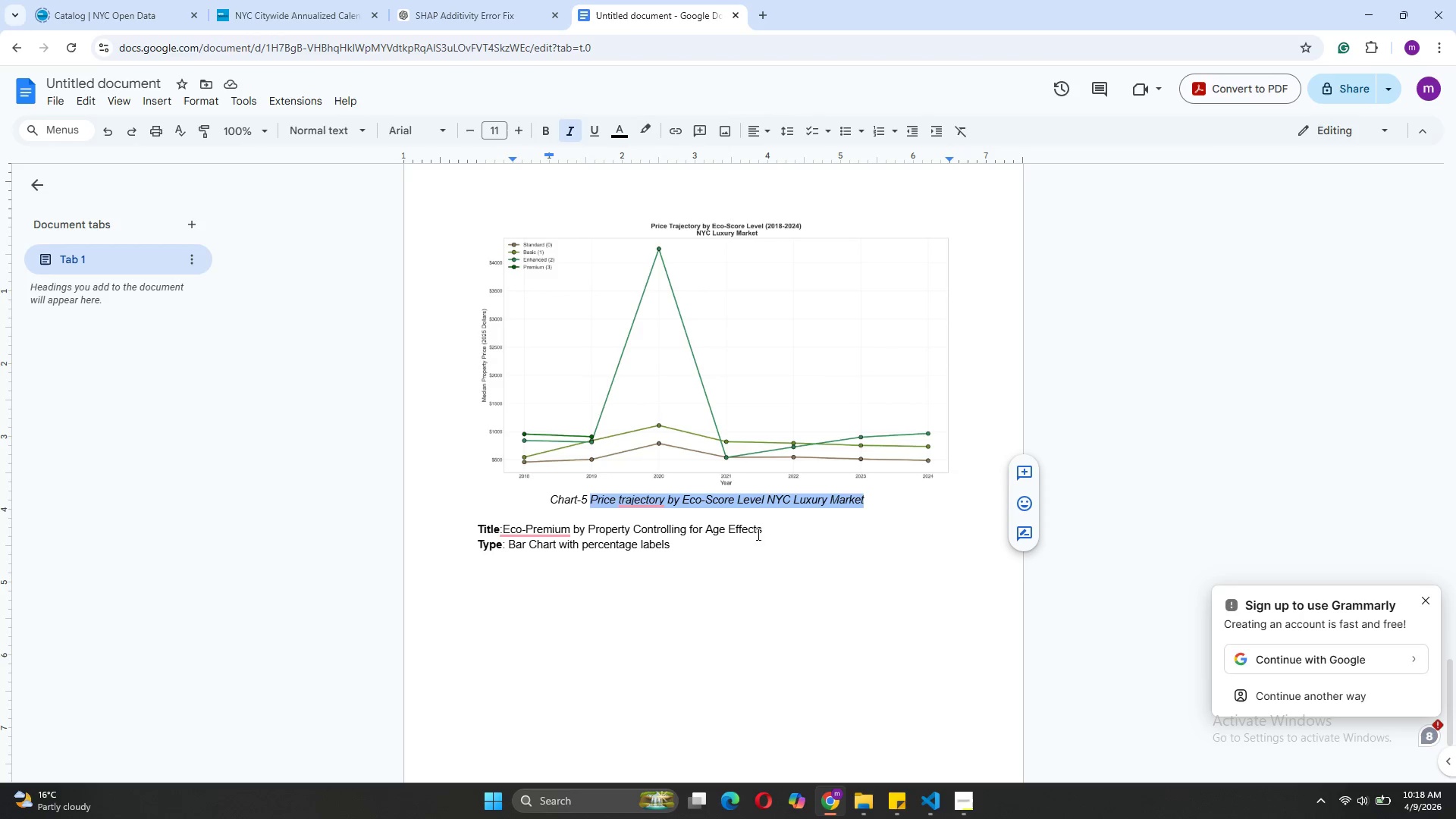 
left_click_drag(start_coordinate=[766, 532], to_coordinate=[499, 533])
 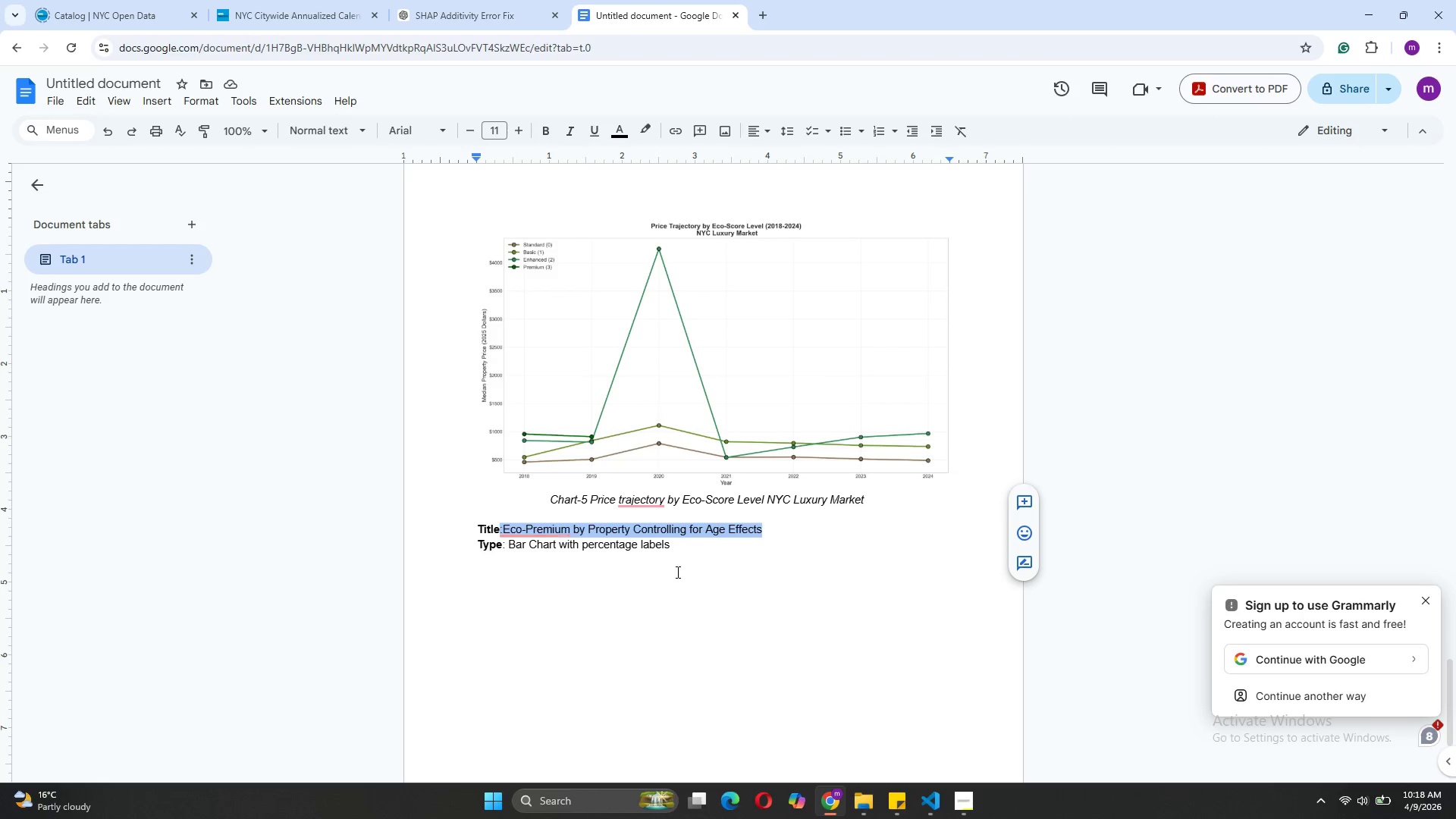 
left_click([676, 572])
 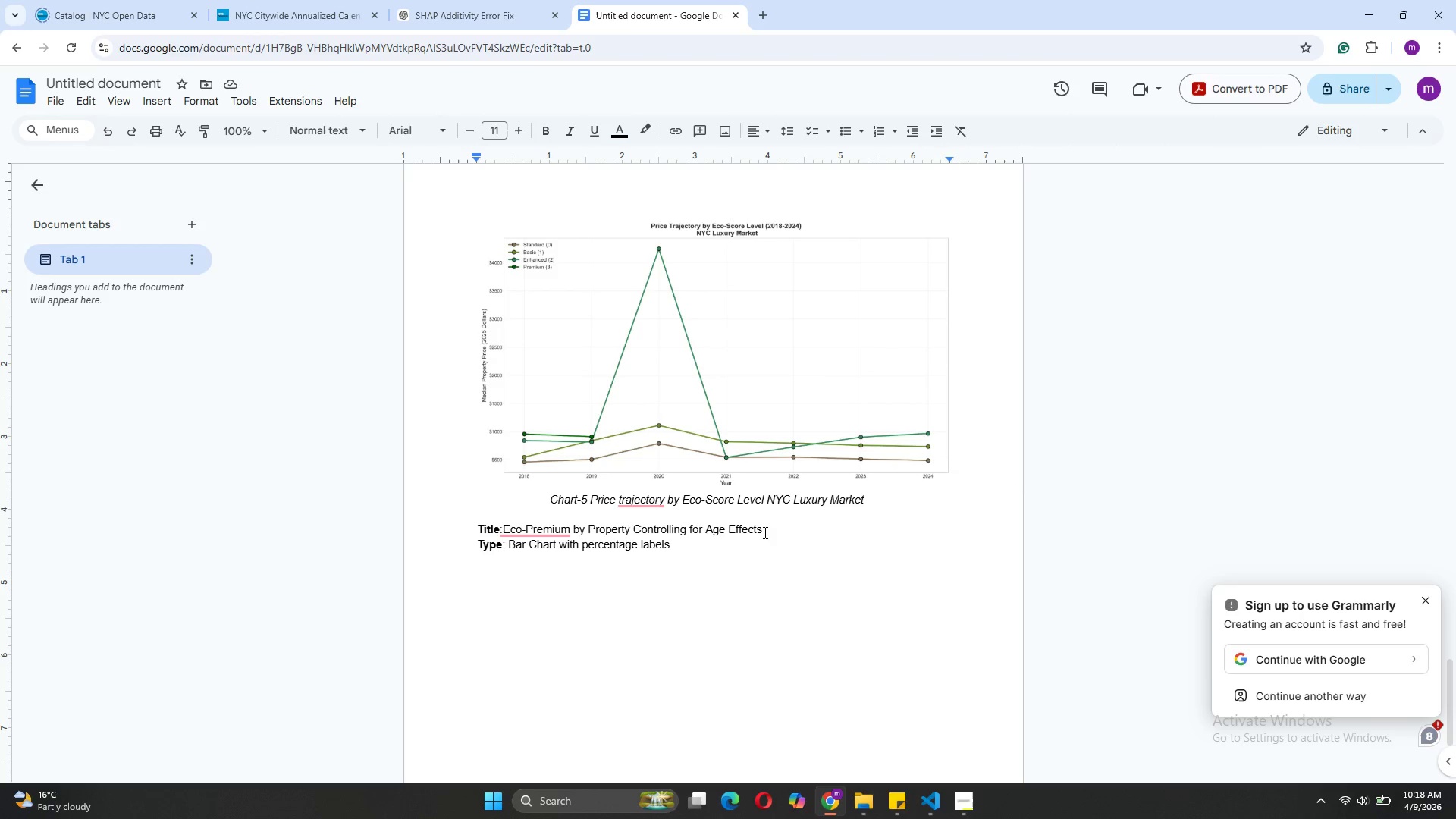 
left_click_drag(start_coordinate=[764, 532], to_coordinate=[504, 534])
 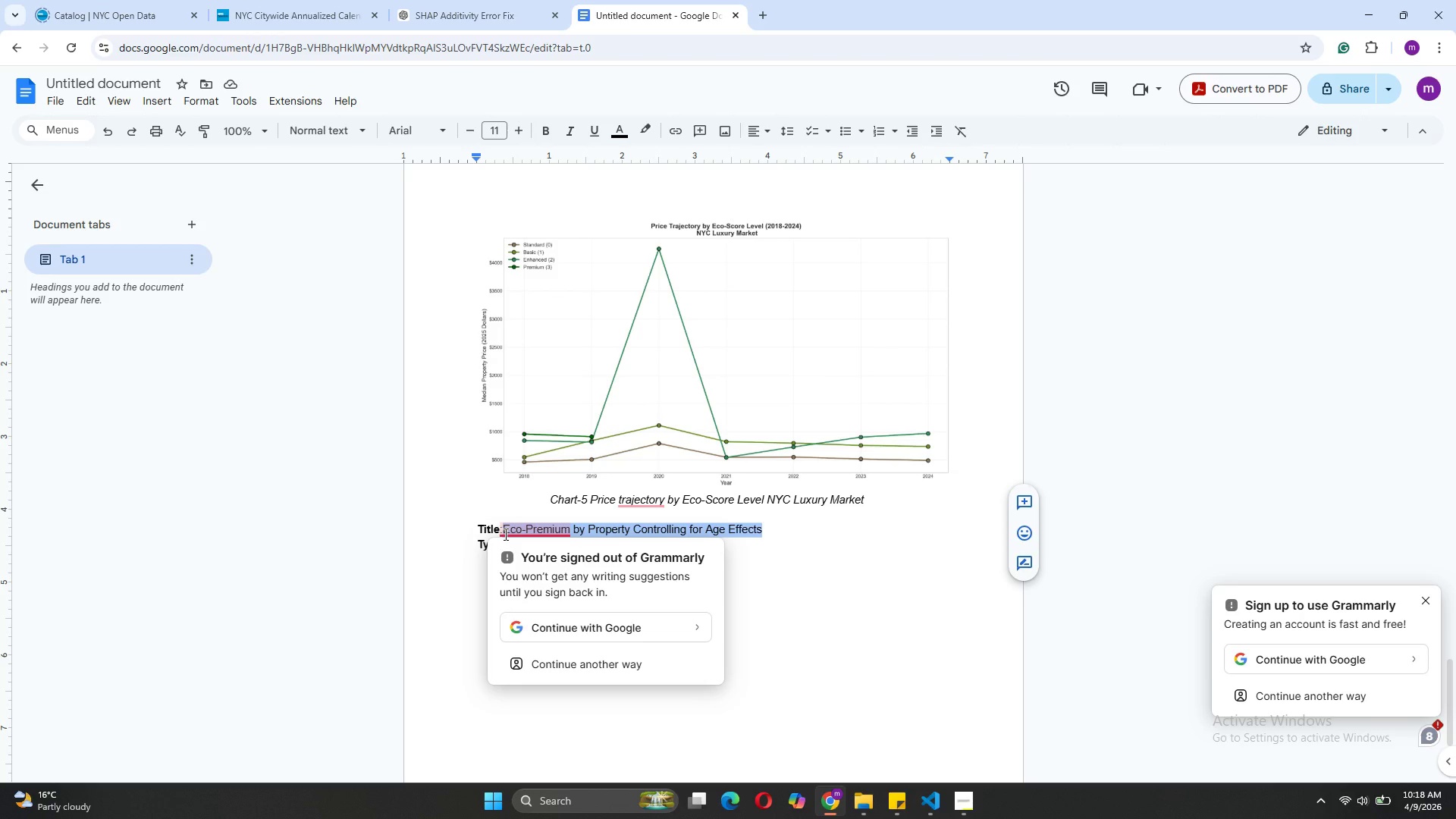 
key(Control+V)
 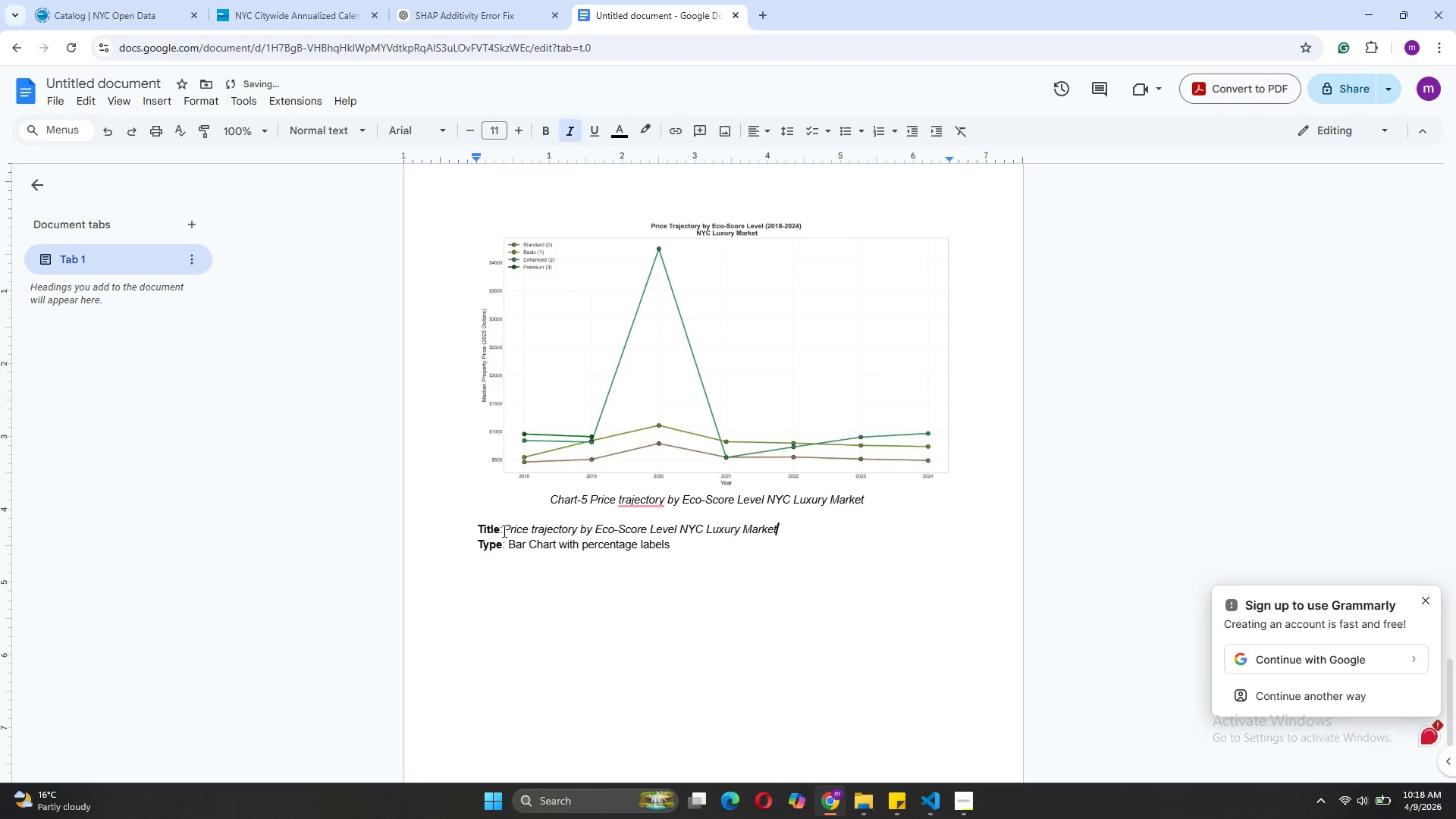 
left_click([503, 531])
 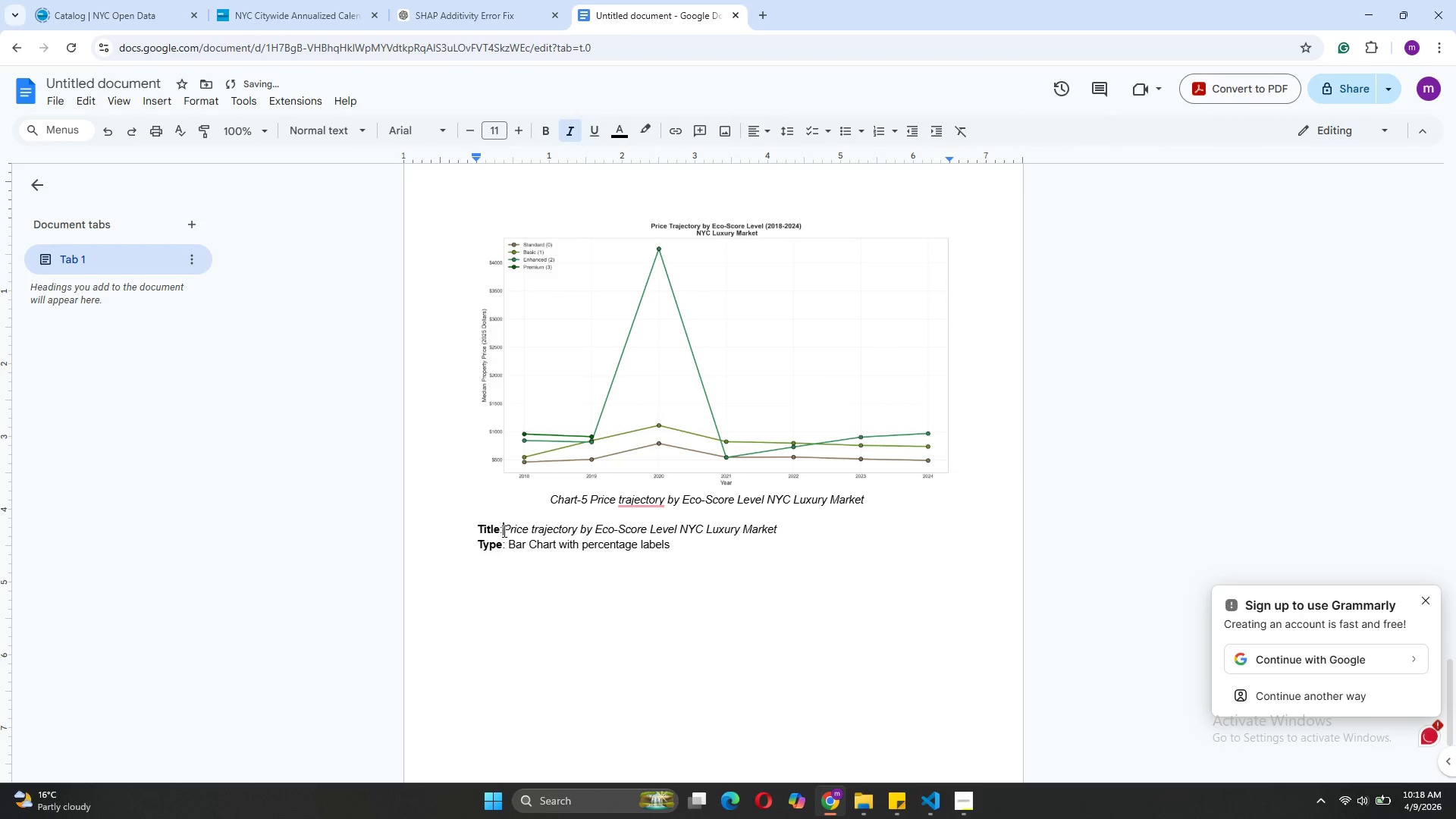 
key(Space)
 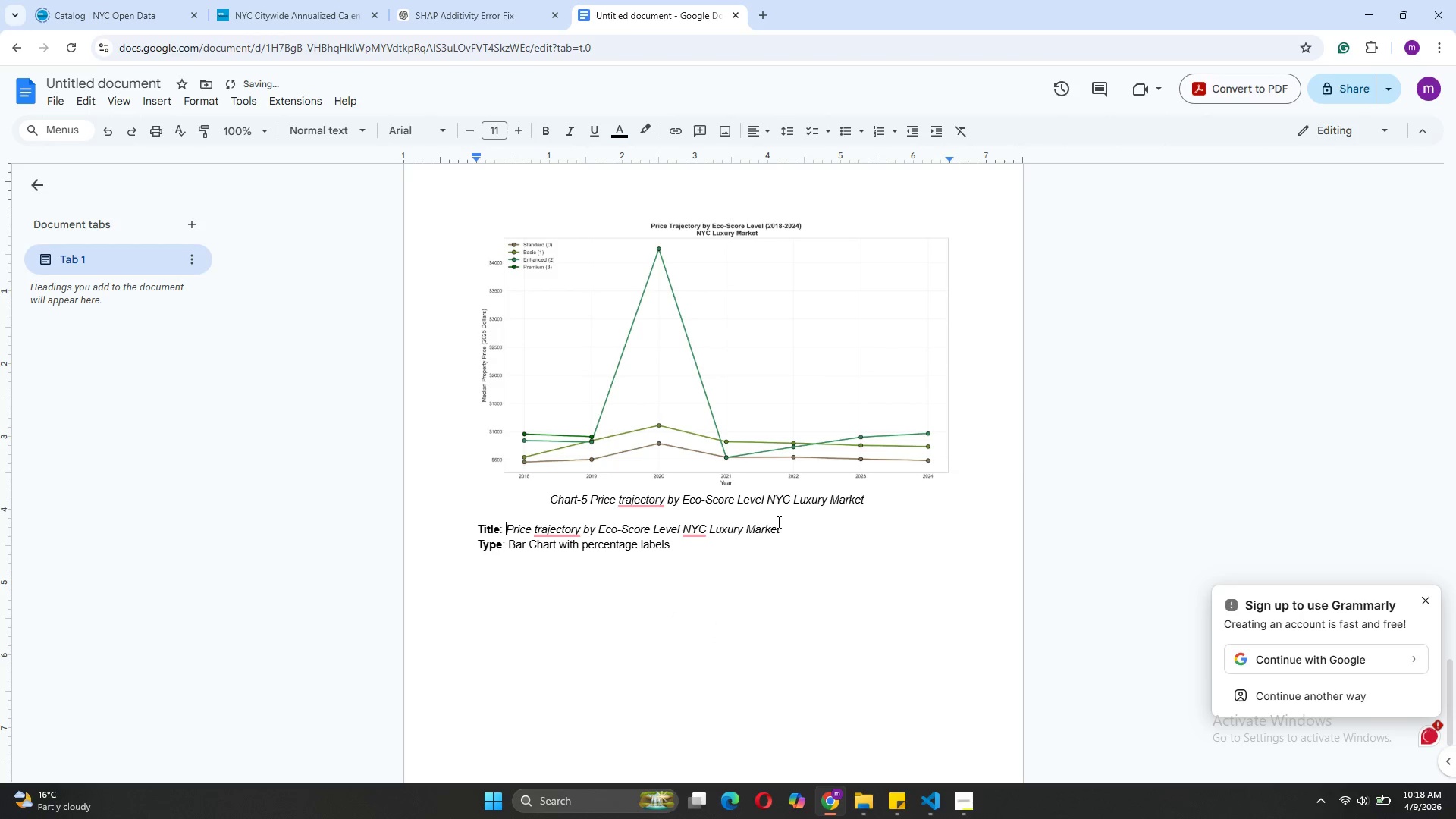 
left_click_drag(start_coordinate=[786, 527], to_coordinate=[507, 530])
 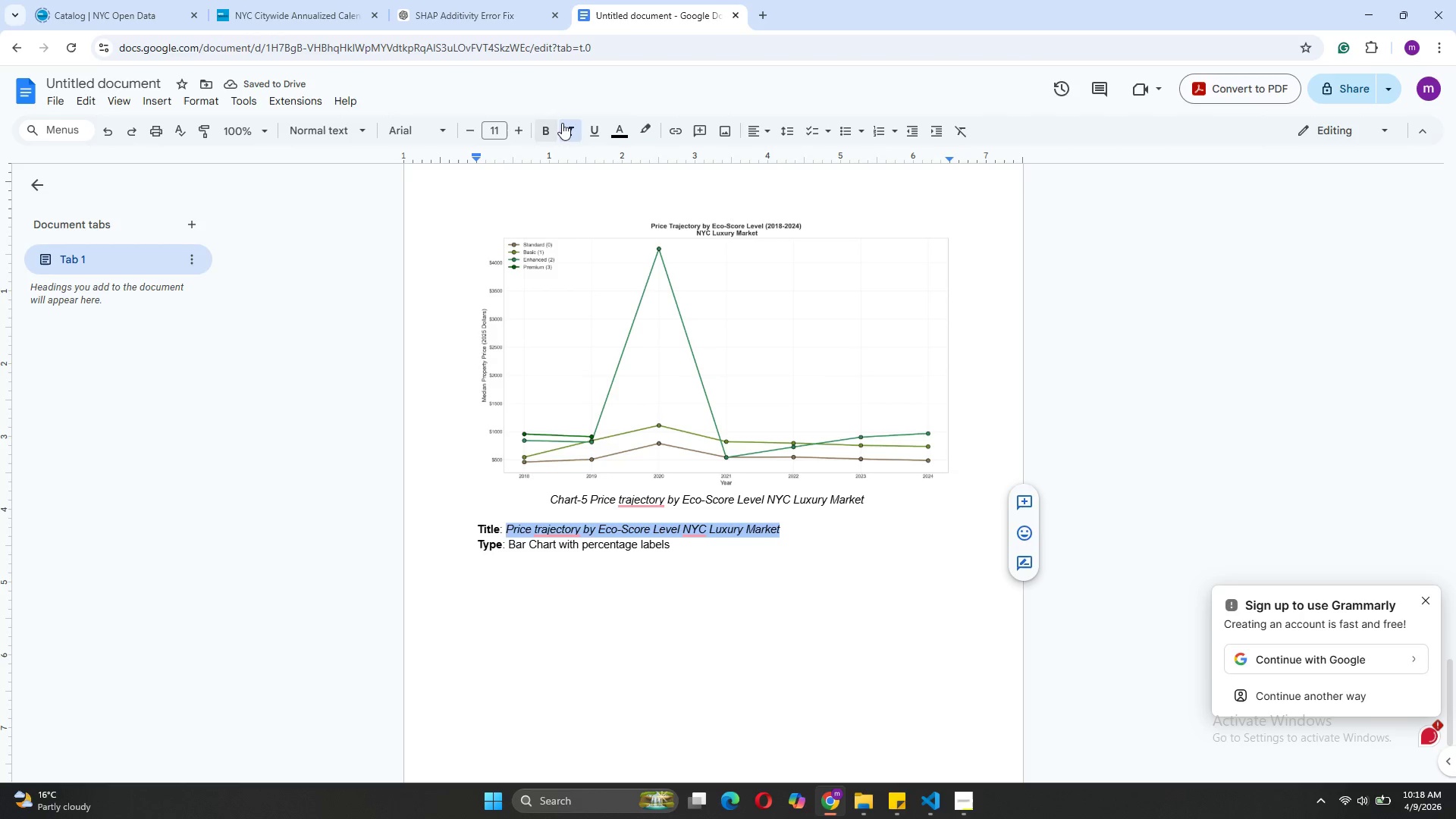 
left_click([567, 123])
 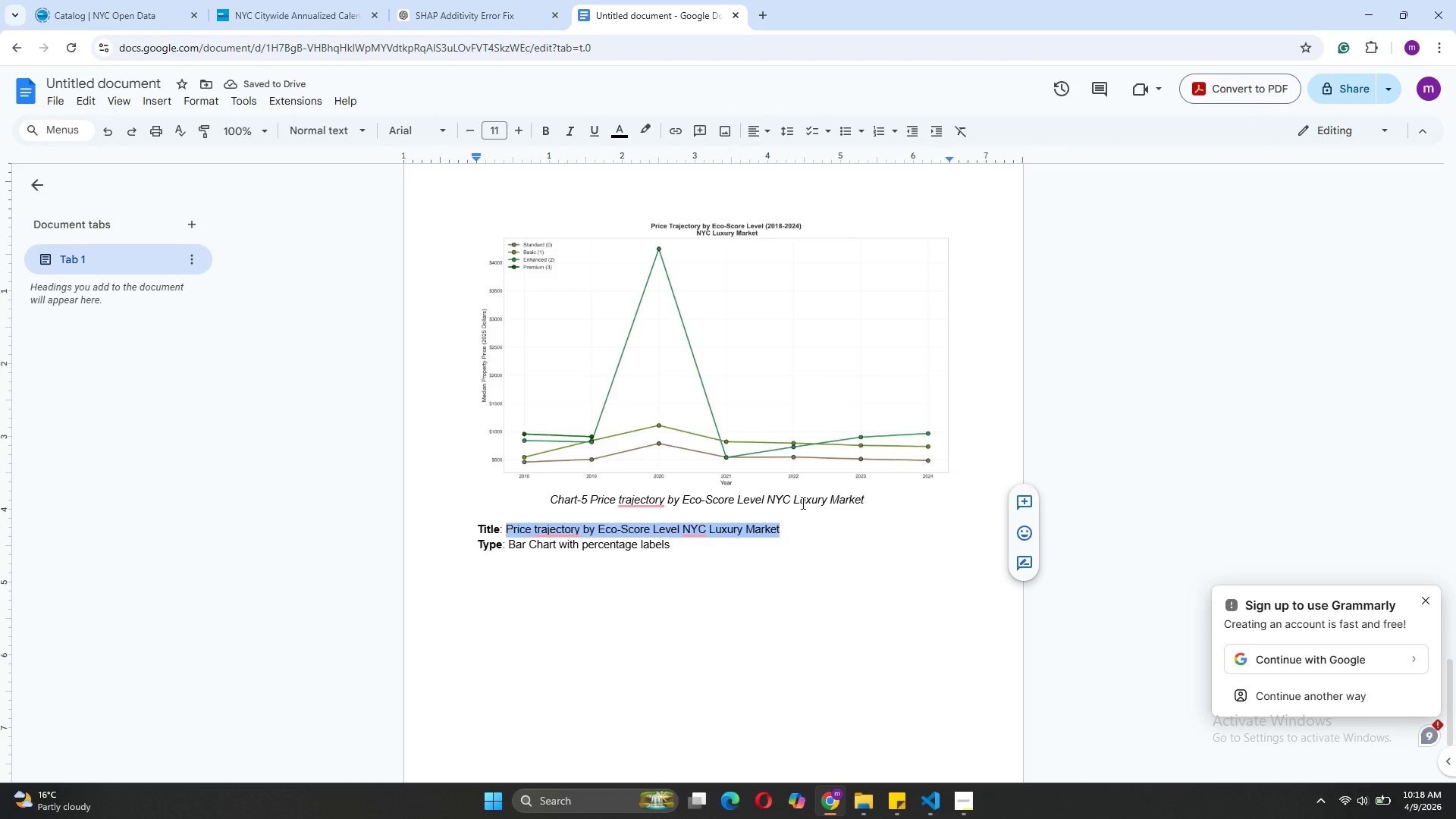 
left_click_drag(start_coordinate=[865, 500], to_coordinate=[735, 495])
 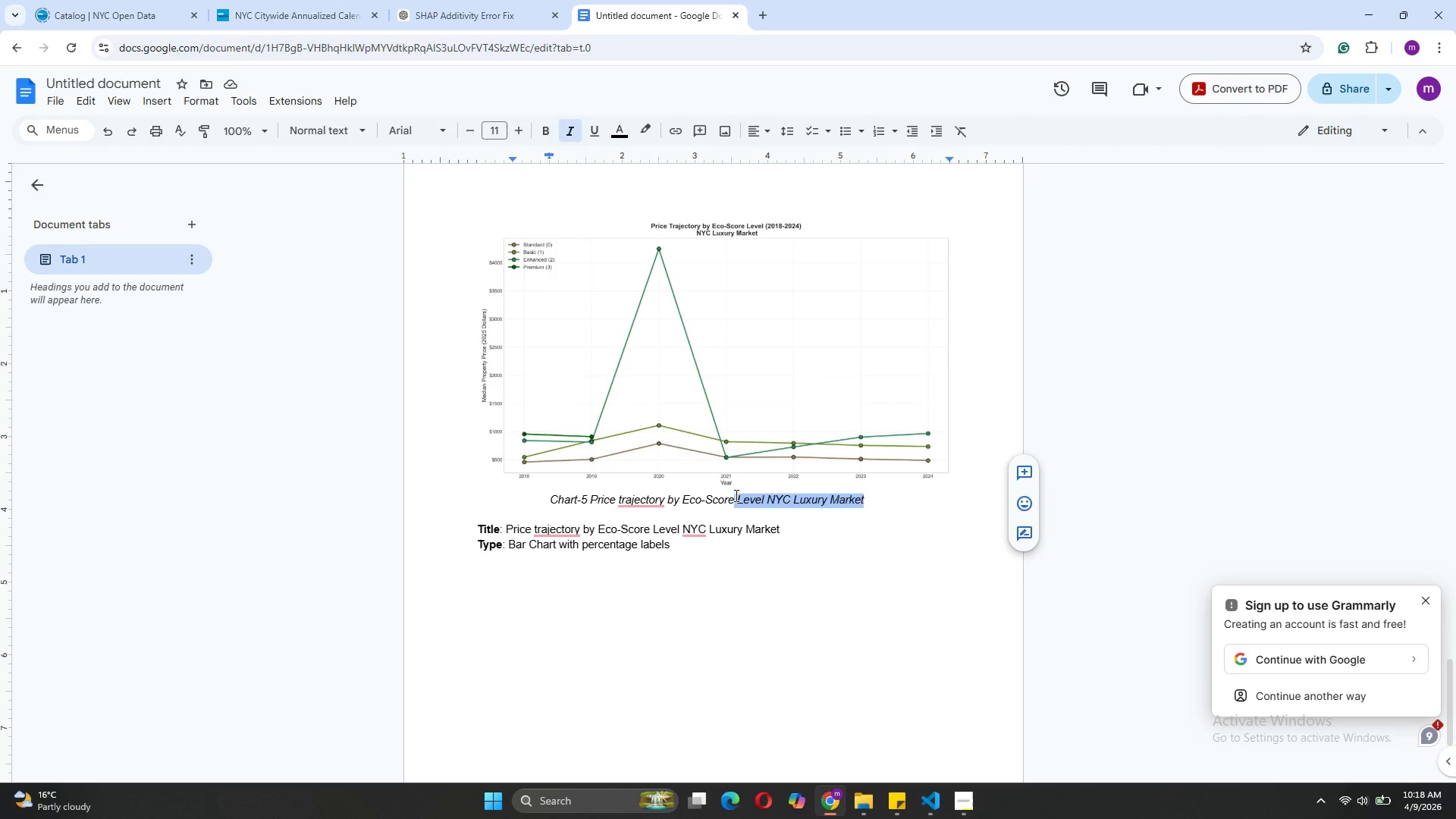 
key(Backspace)
 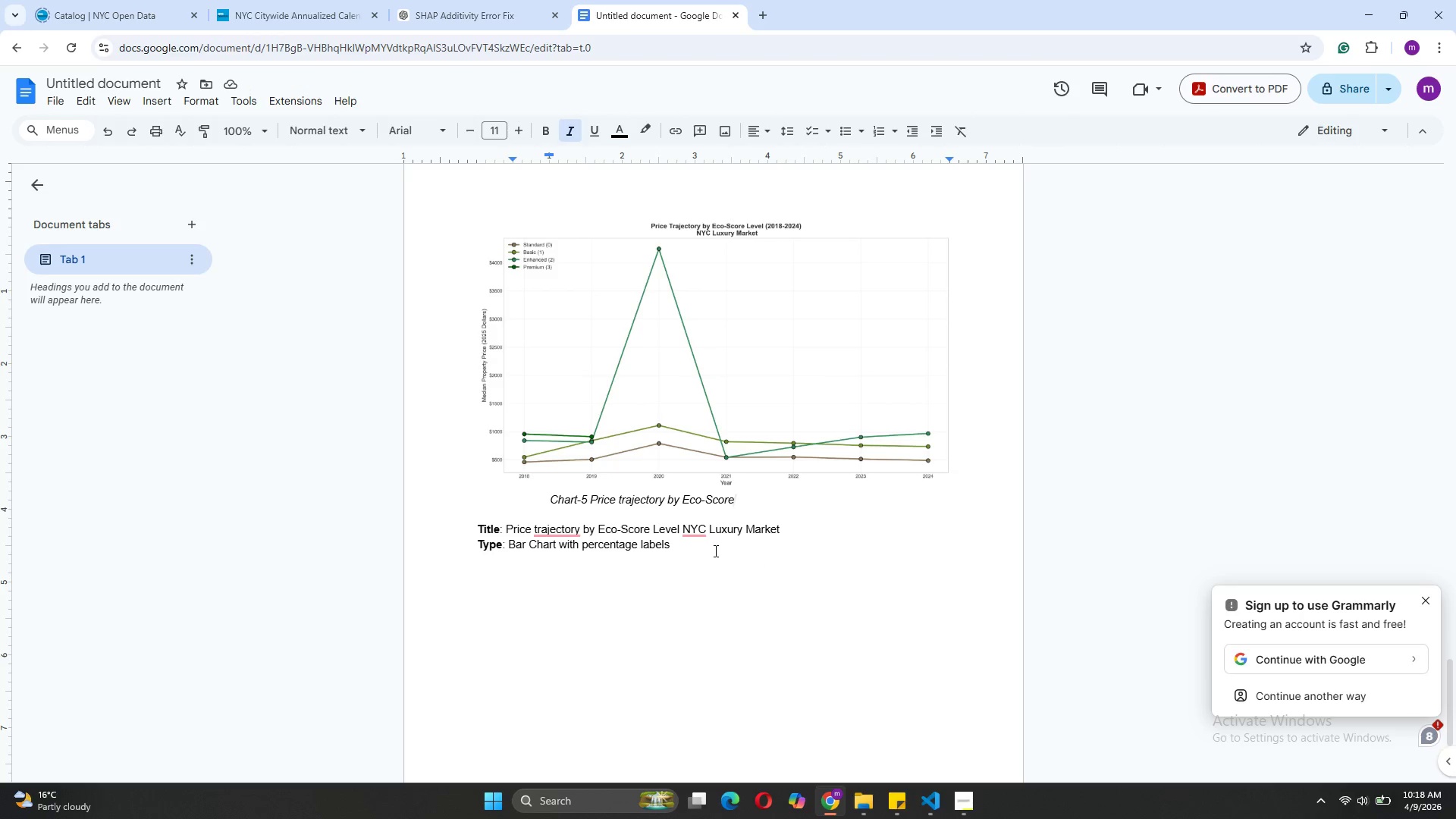 
wait(7.2)
 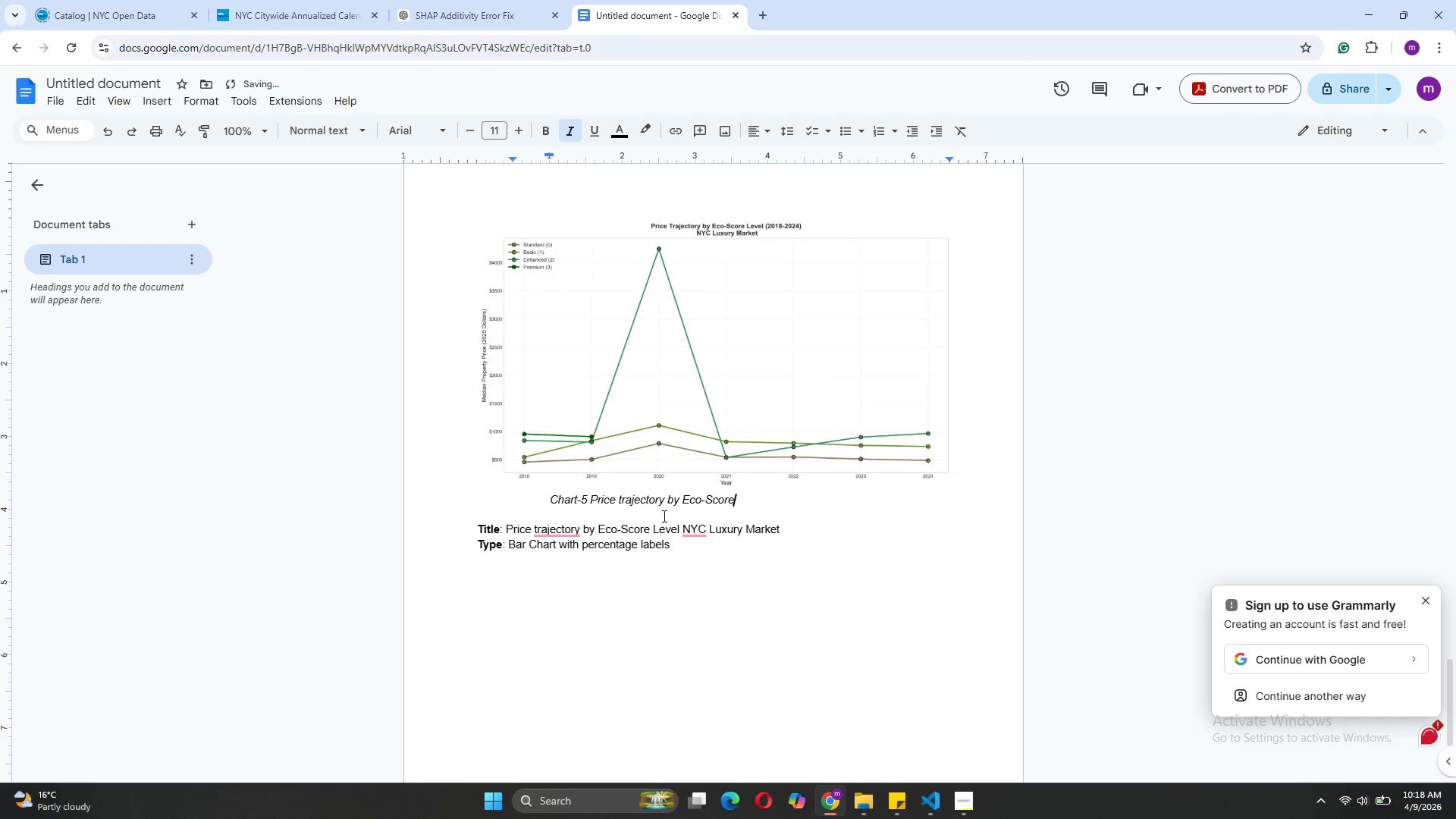 
left_click_drag(start_coordinate=[670, 545], to_coordinate=[510, 549])
 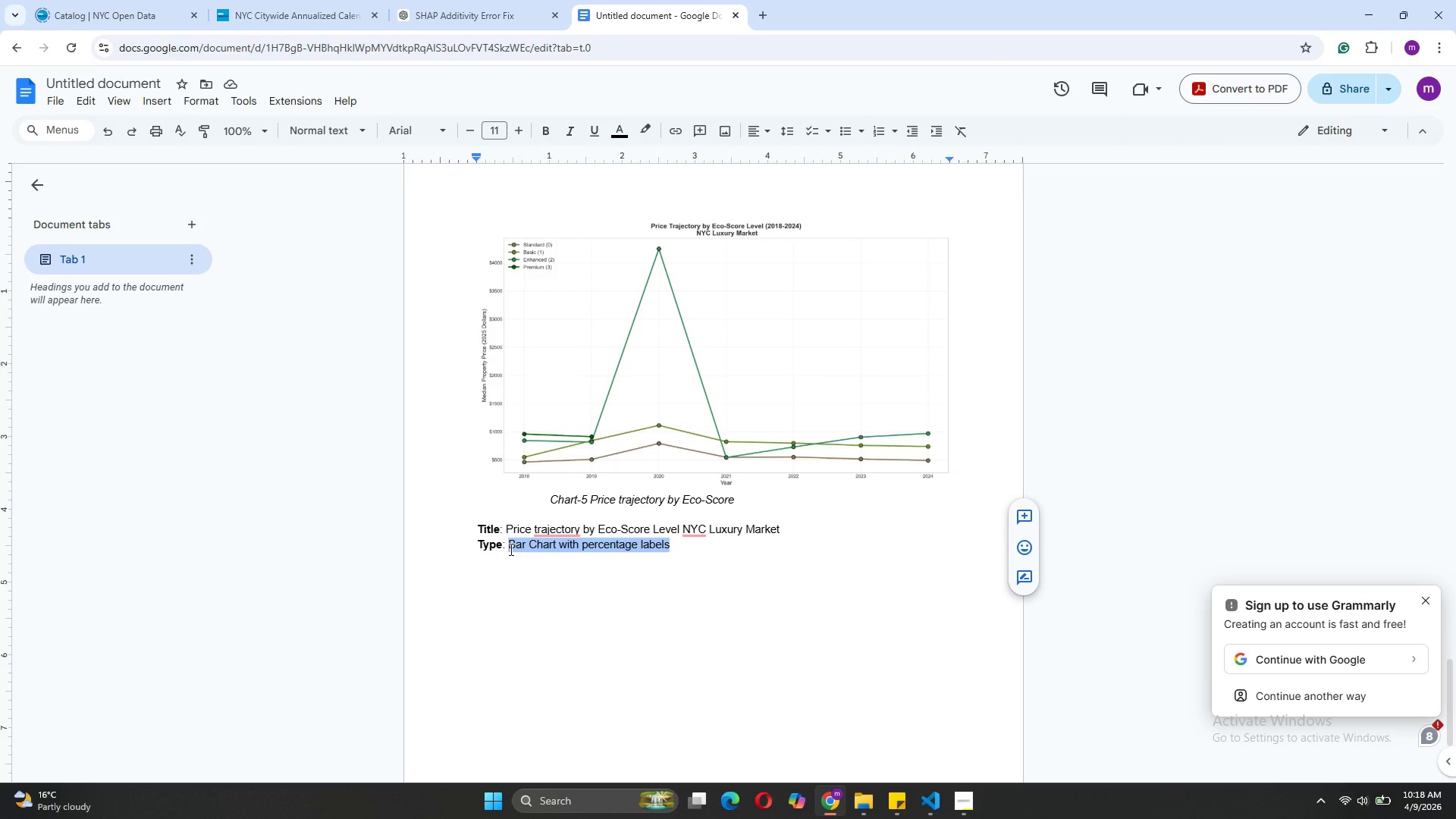 
type(Line Chart)
 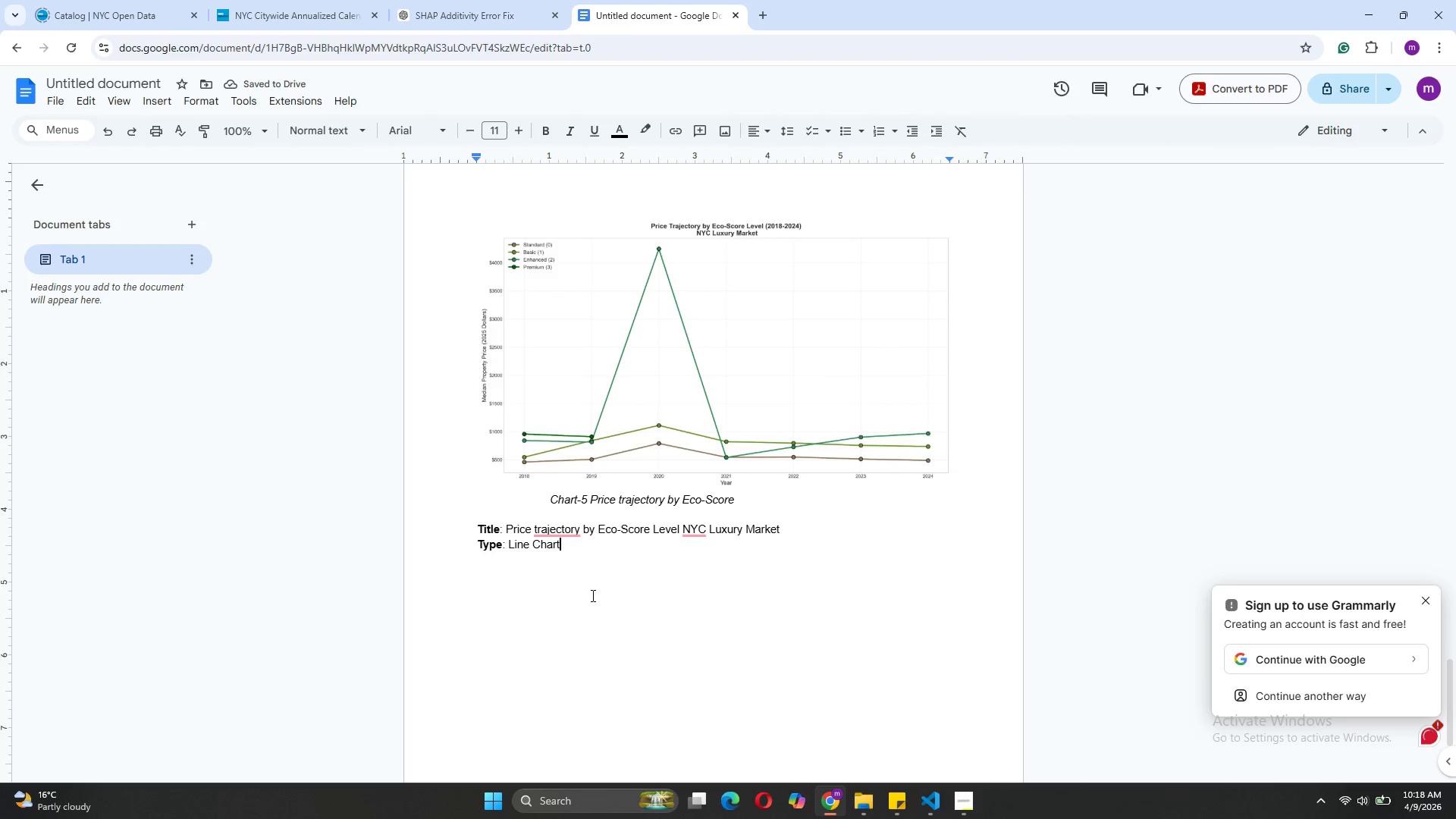 
key(Enter)
 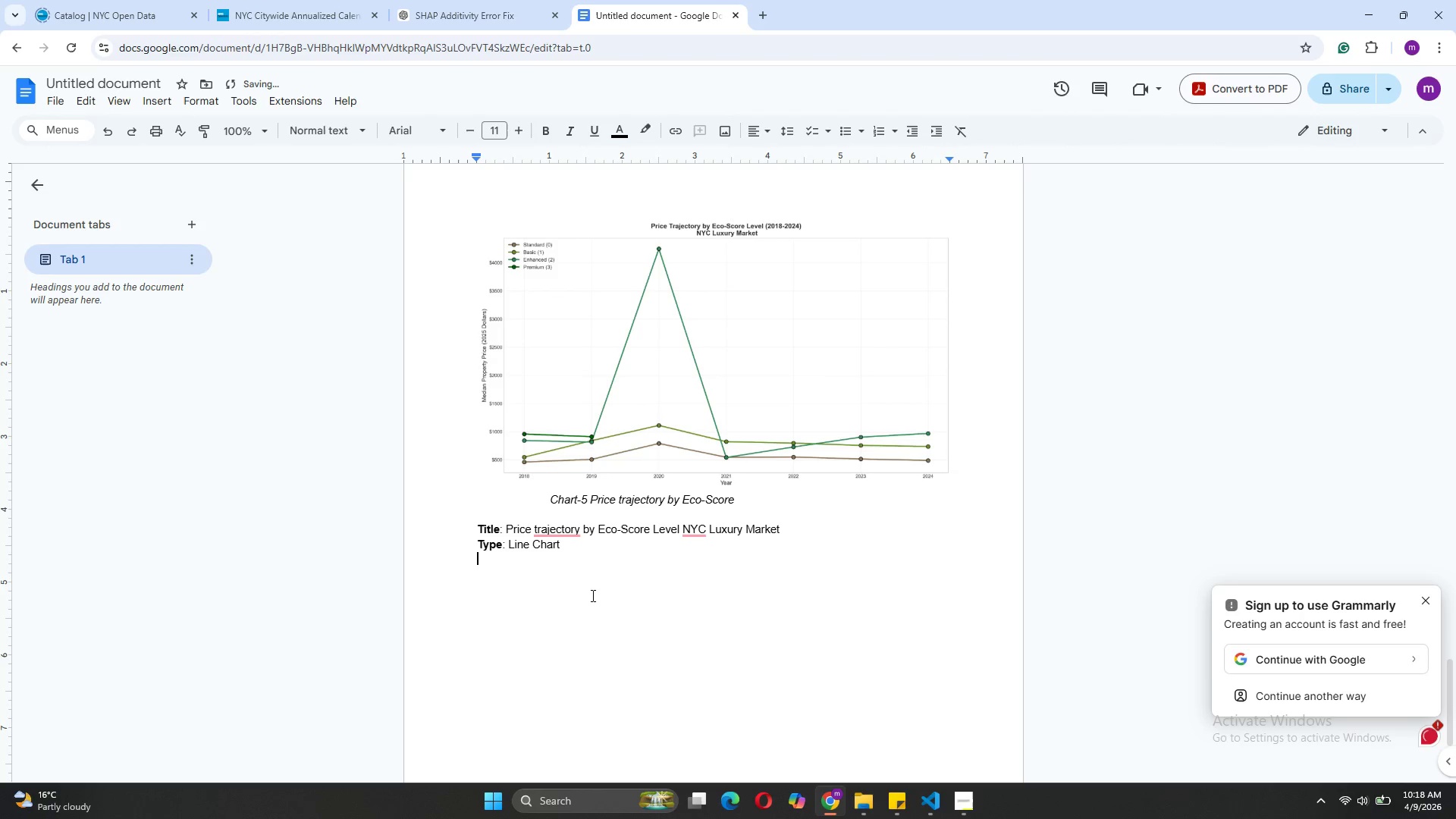 
key(Enter)
 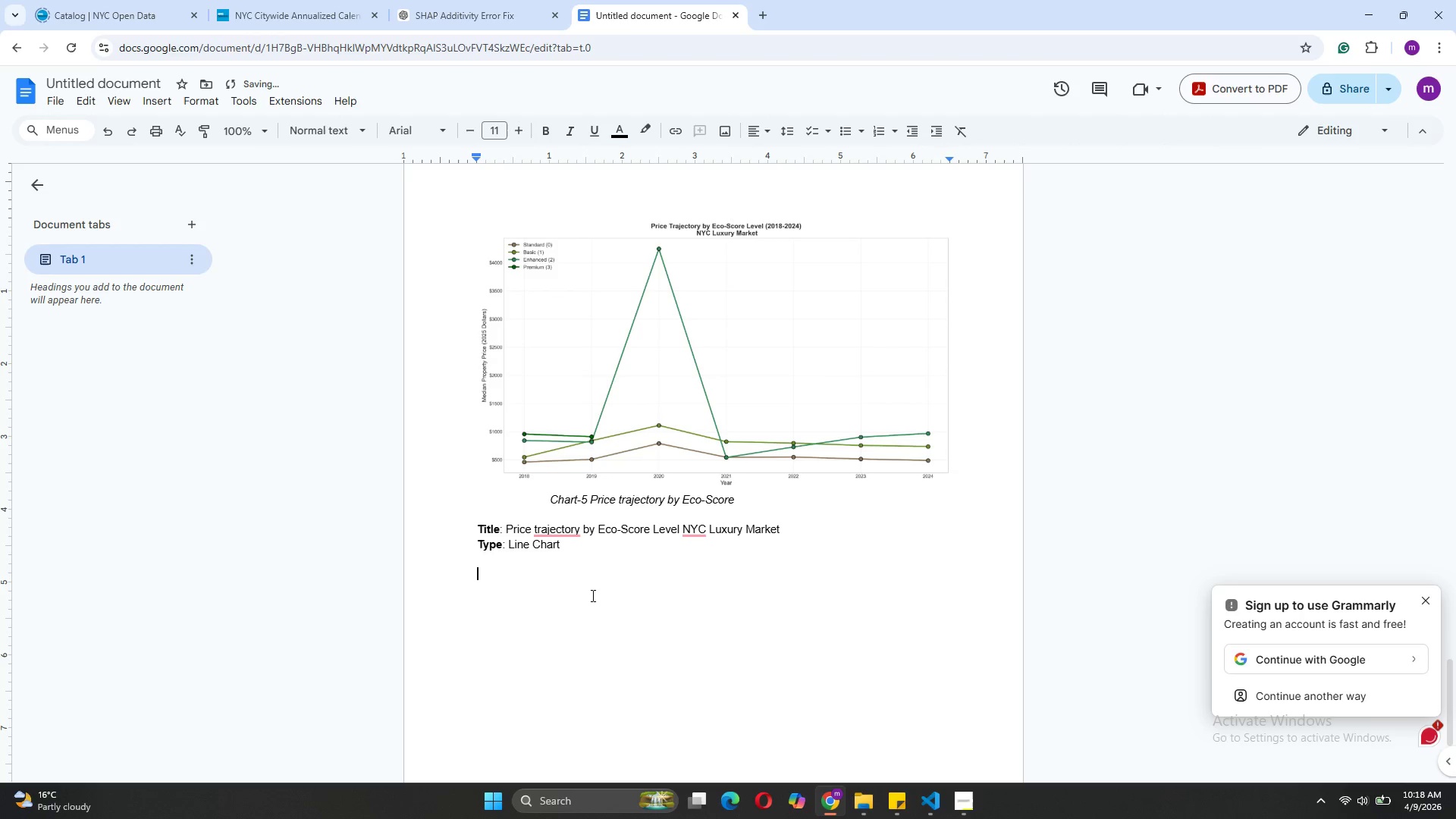 
type(This Ca)
key(Backspace)
type(hart )
key(Backspace)
key(Backspace)
key(Backspace)
key(Backspace)
key(Backspace)
key(Backspace)
type(chart shows how median)
 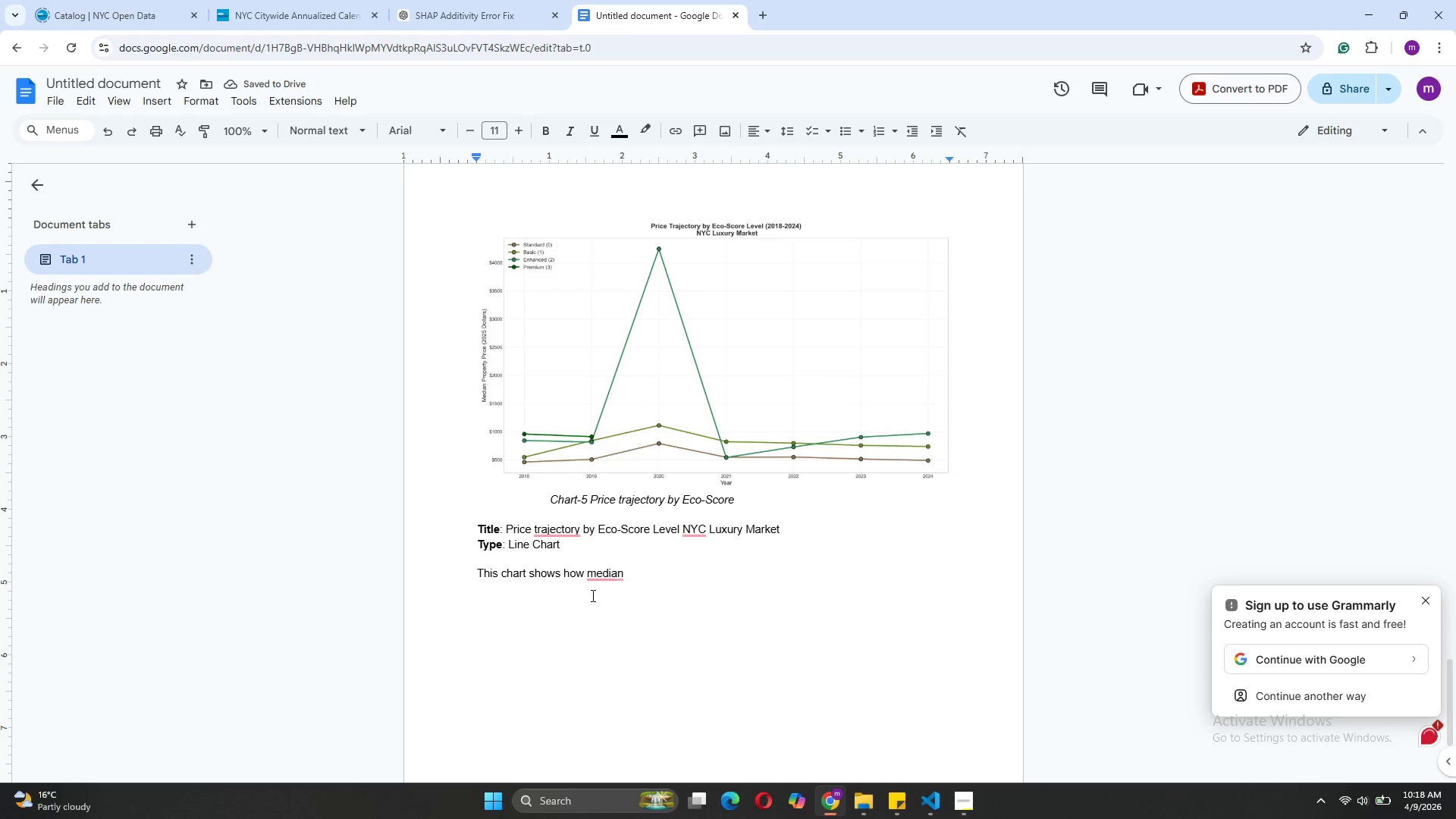 
type( property prices for each Eco-score level have changed year over year)
 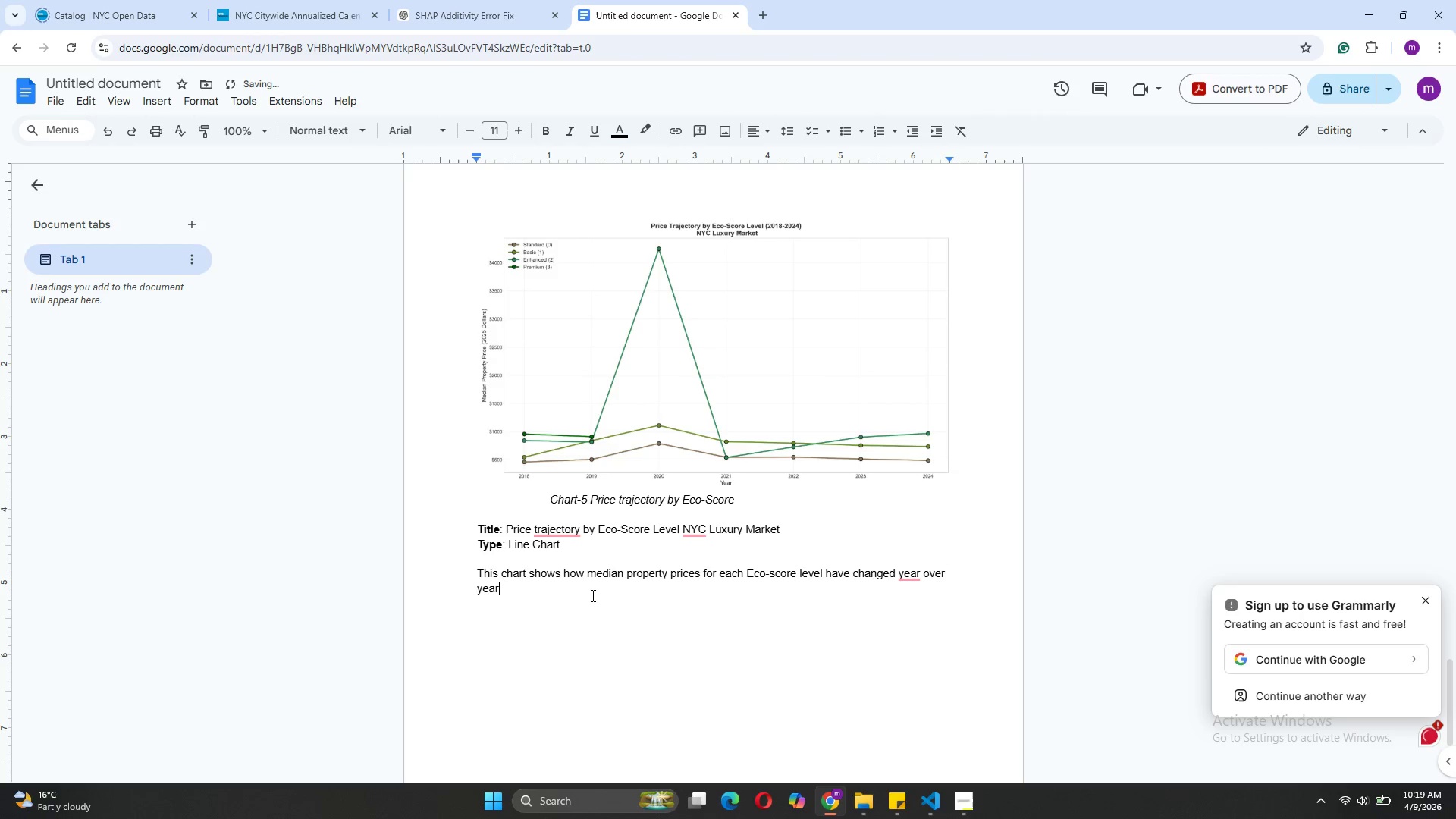 
key(Enter)
 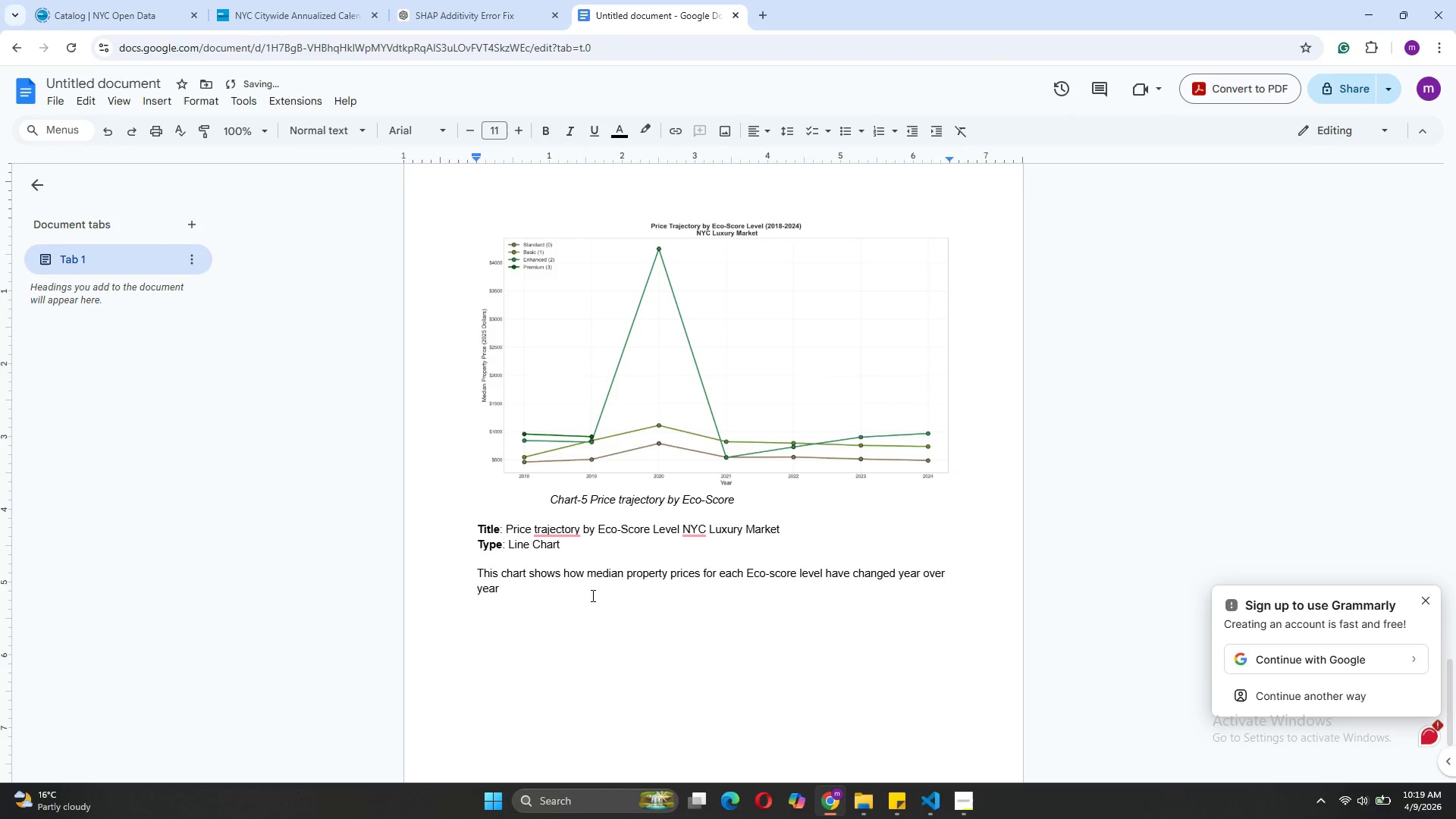 
key(Enter)
 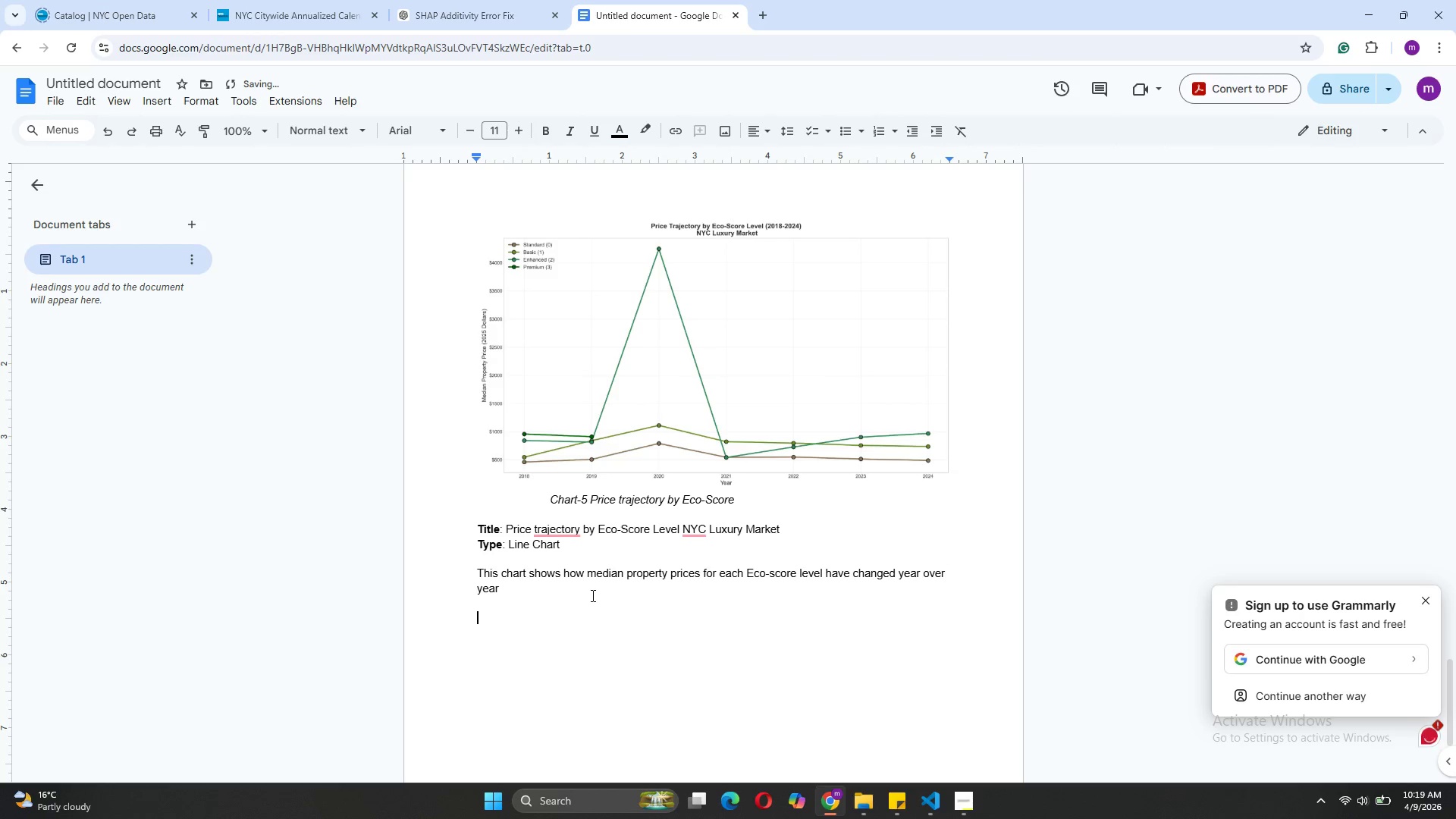 
type(iNsight)
key(Backspace)
key(Backspace)
key(Backspace)
key(Backspace)
key(Backspace)
key(Backspace)
key(Backspace)
type(Insight: )
 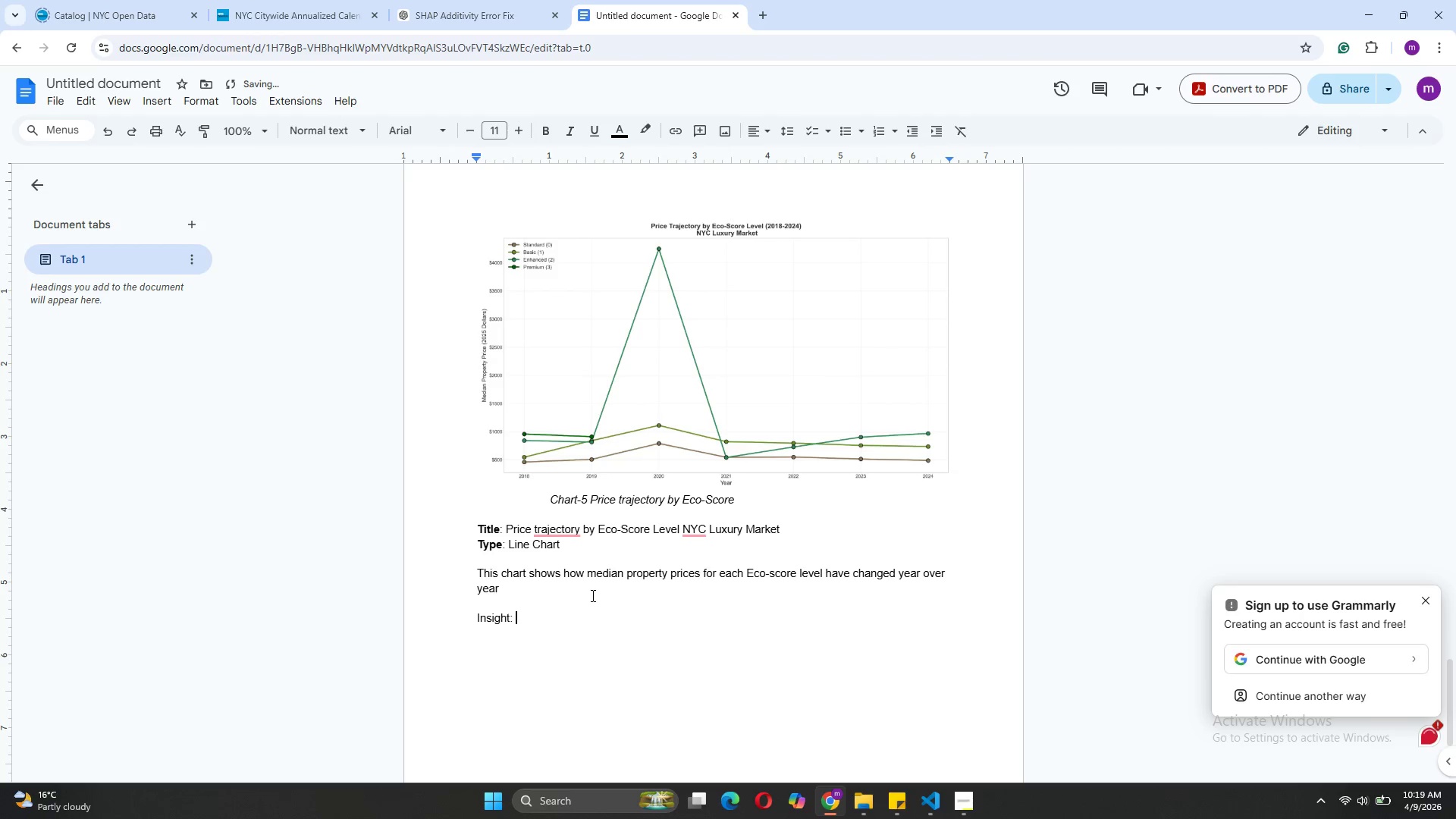 
wait(17.12)
 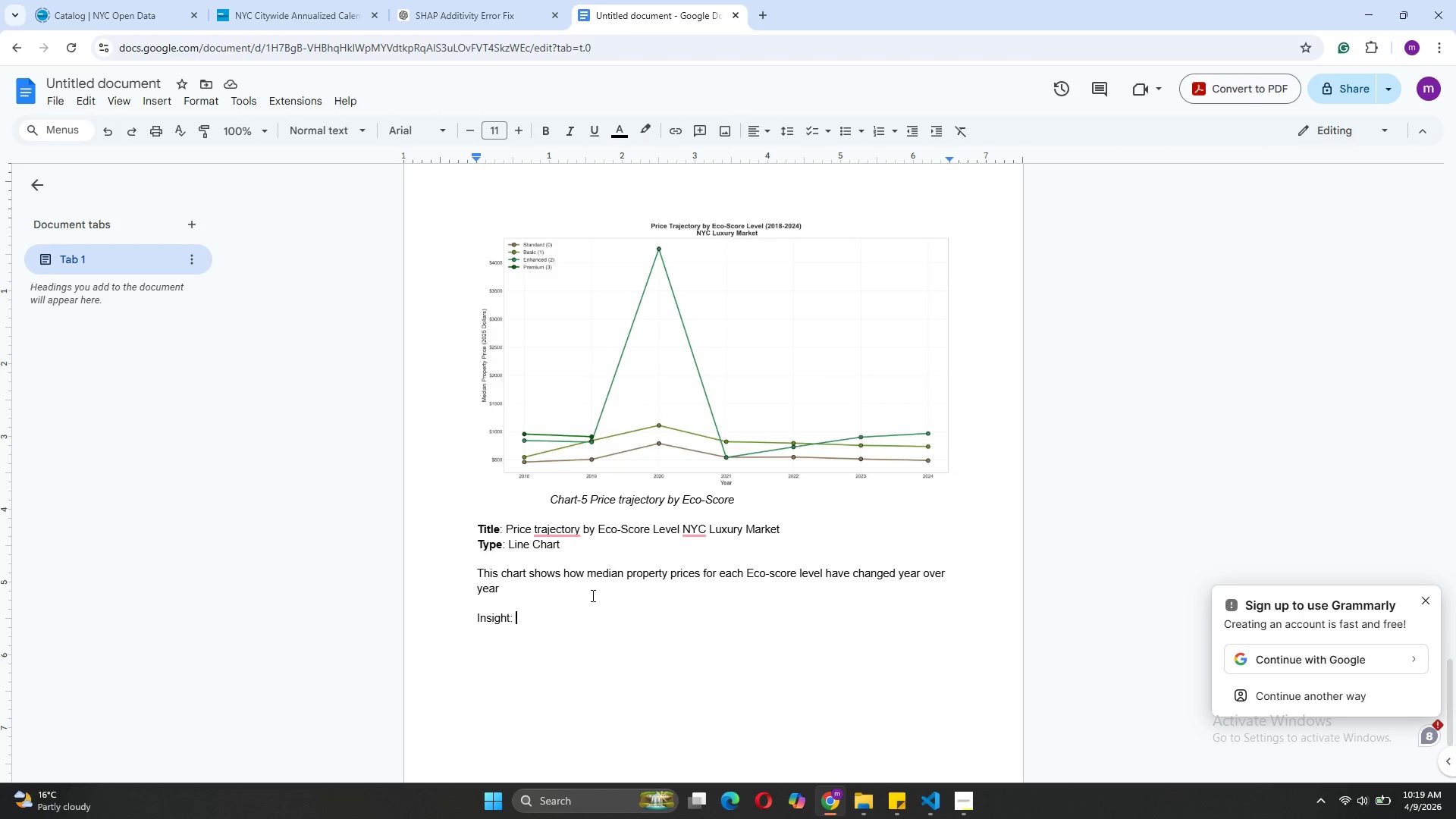 
type(All categories follow the market trend )
 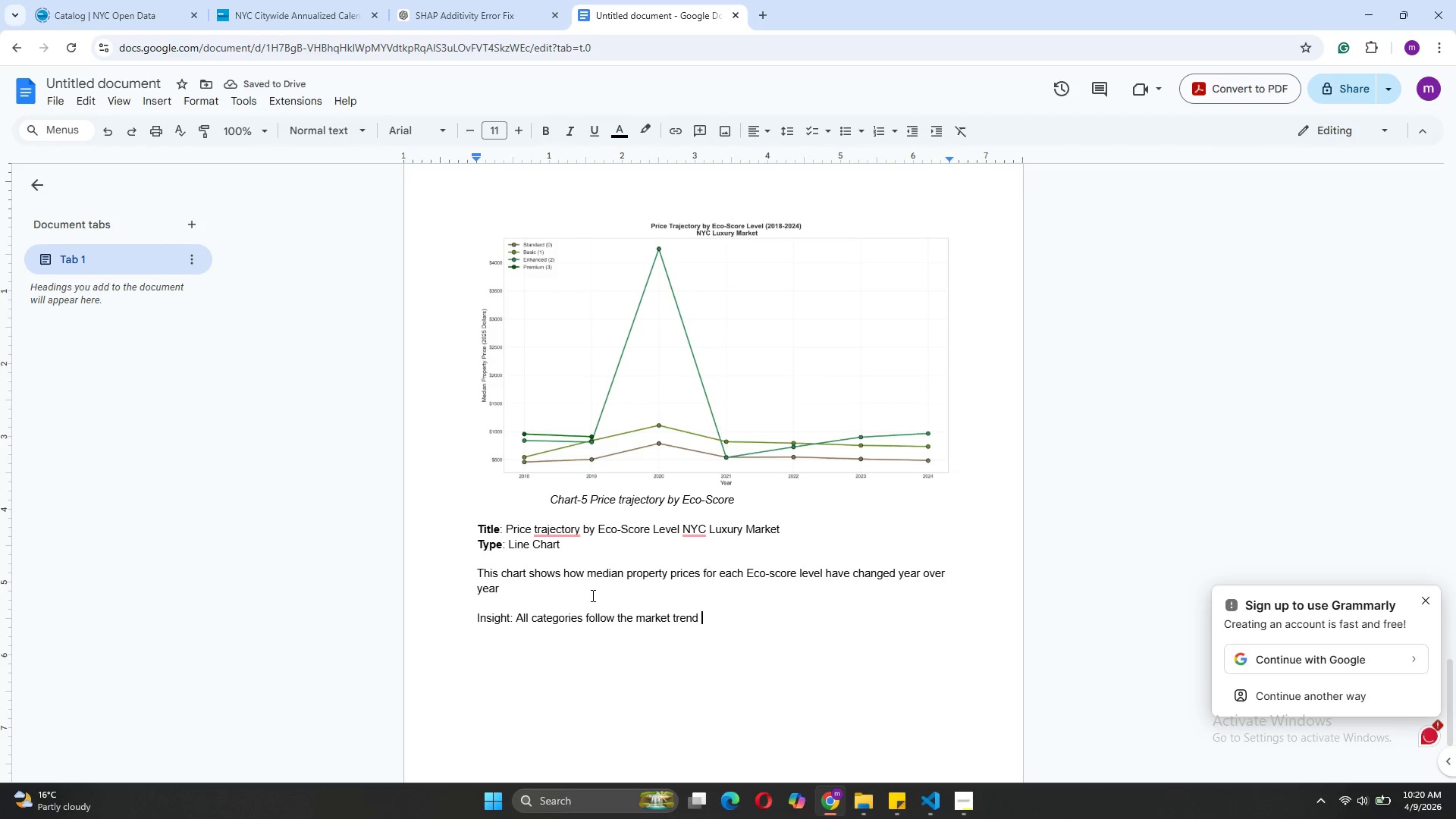 
key(Shift+9)
 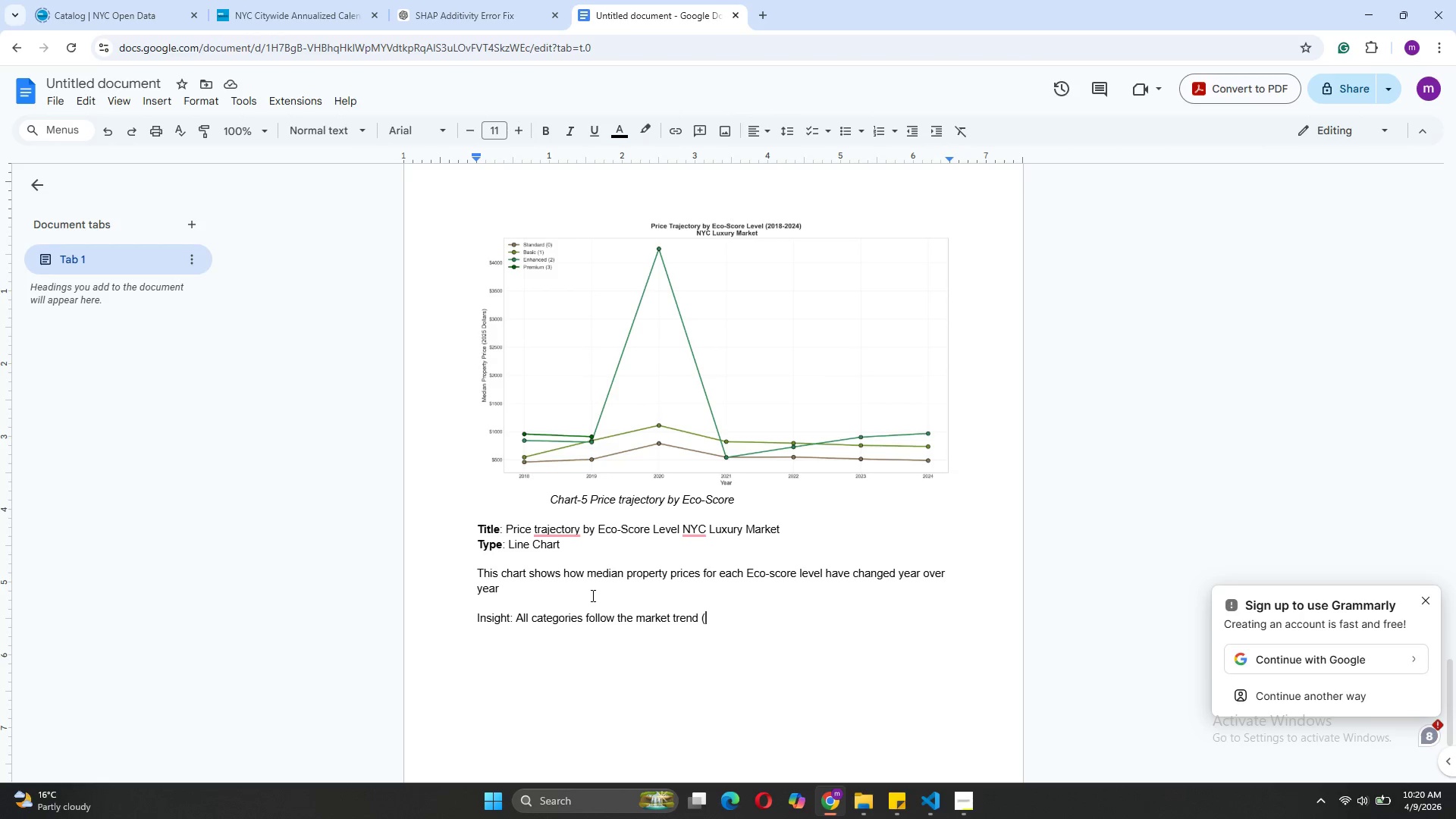 
wait(15.83)
 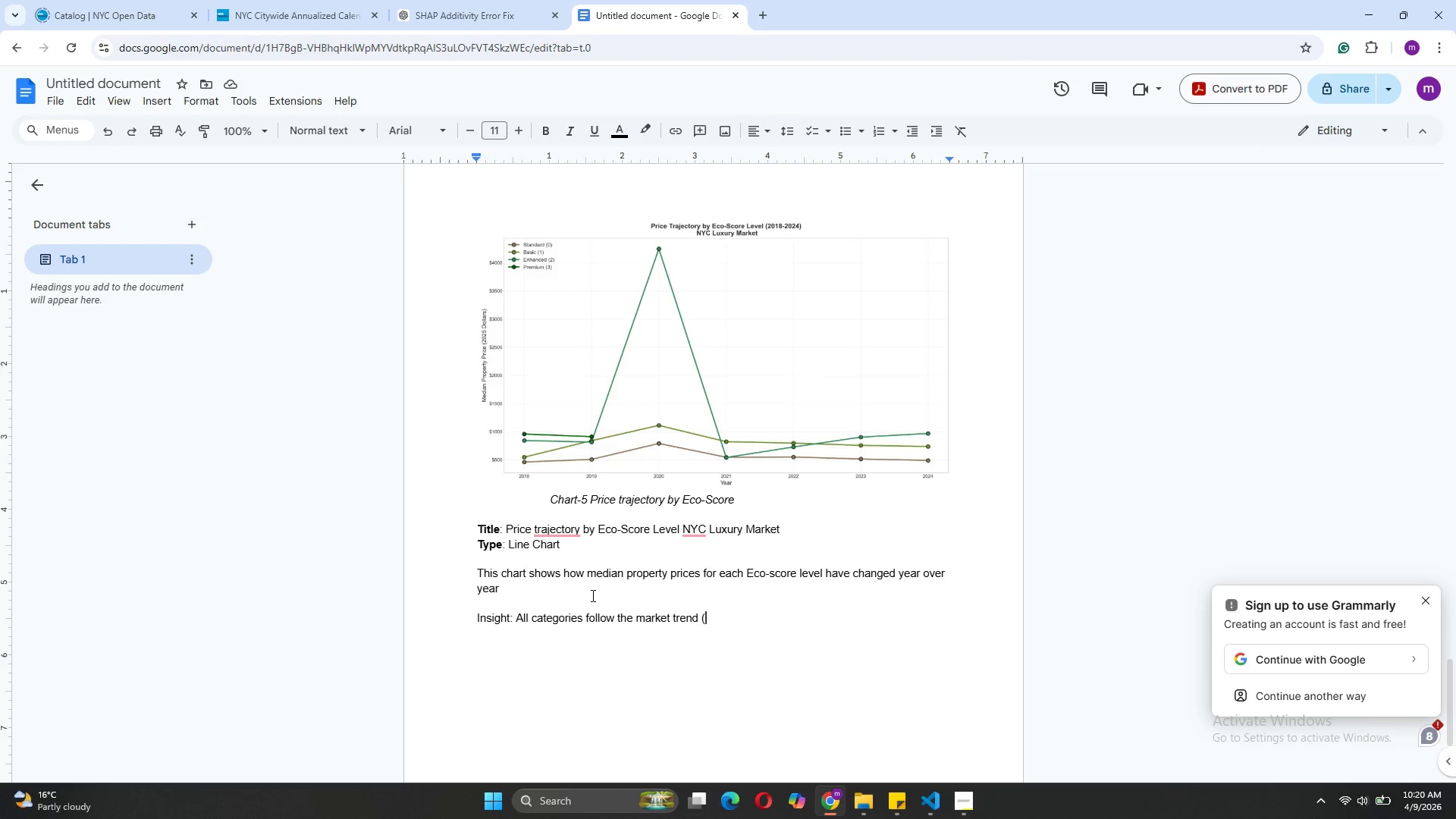 
type(dip -)
key(Backspace)
type(in 2020-2021))
 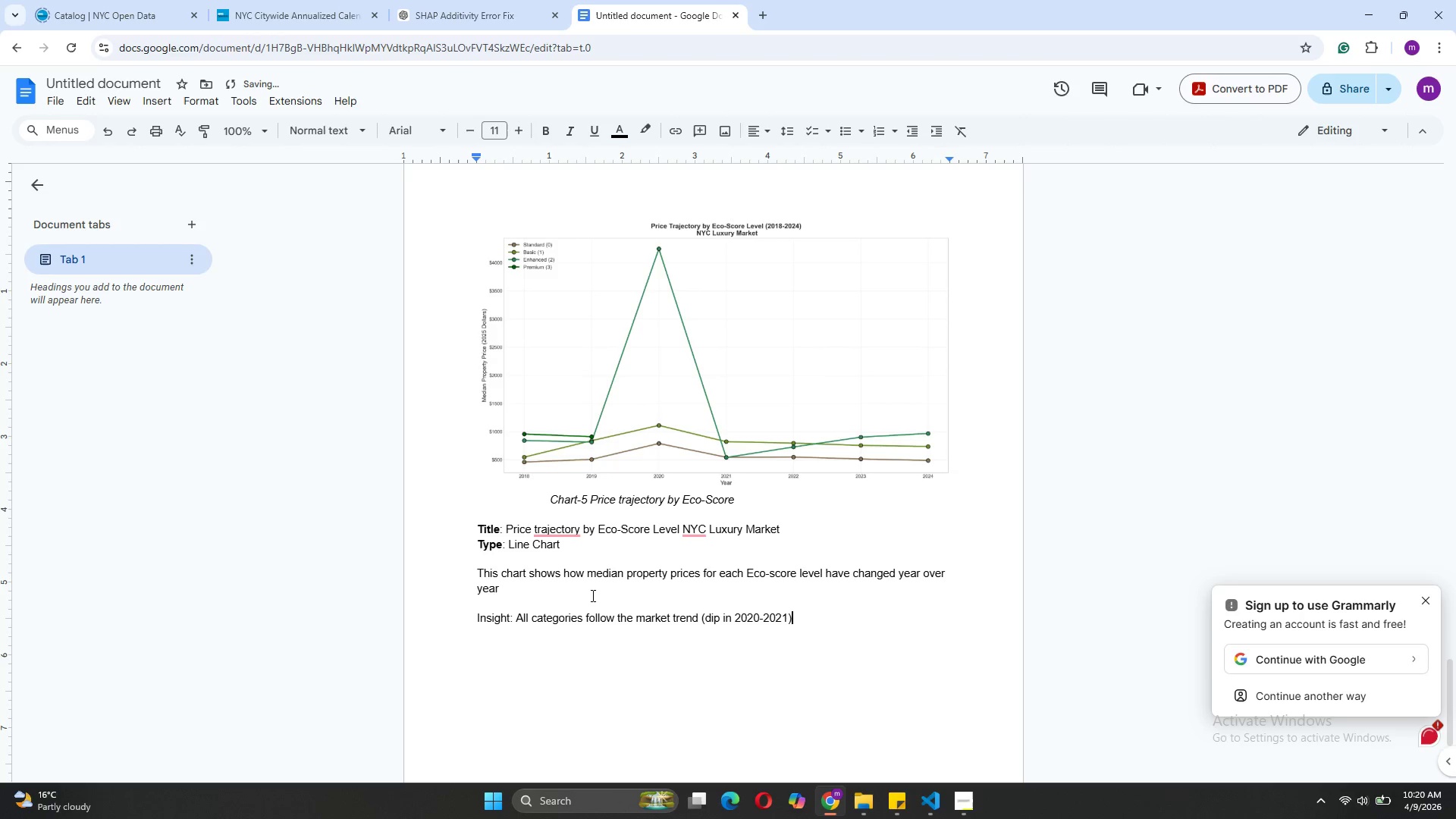 
key(Enter)
 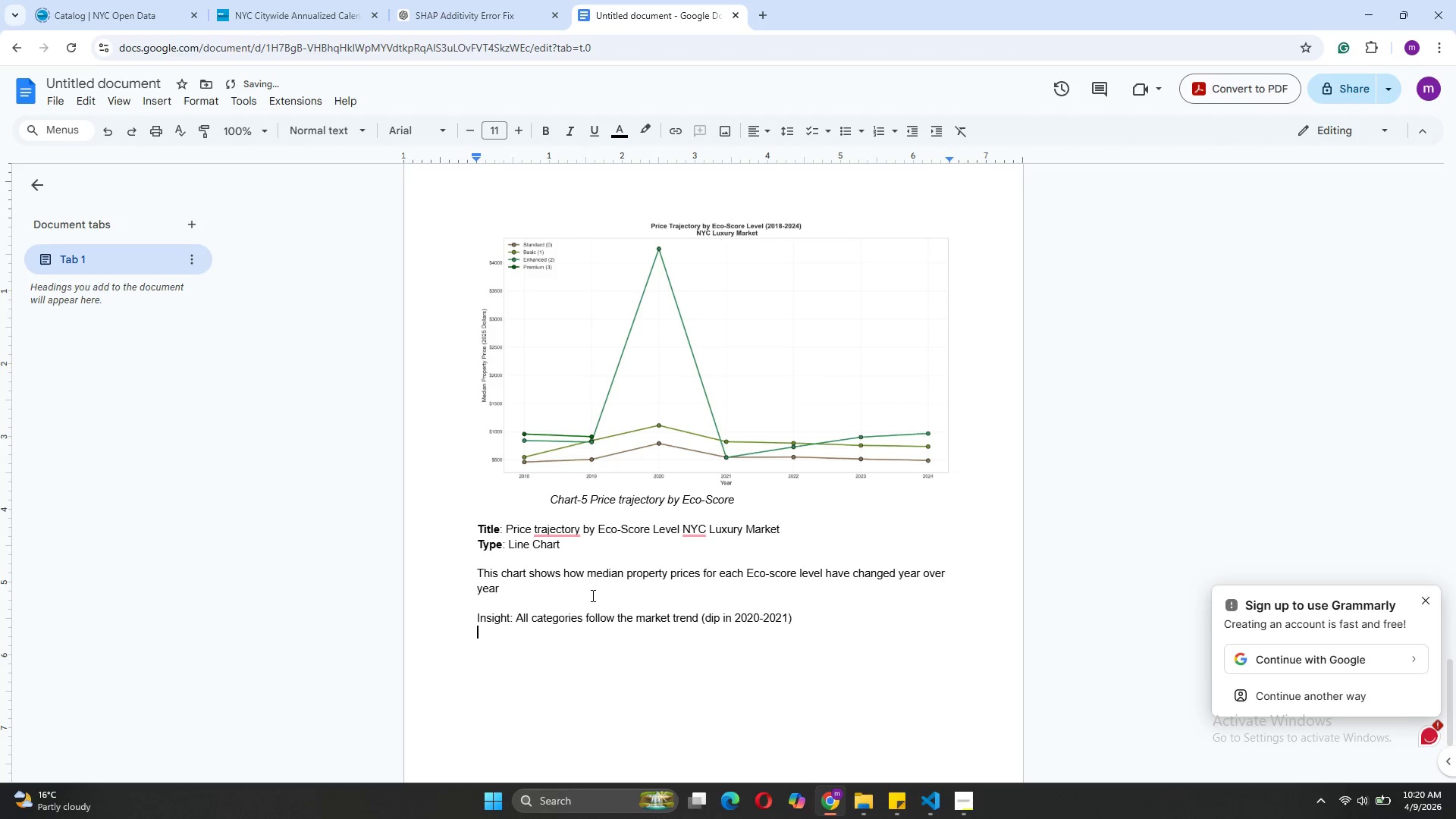 
key(Backspace)
 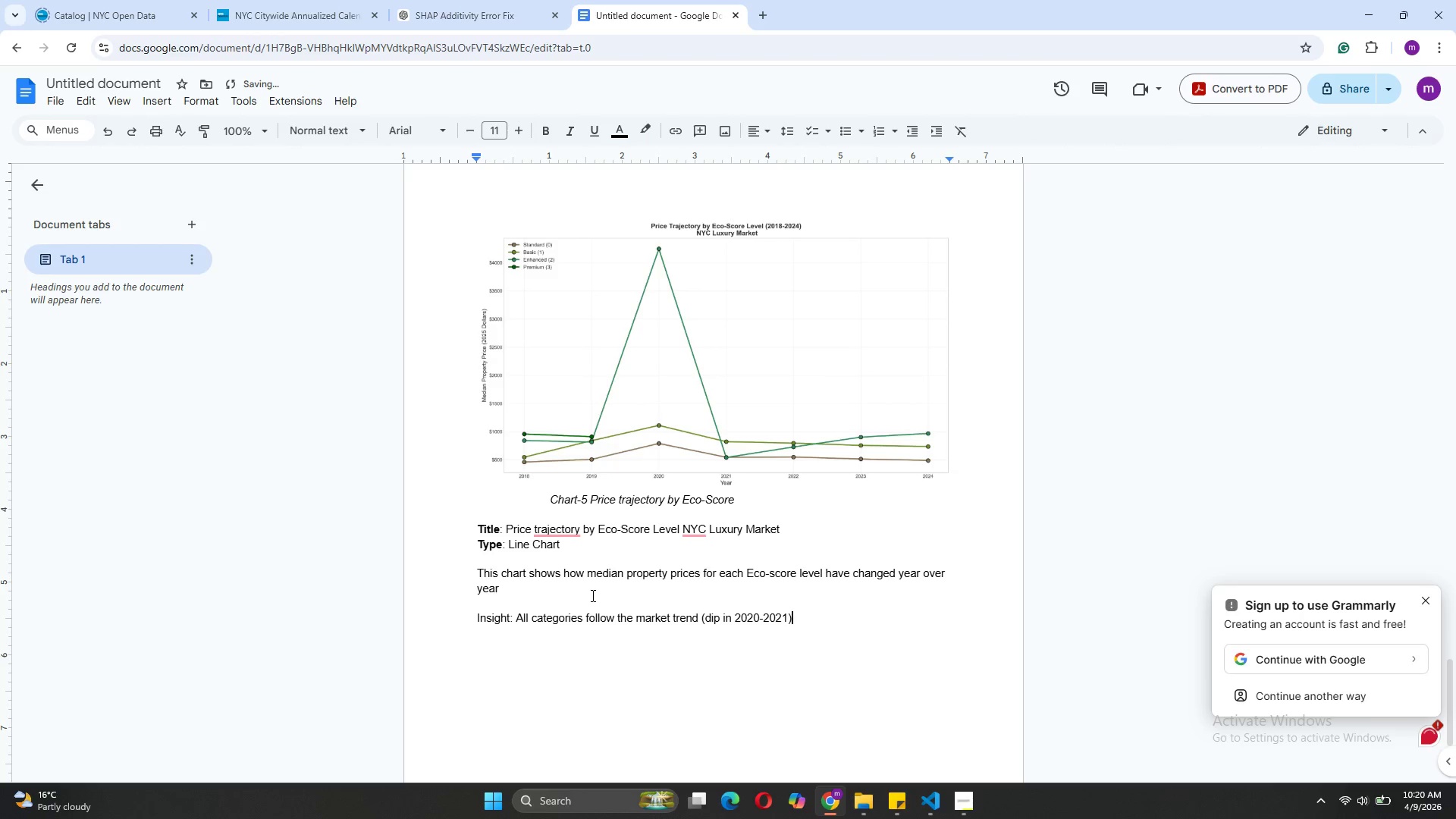 
key(Period)
 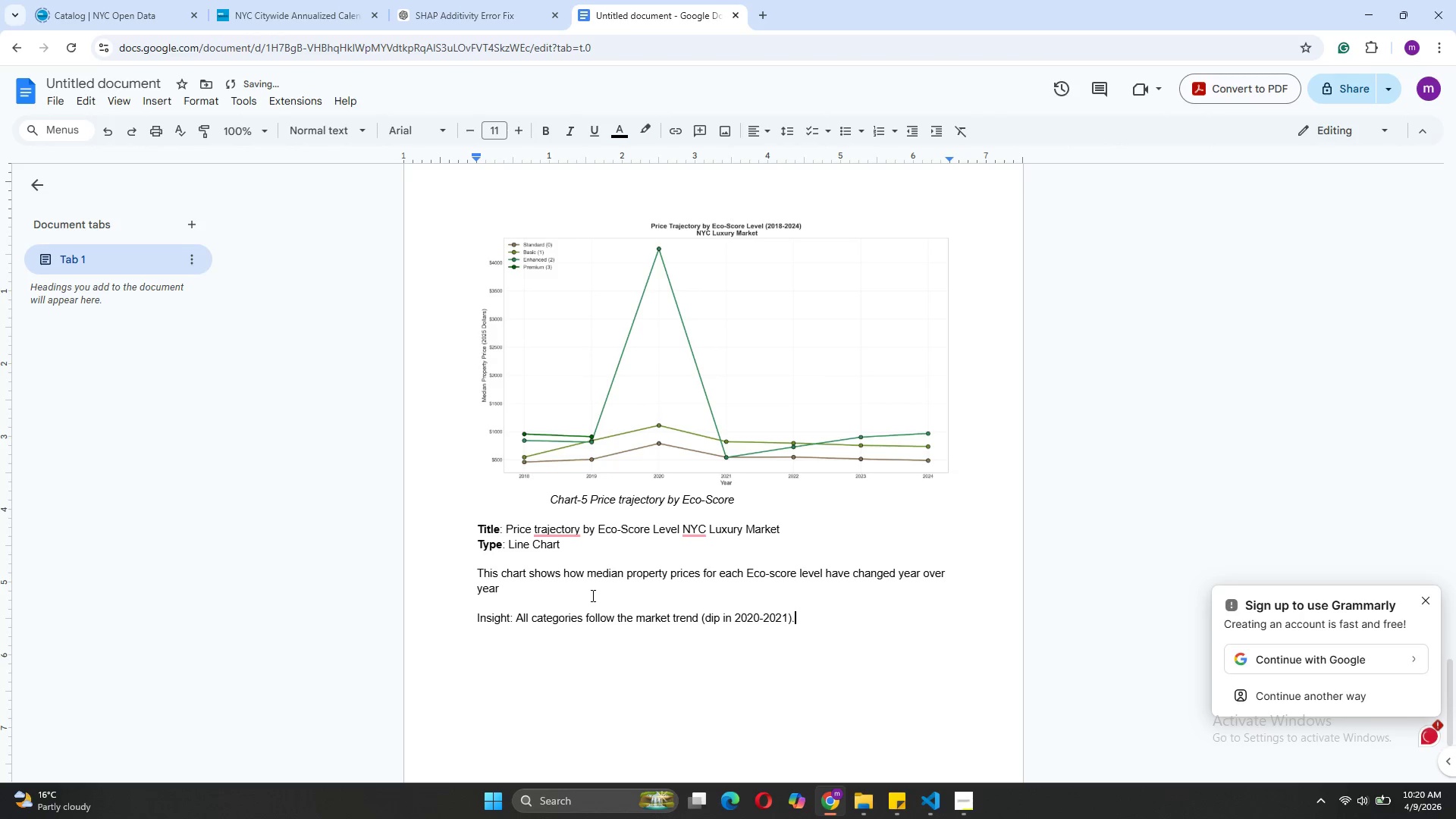 
key(Space)
 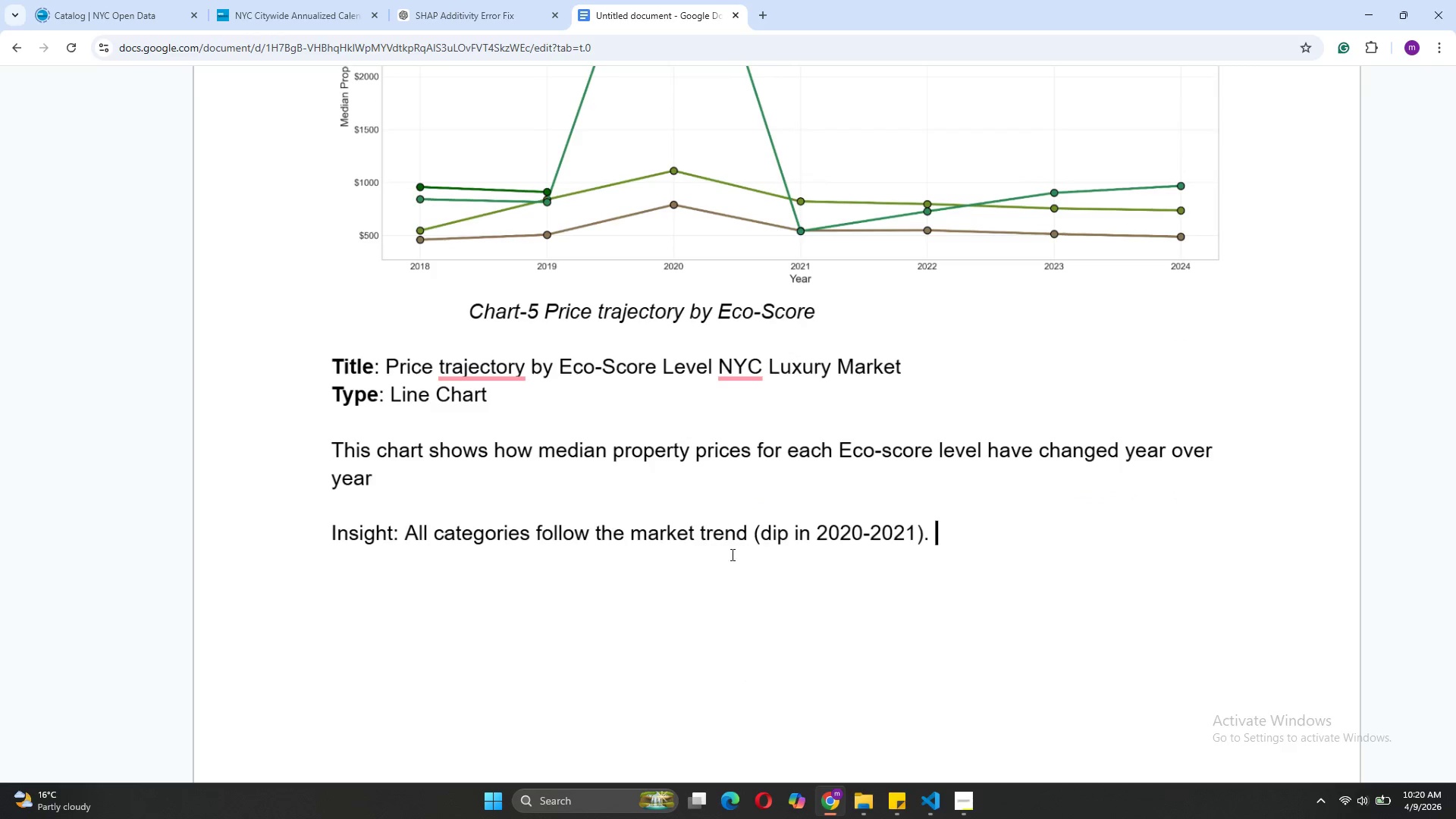 
wait(31.36)
 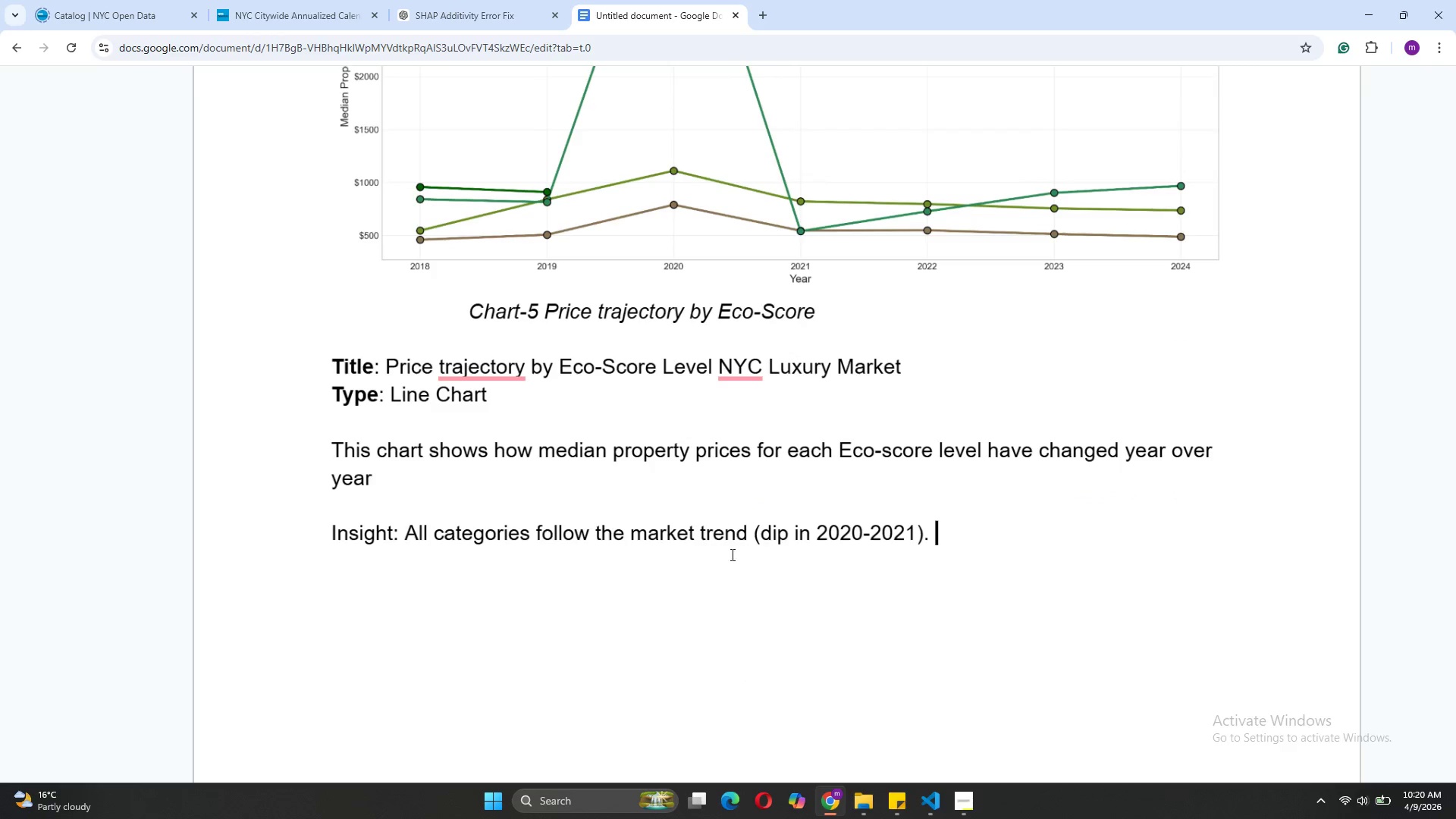 
type(Eco-score 2 properties consistentl)
 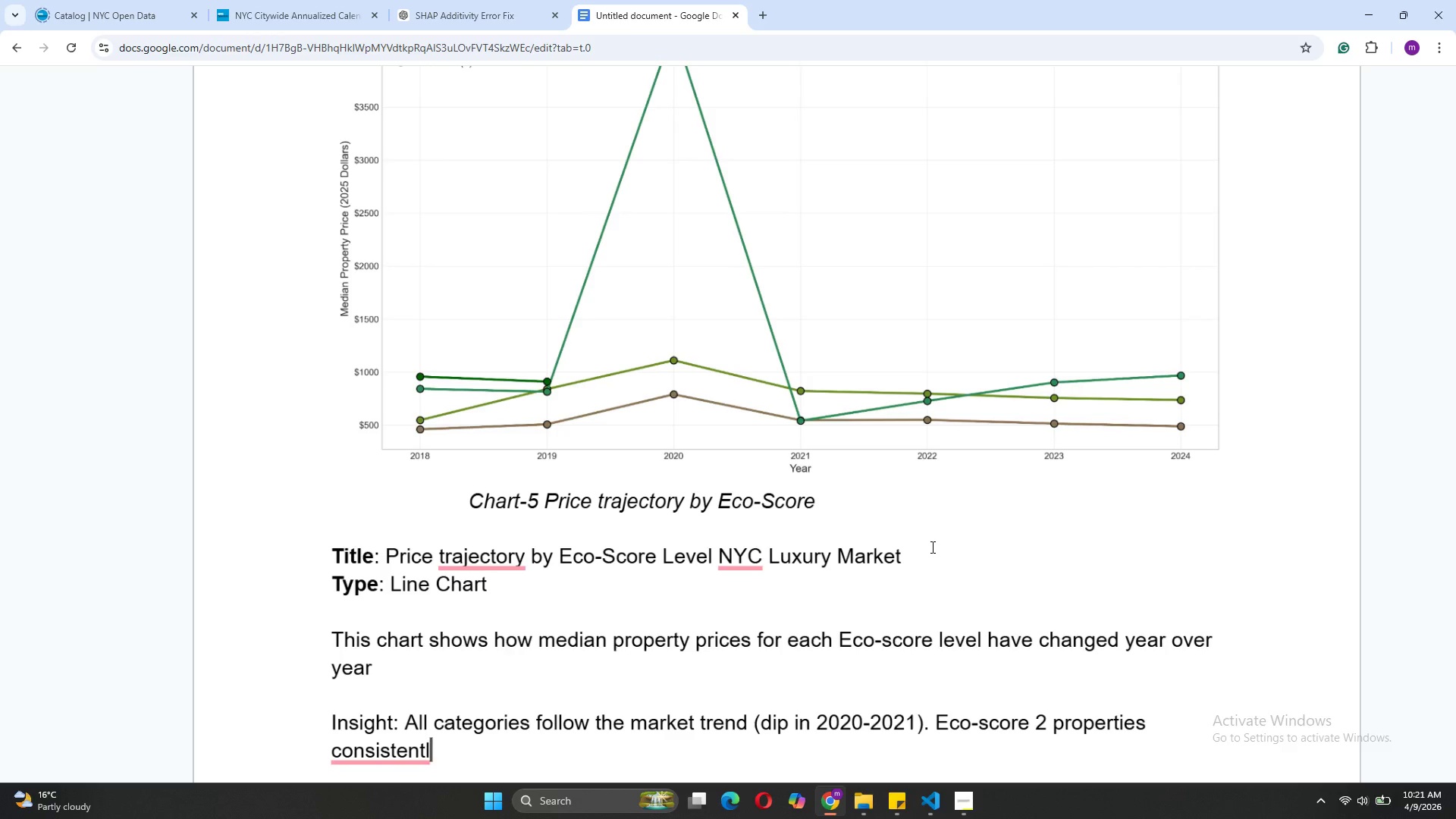 
wait(20.39)
 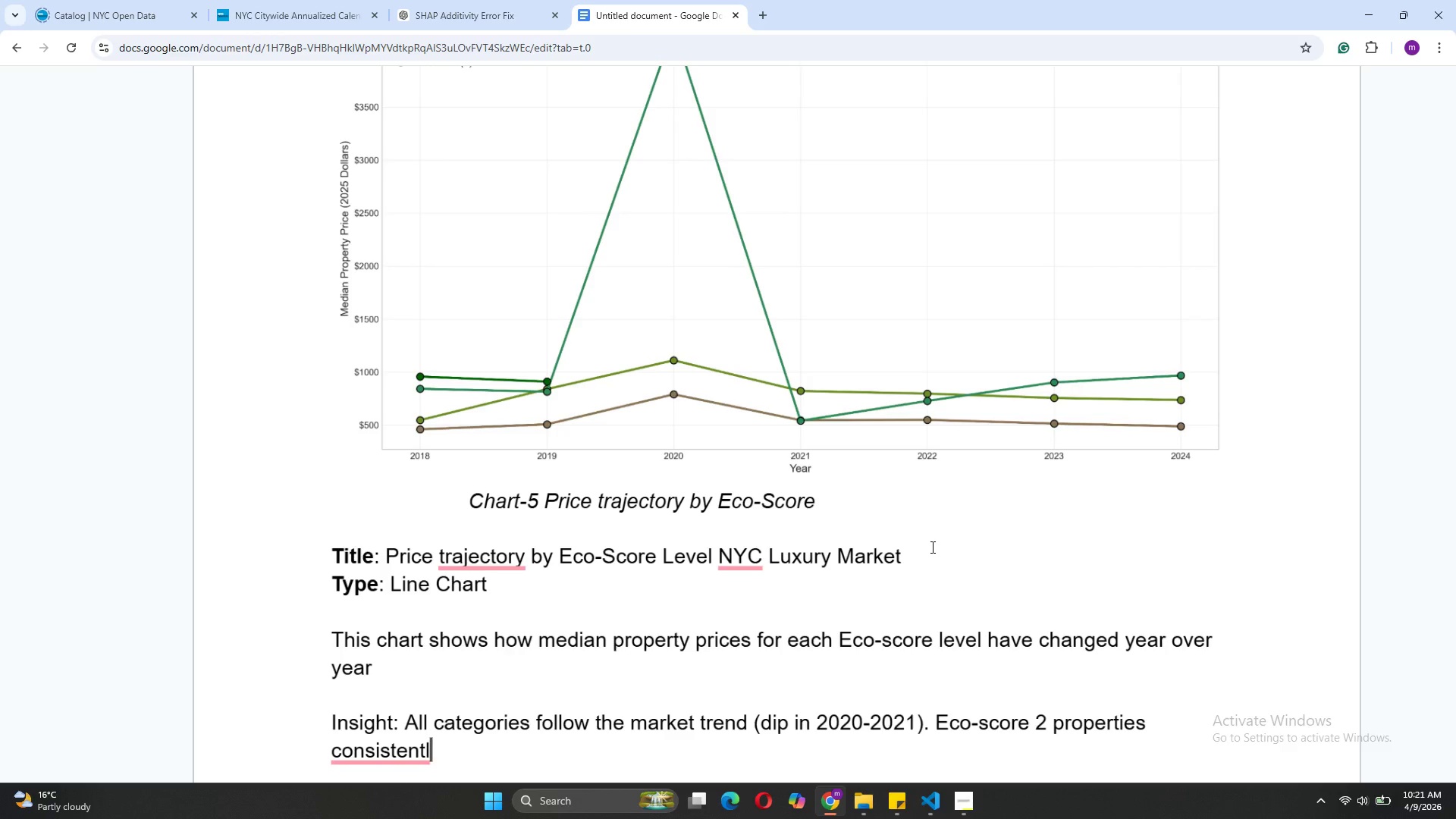 
key(Backspace)
key(Backspace)
key(Backspace)
key(Backspace)
key(Backspace)
key(Backspace)
key(Backspace)
key(Backspace)
key(Backspace)
key(Backspace)
key(Backspace)
key(Backspace)
key(Backspace)
key(Backspace)
key(Backspace)
key(Backspace)
key(Backspace)
key(Backspace)
key(Backspace)
key(Backspace)
key(Backspace)
key(Backspace)
type(show the highest price floor)
 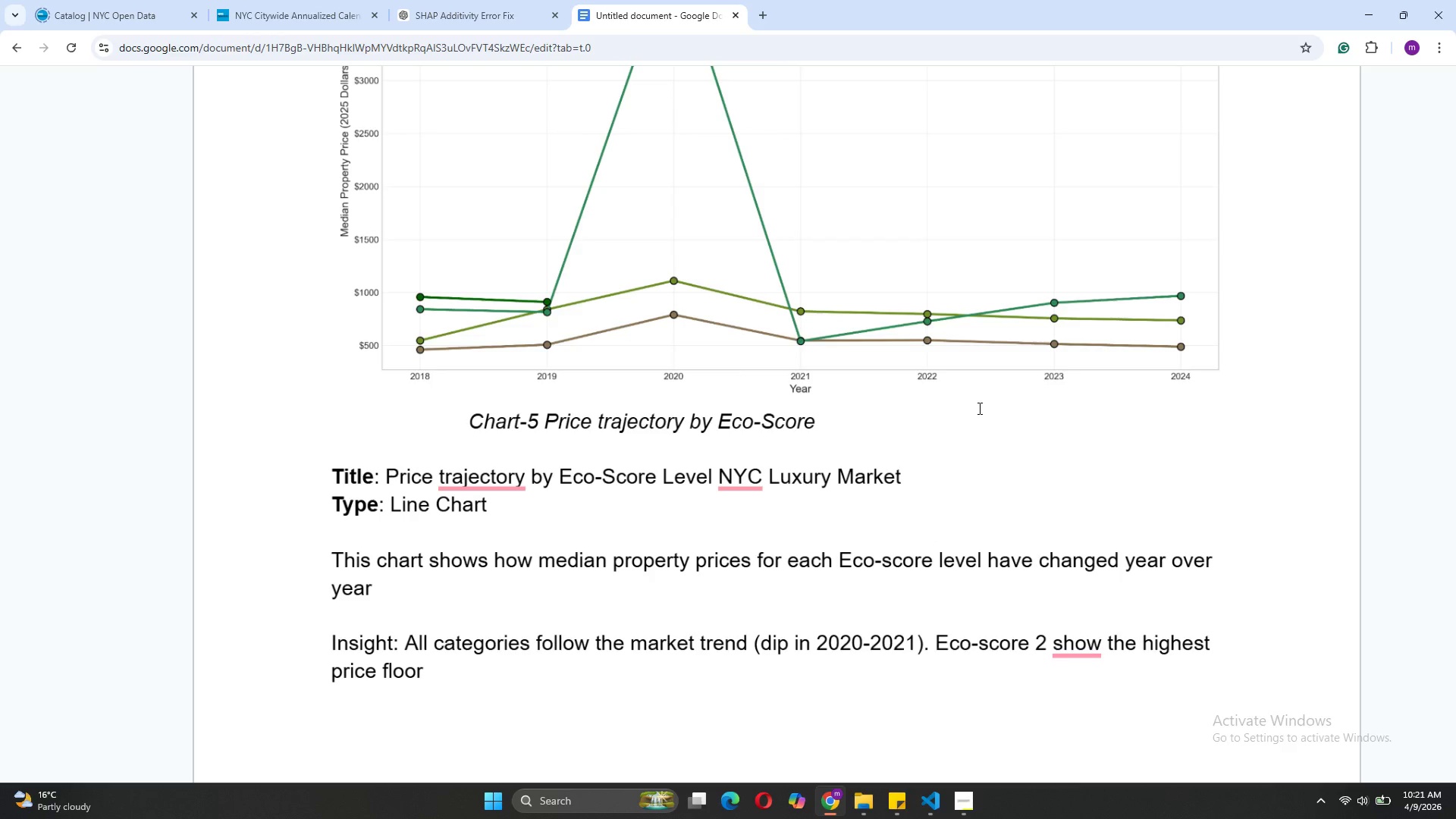 
wait(9.98)
 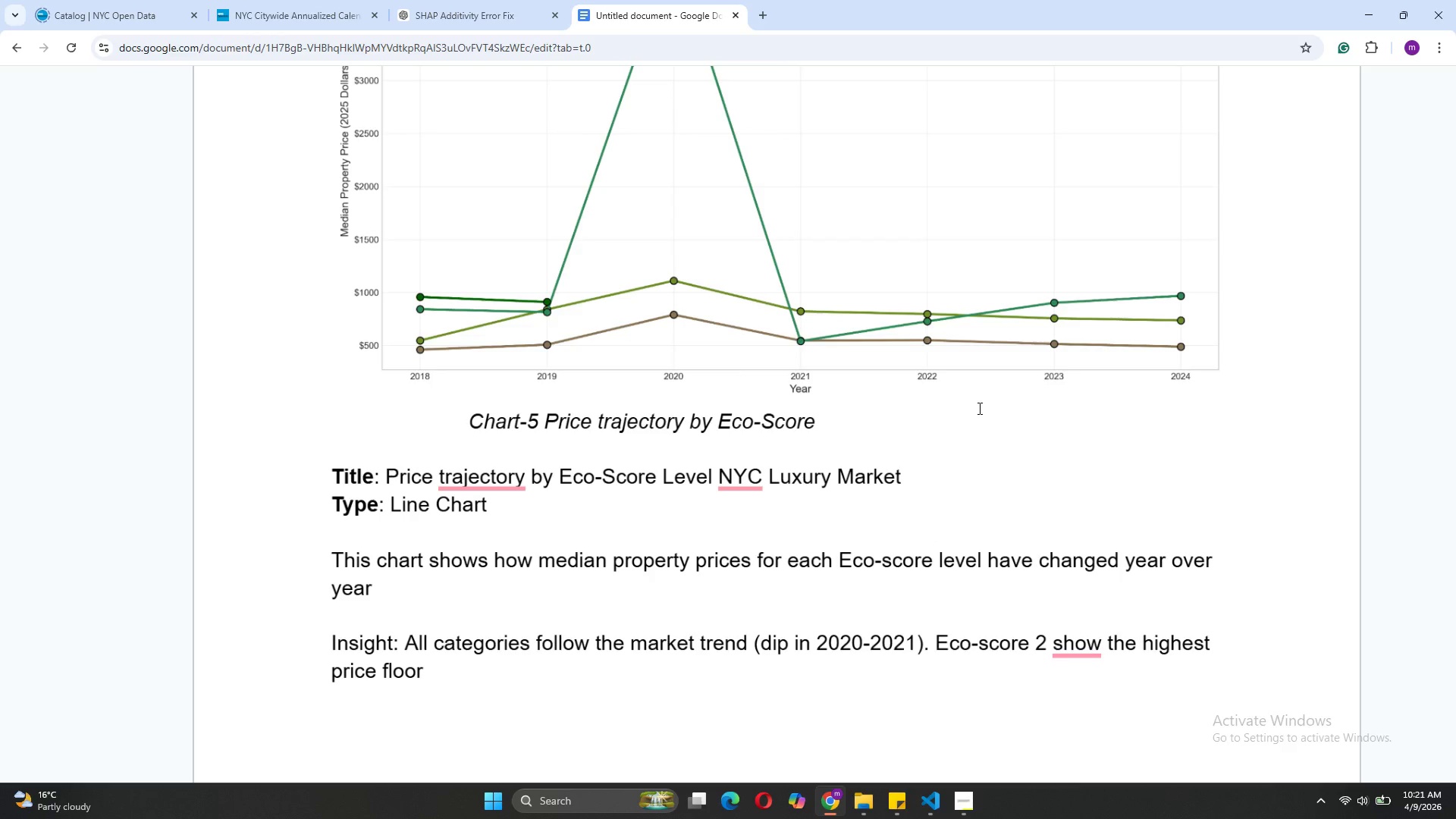 
key(Period)
 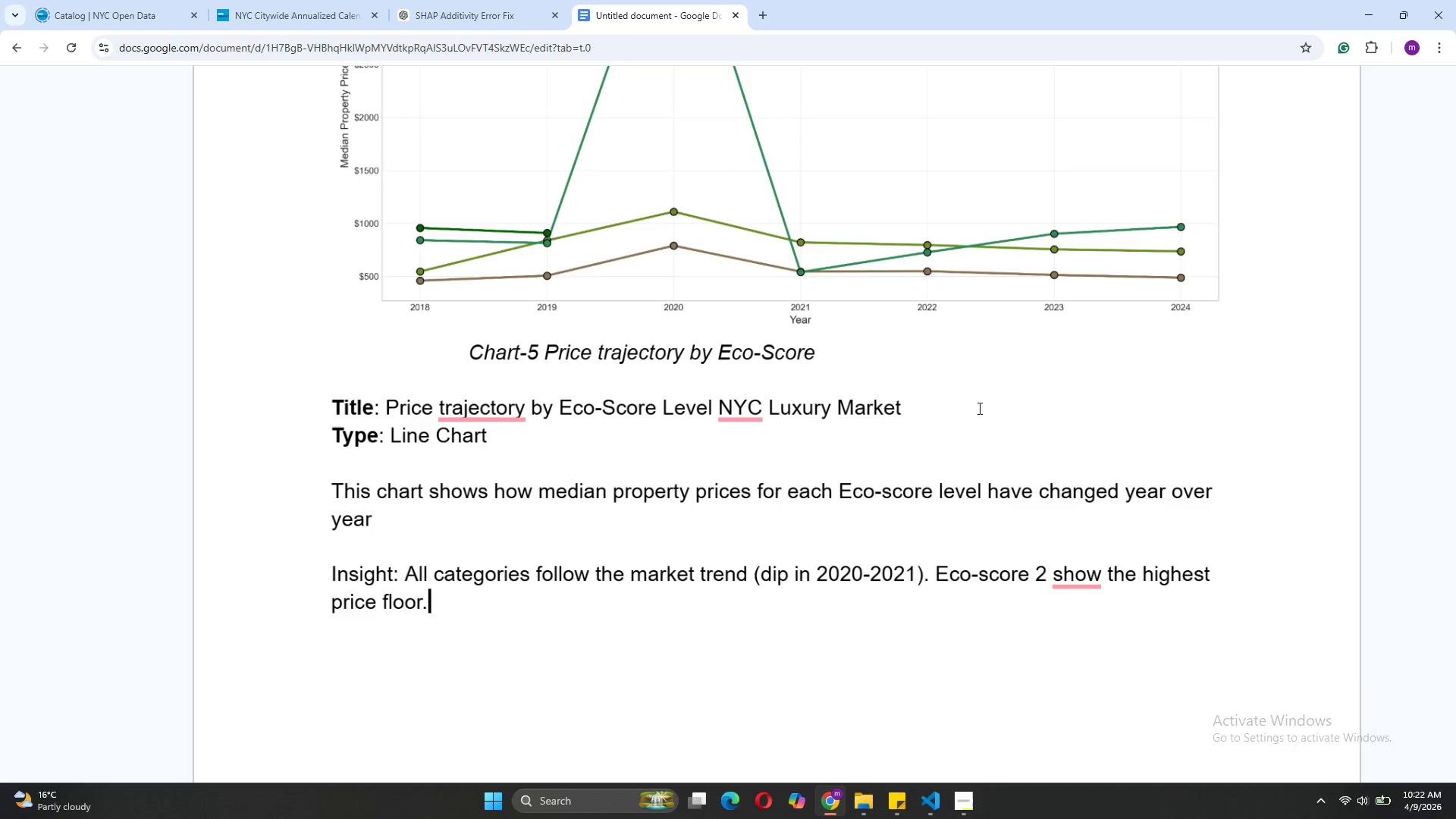 
wait(16.55)
 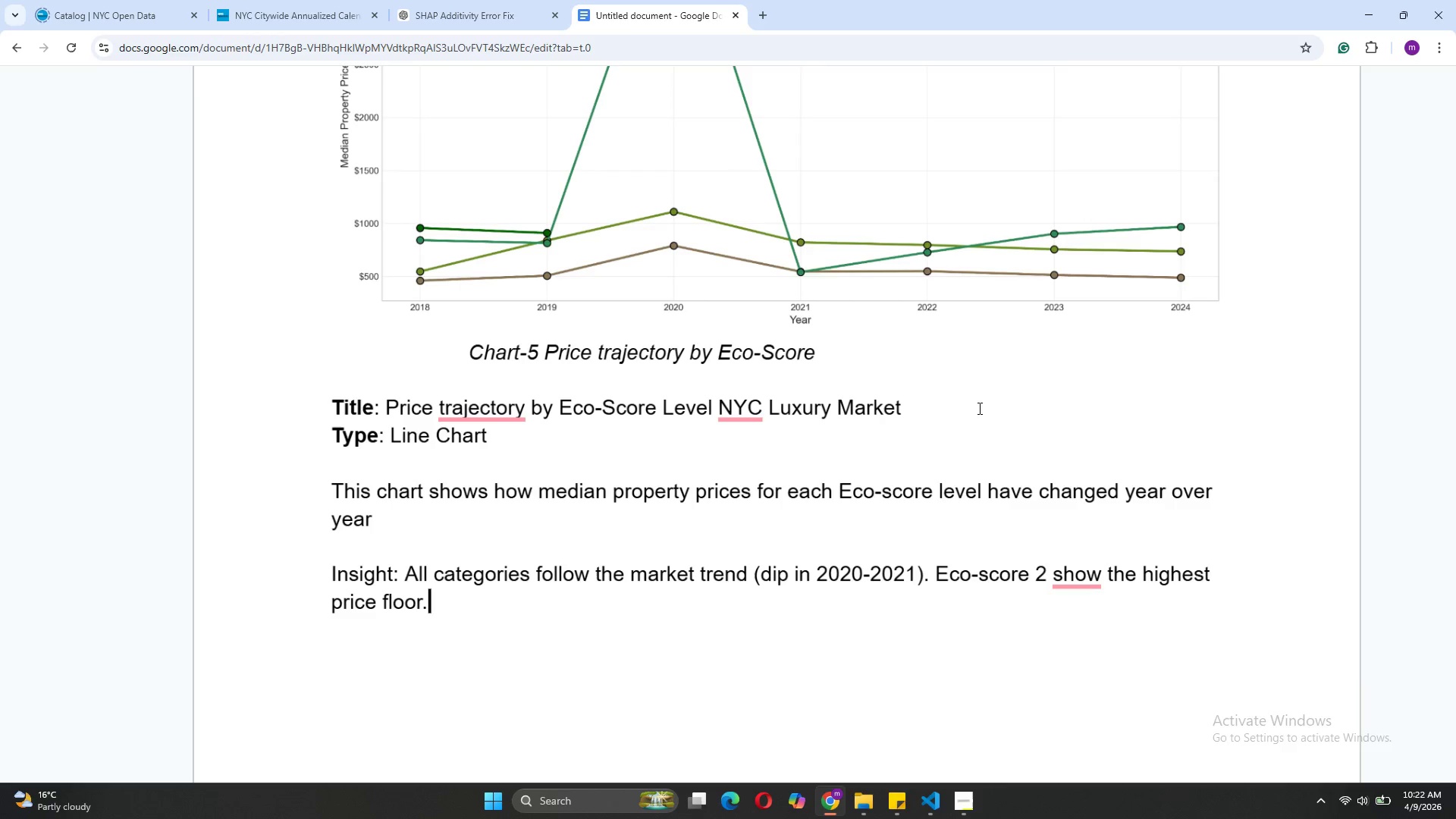 
key(Enter)
 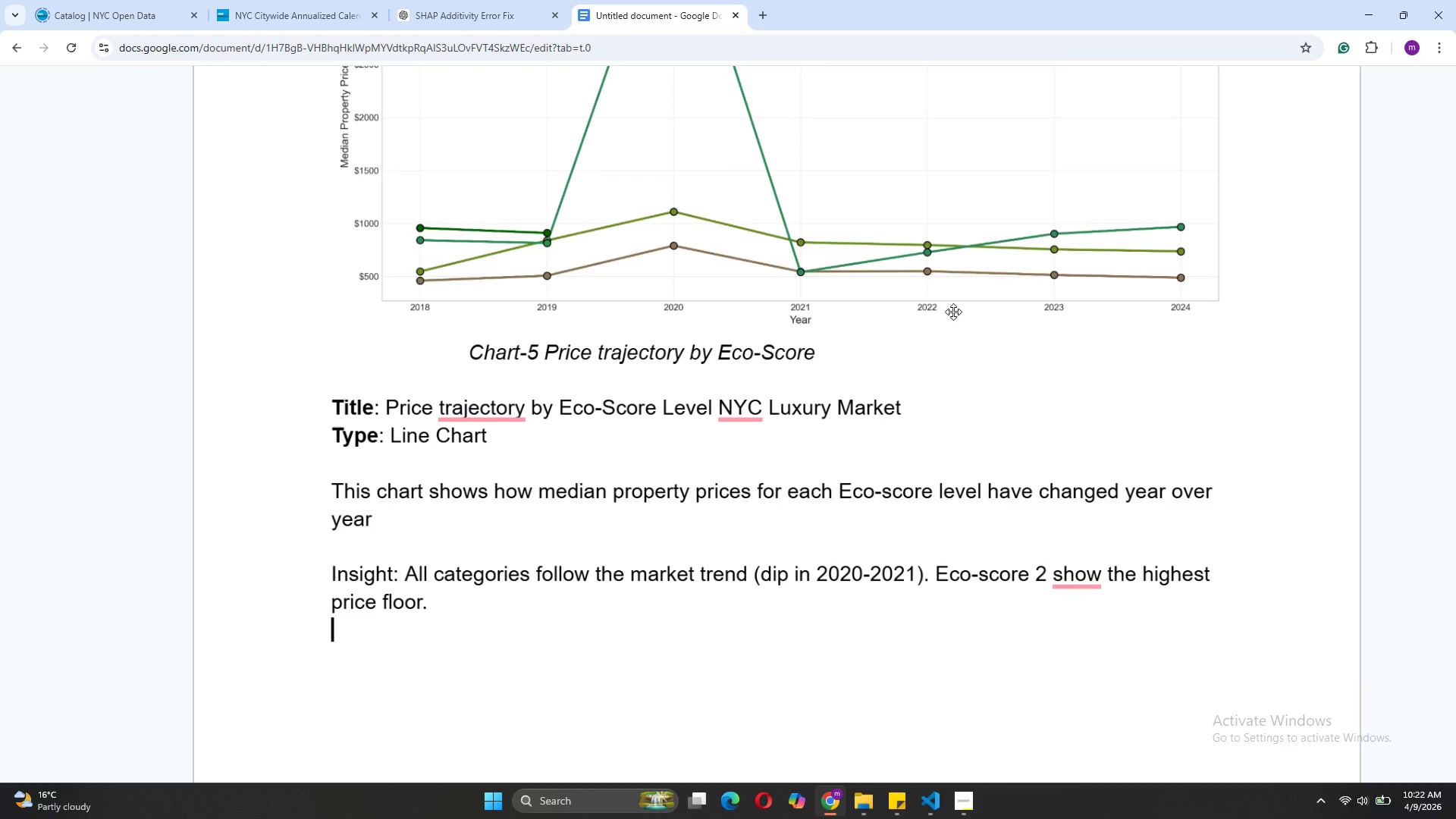 
key(Enter)
 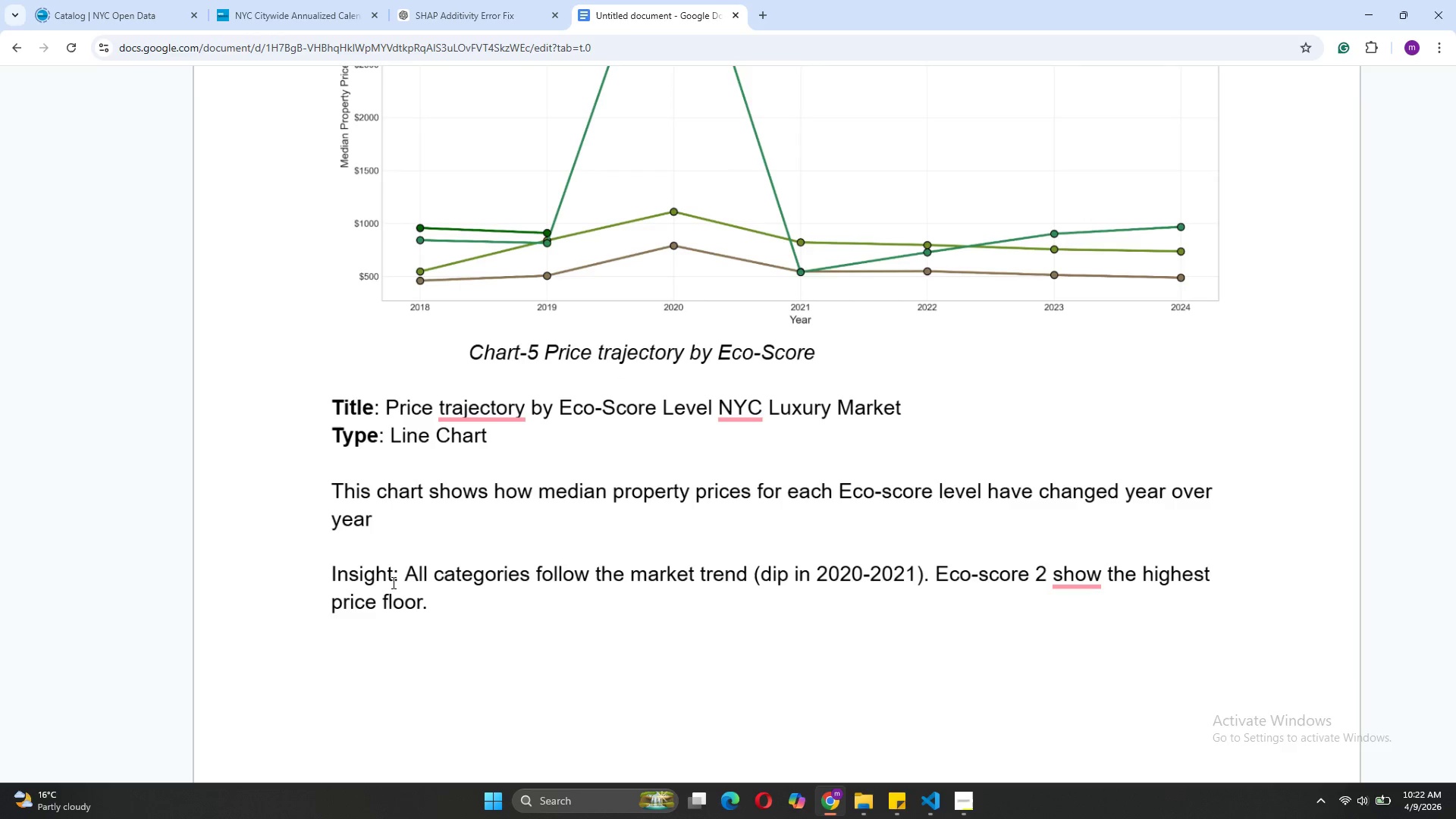 
left_click_drag(start_coordinate=[393, 576], to_coordinate=[331, 571])
 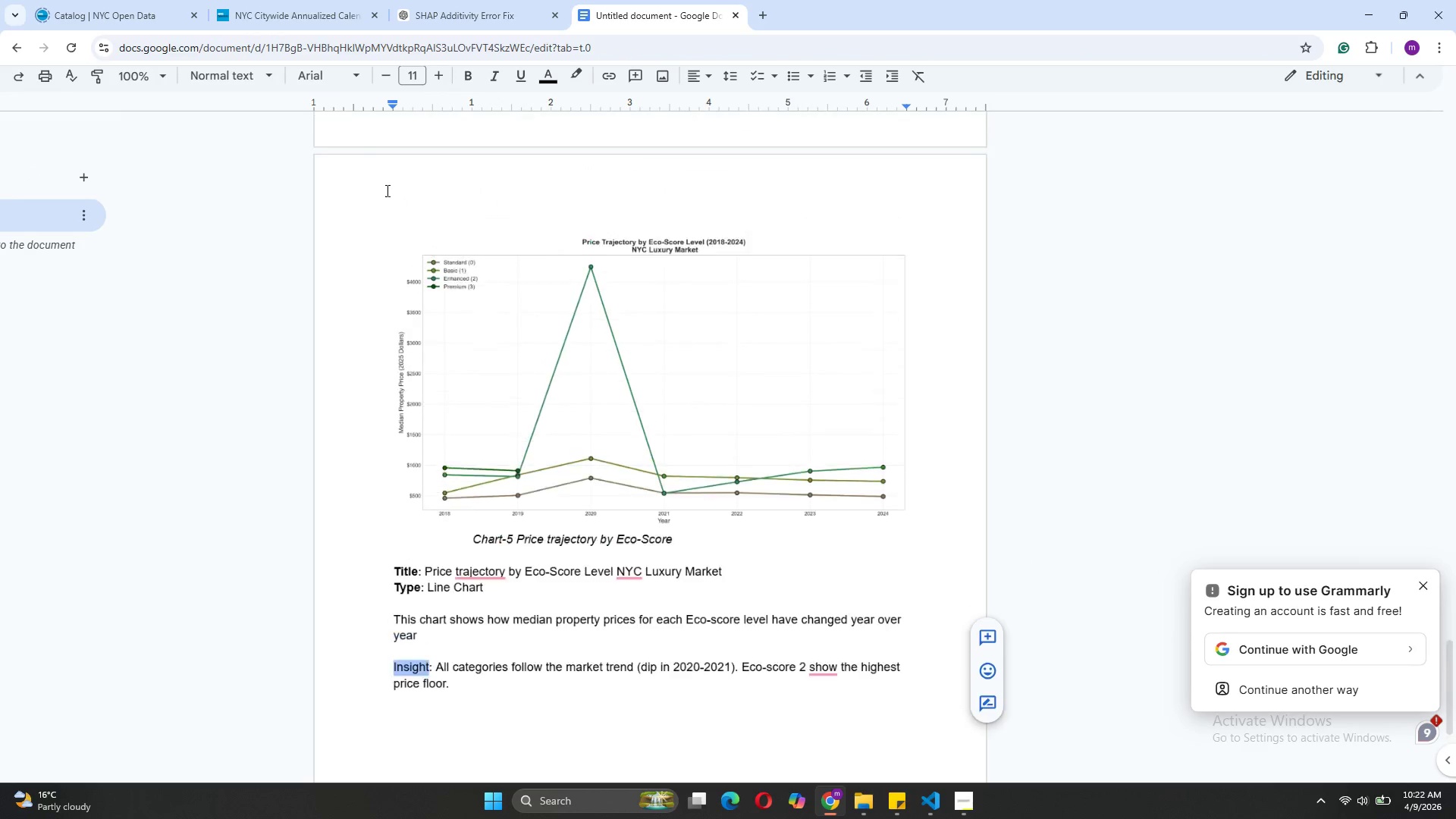 
left_click([460, 72])
 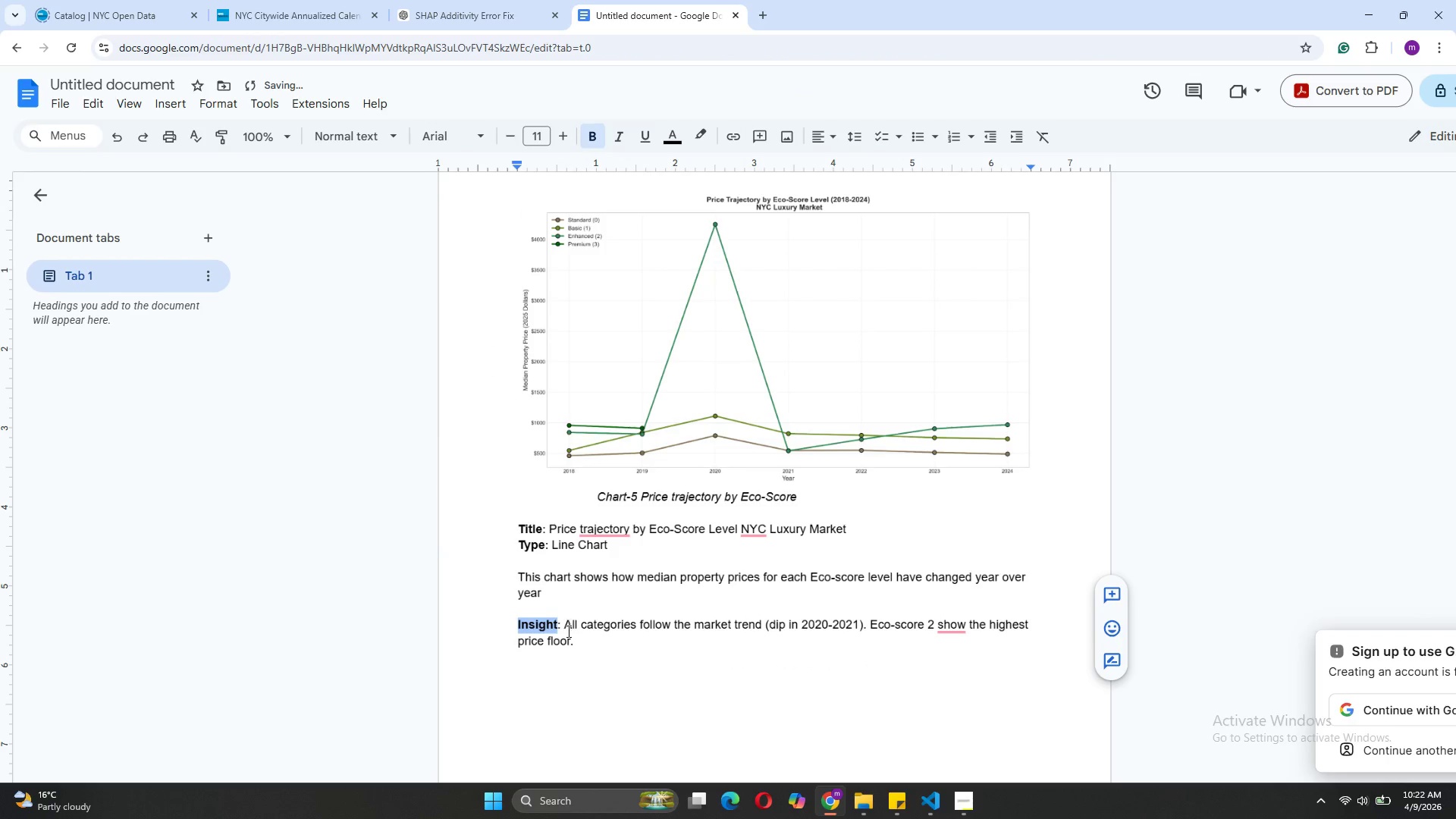 
left_click([567, 631])
 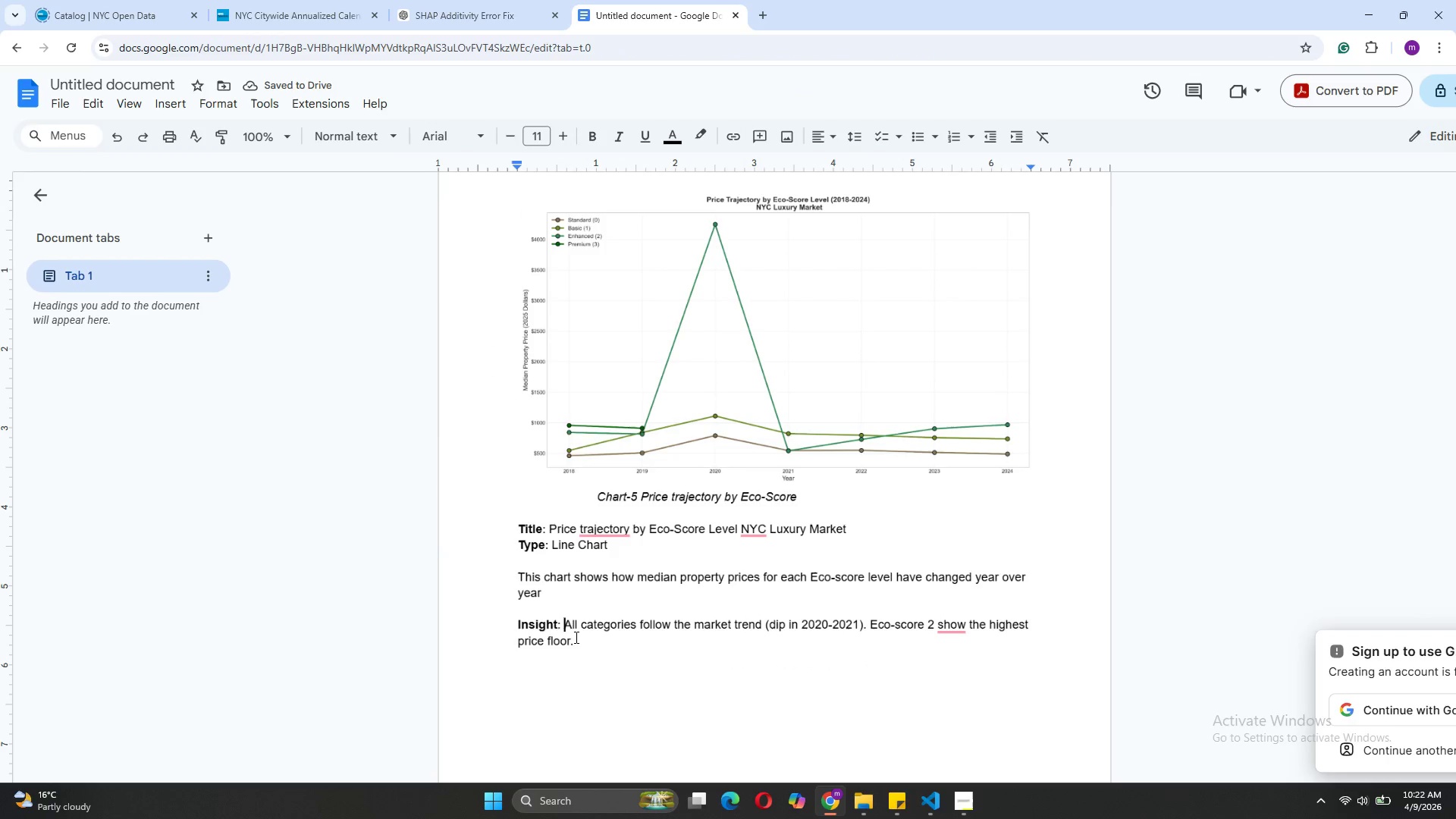 
left_click([585, 641])
 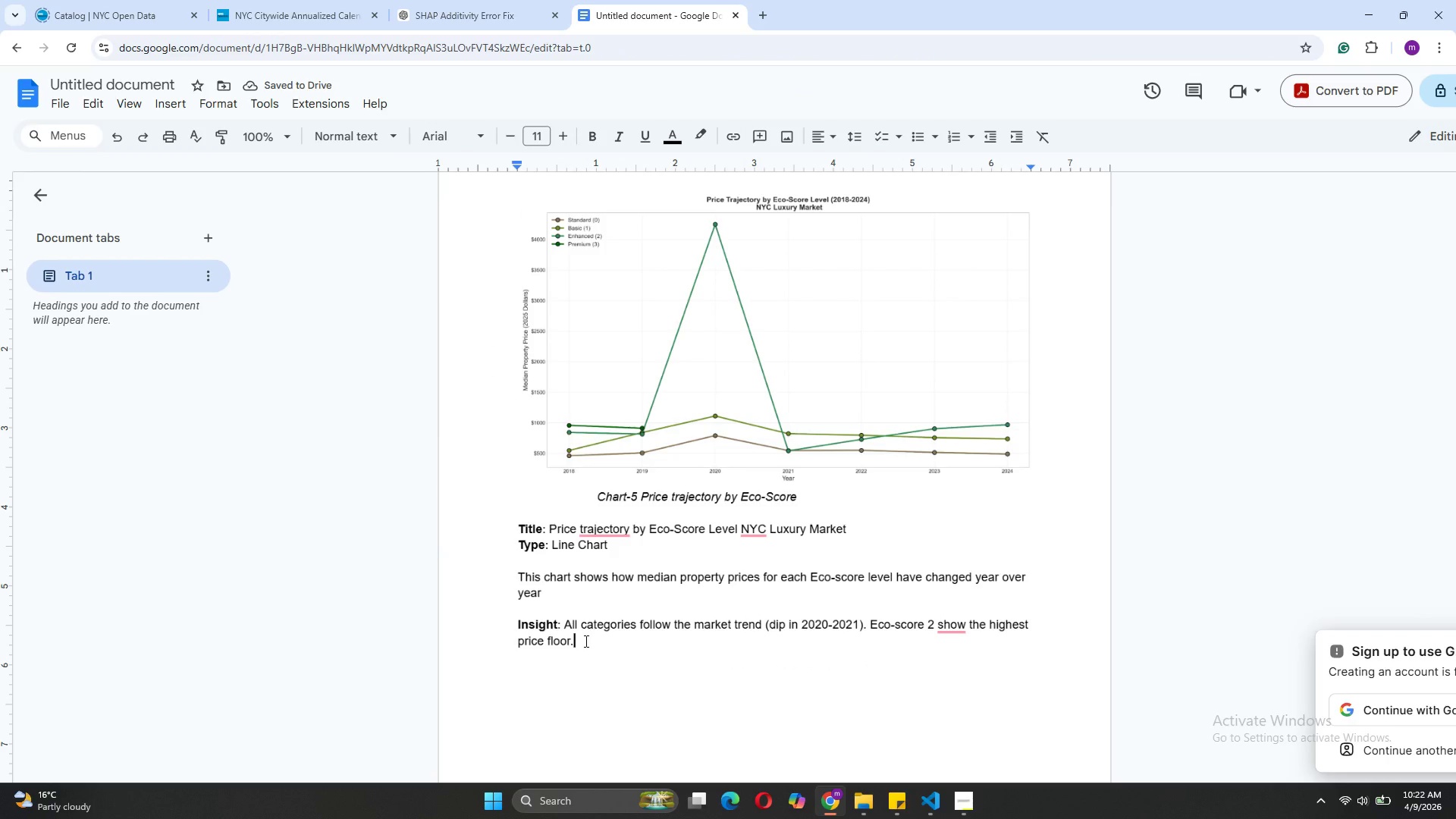 
key(Enter)
 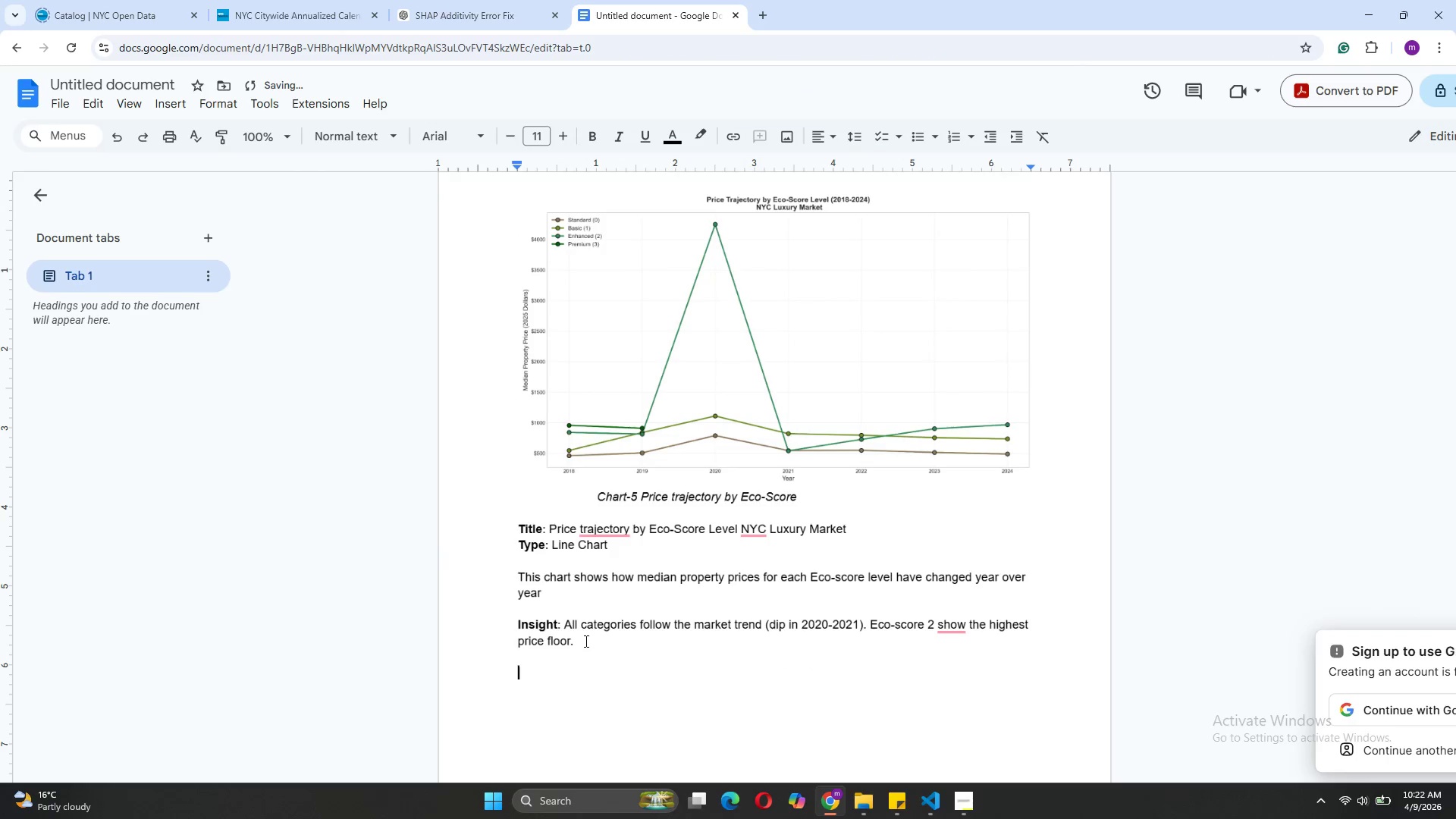 
key(Enter)
 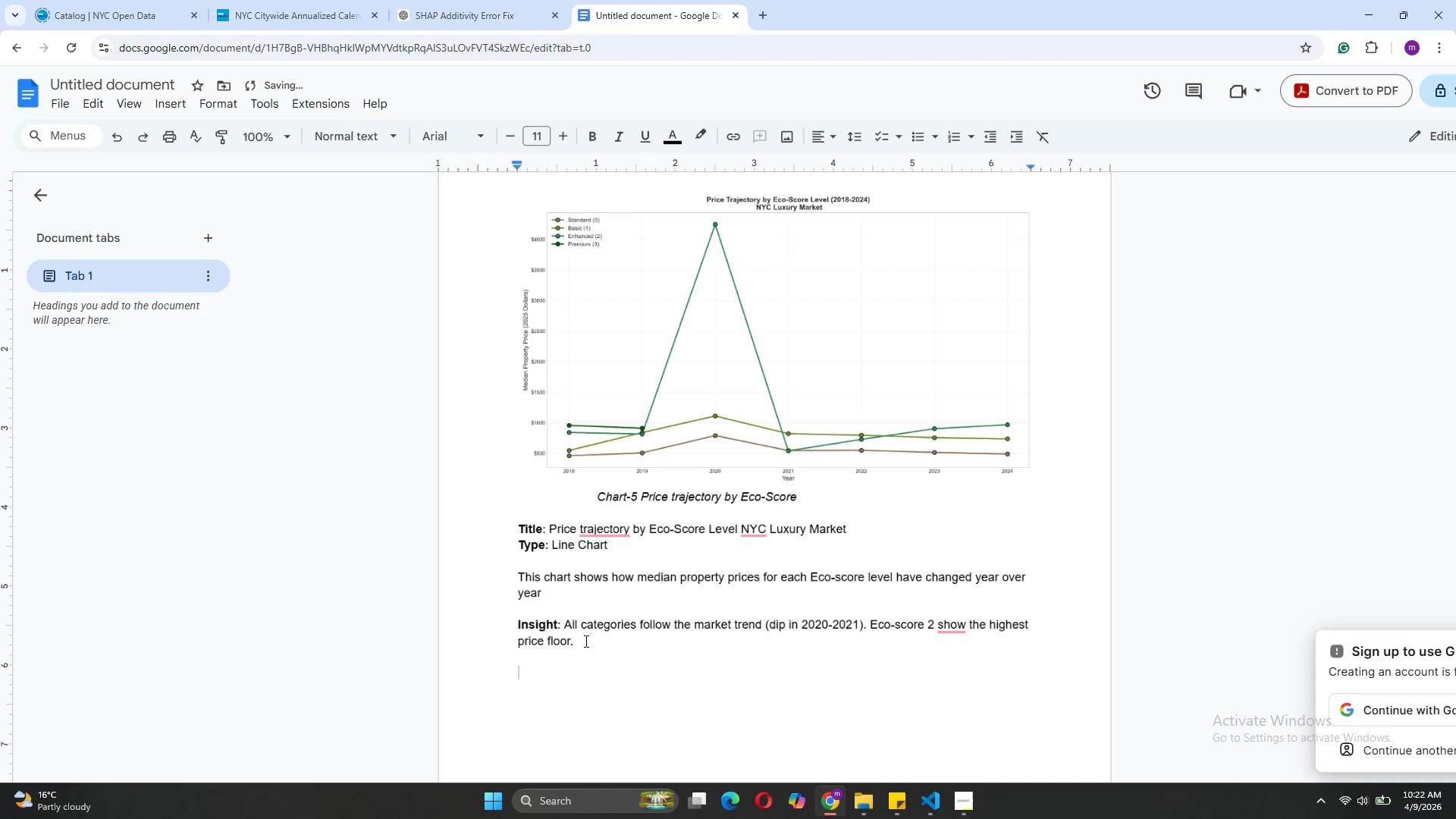 
type(Eco-Lu)
key(Backspace)
key(Backspace)
type(luxury properties don)
 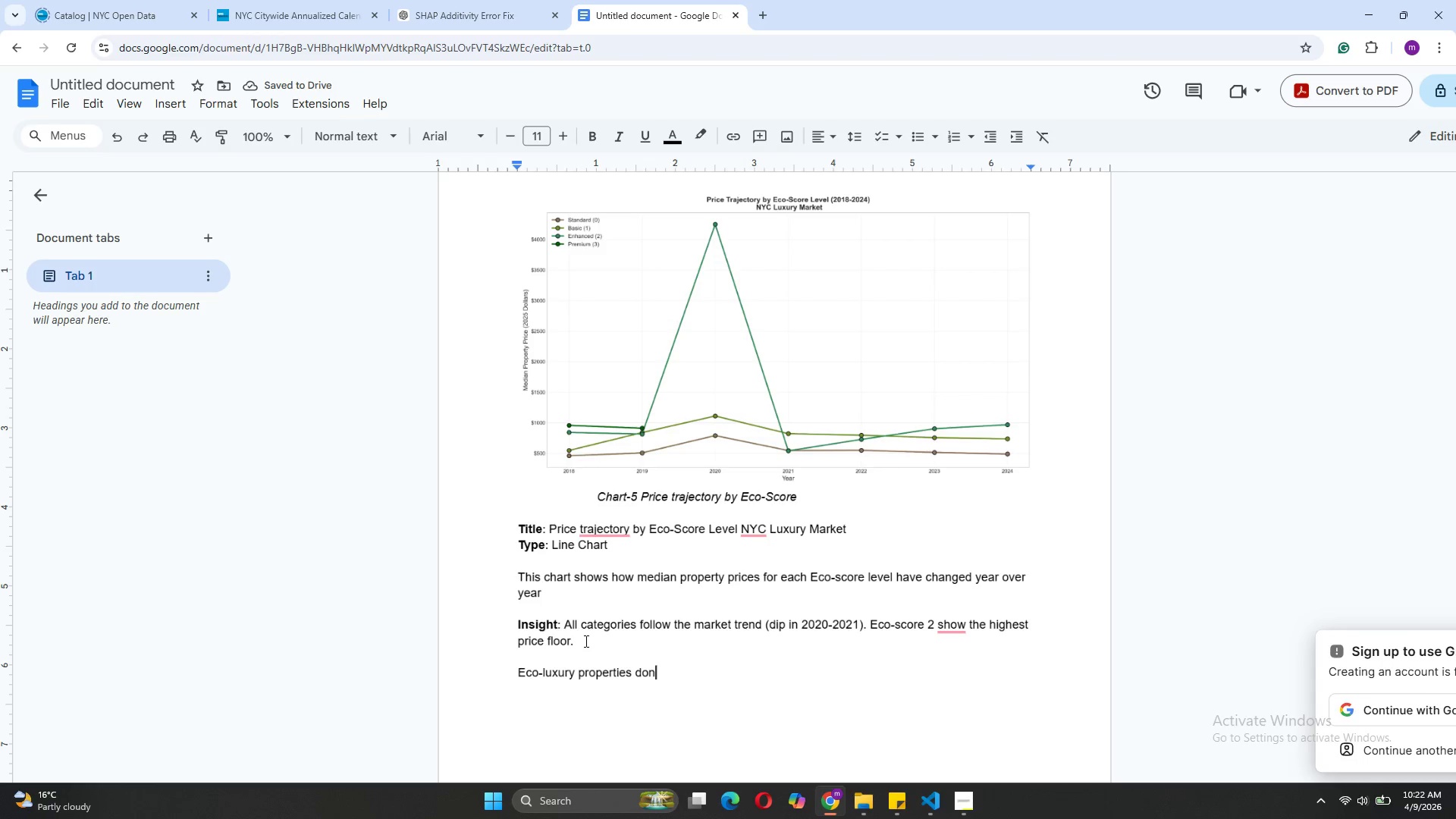 
wait(5.05)
 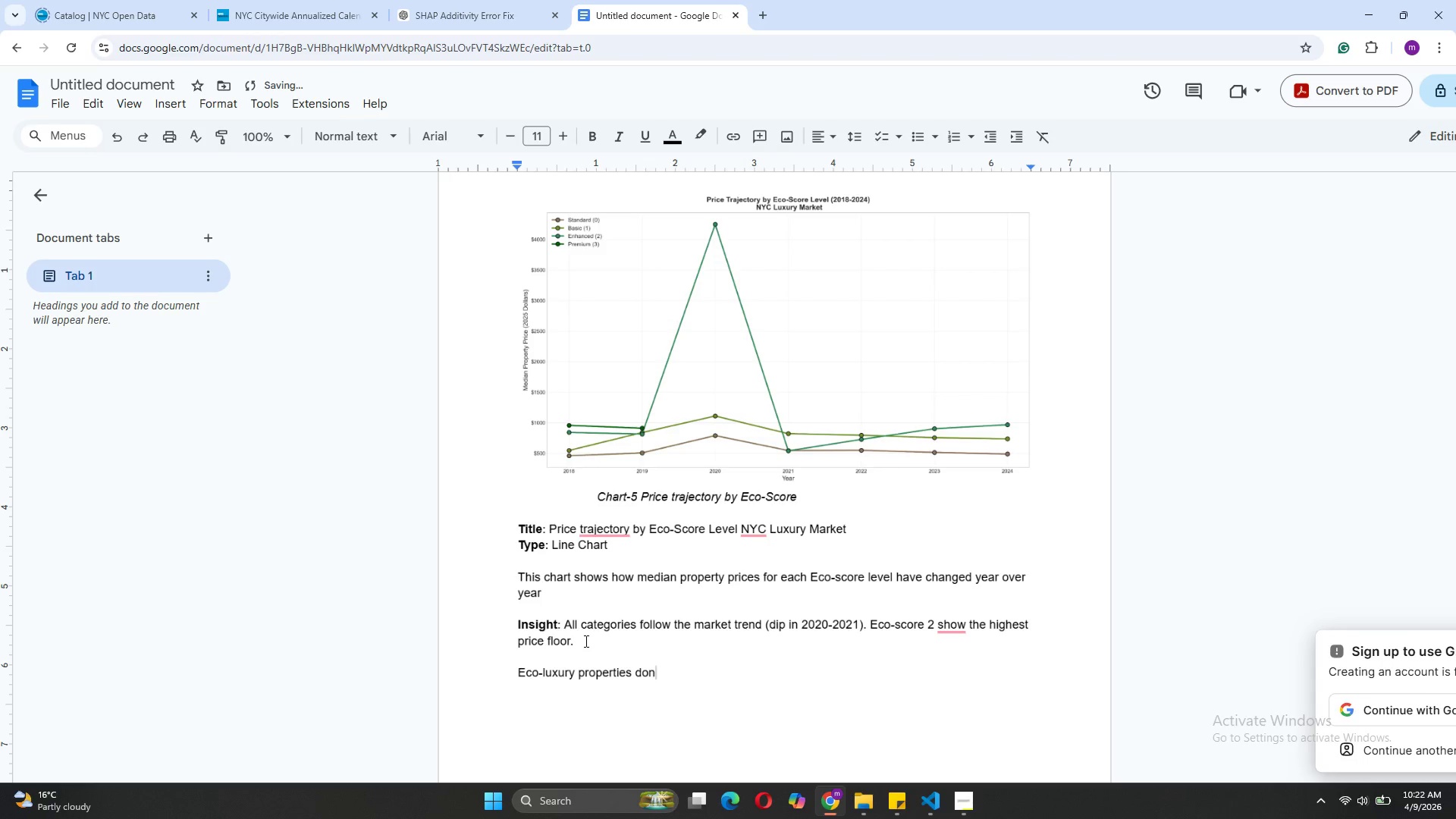 
type('t just sell for more they are more resilient. even during market dips )
key(Backspace)
type(, eco-homes held their value)
 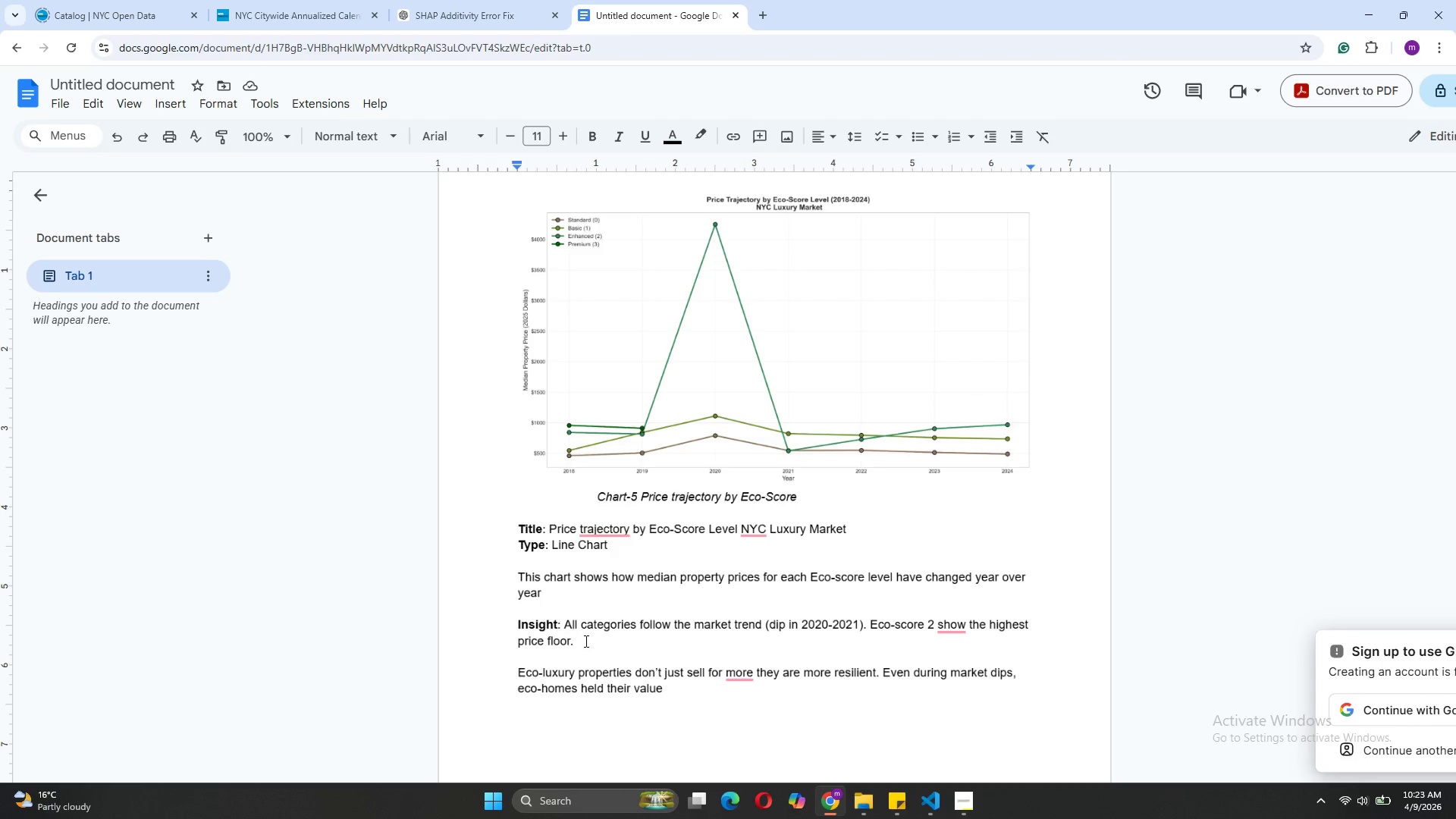 
wait(7.52)
 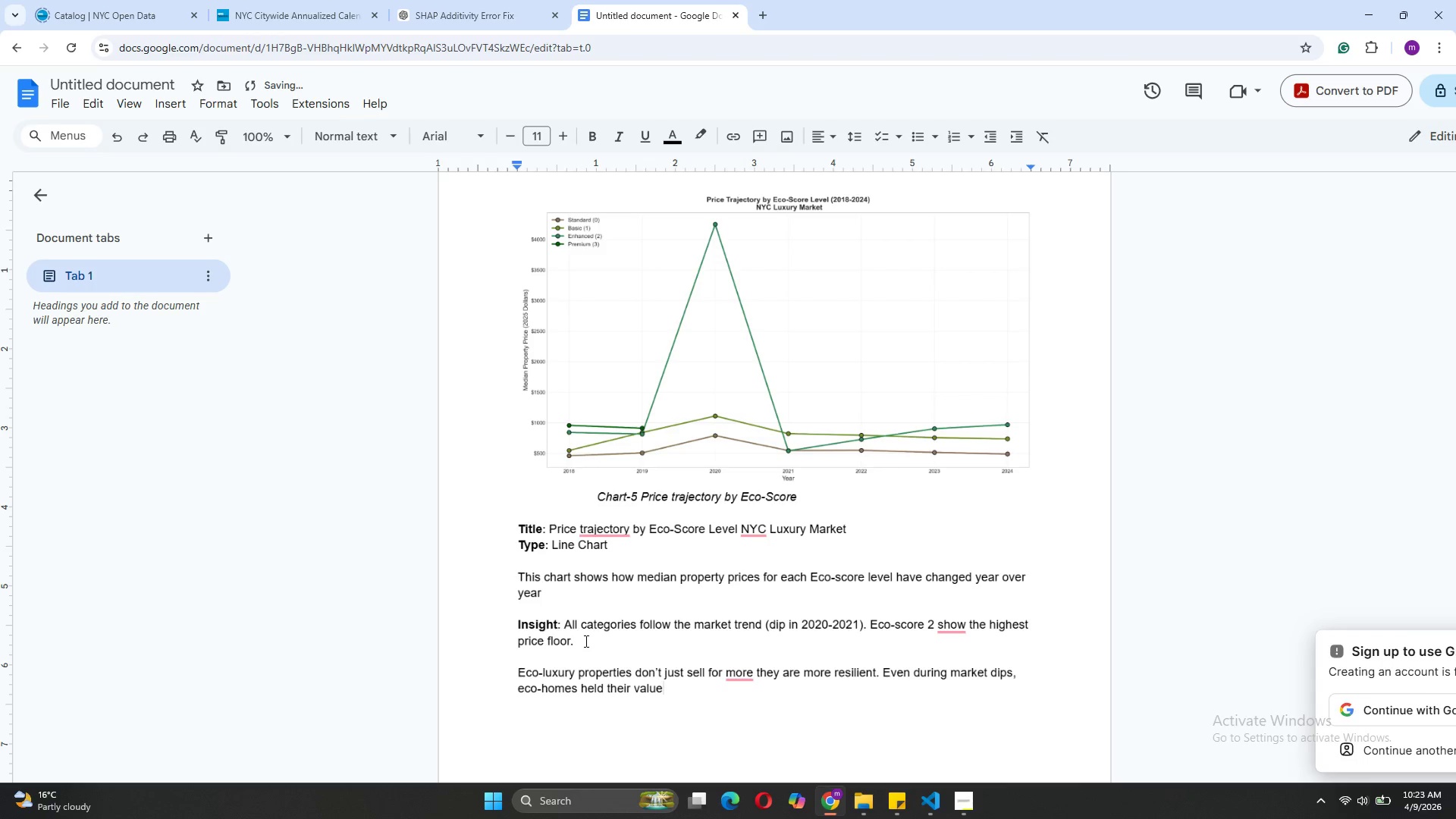 
type( better than standard luxury properties)
 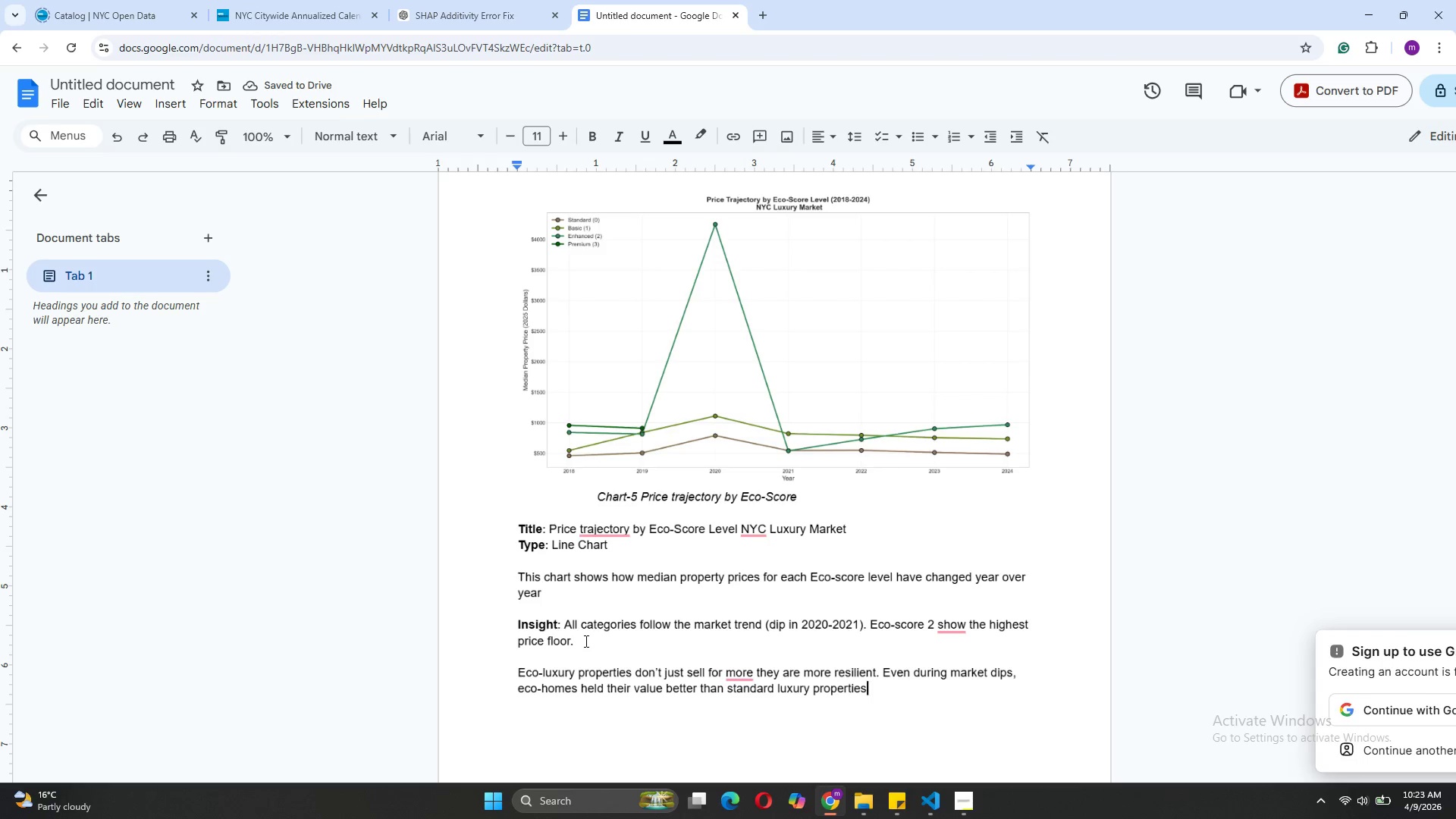 
key(Period)
 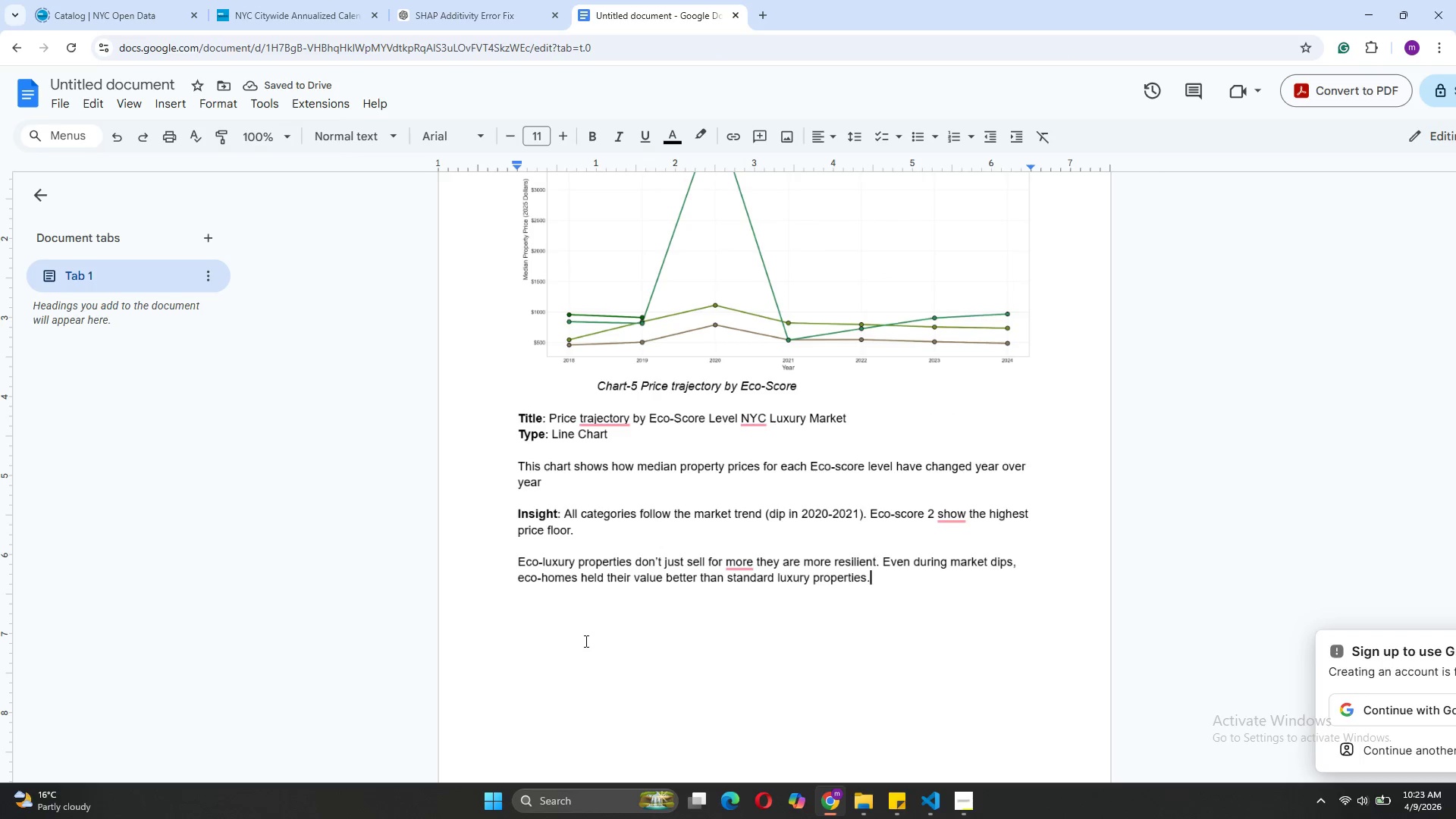 
wait(8.94)
 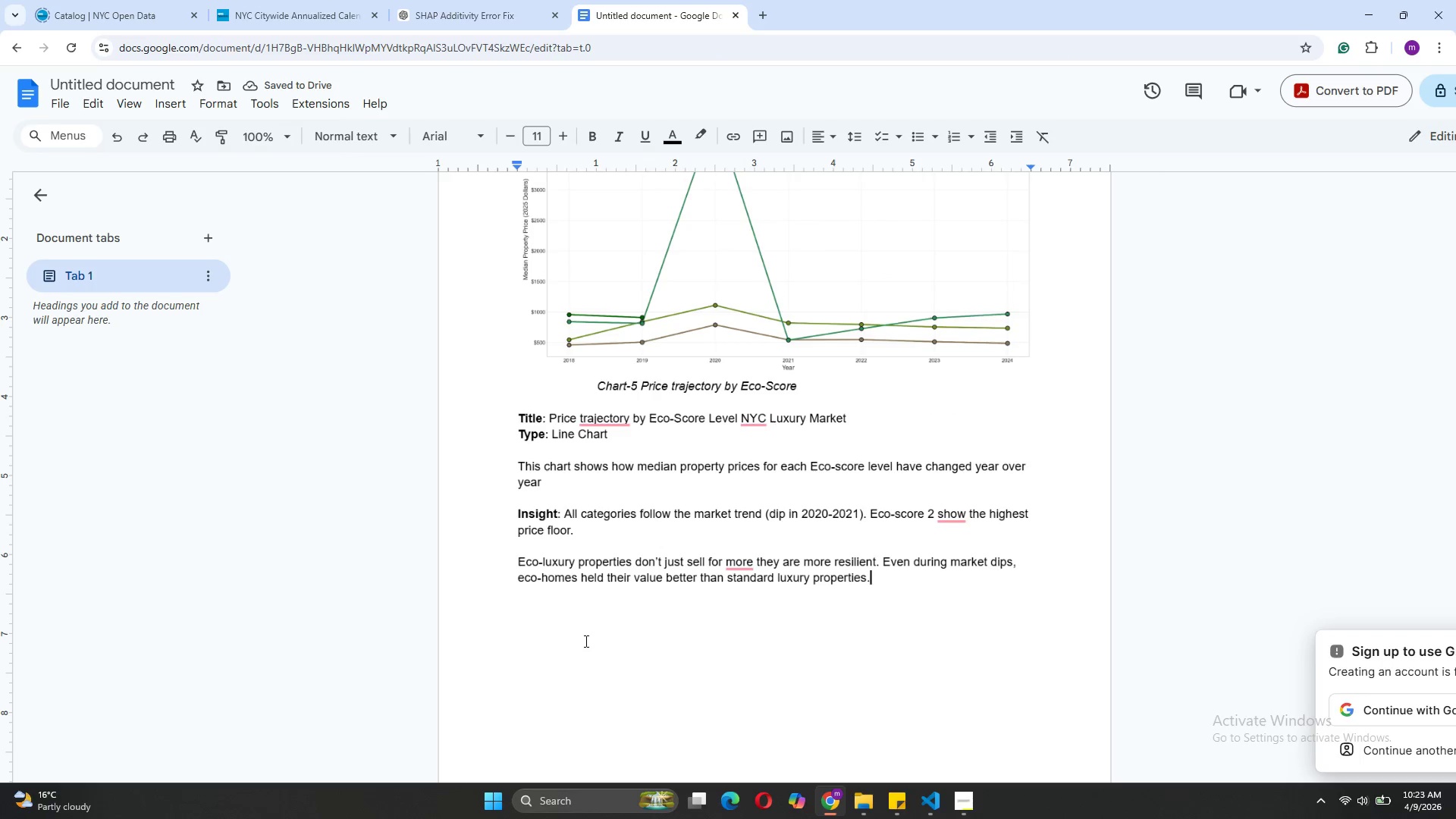 
left_click([144, 83])
 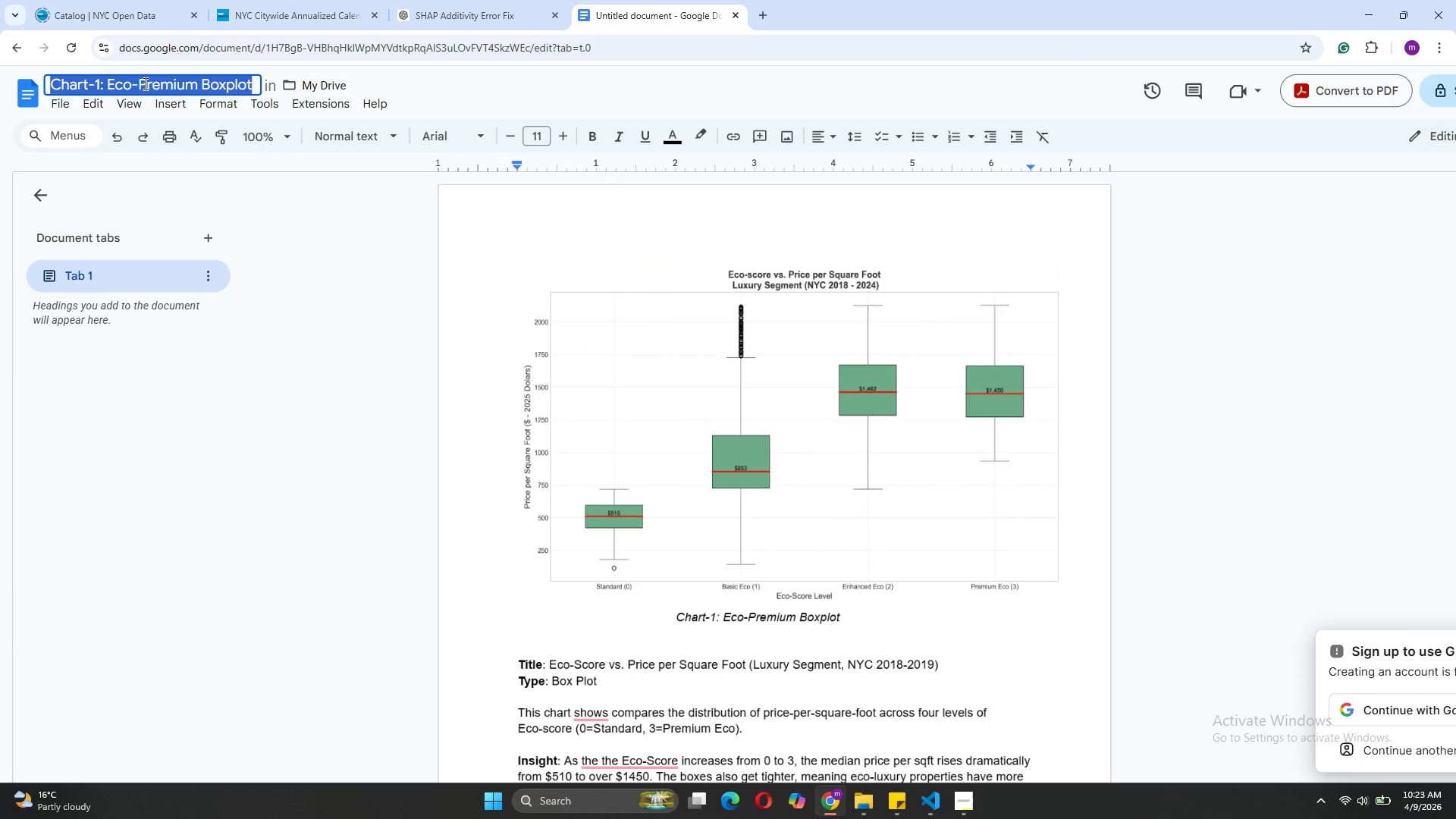 
type(Visualization Suit)
 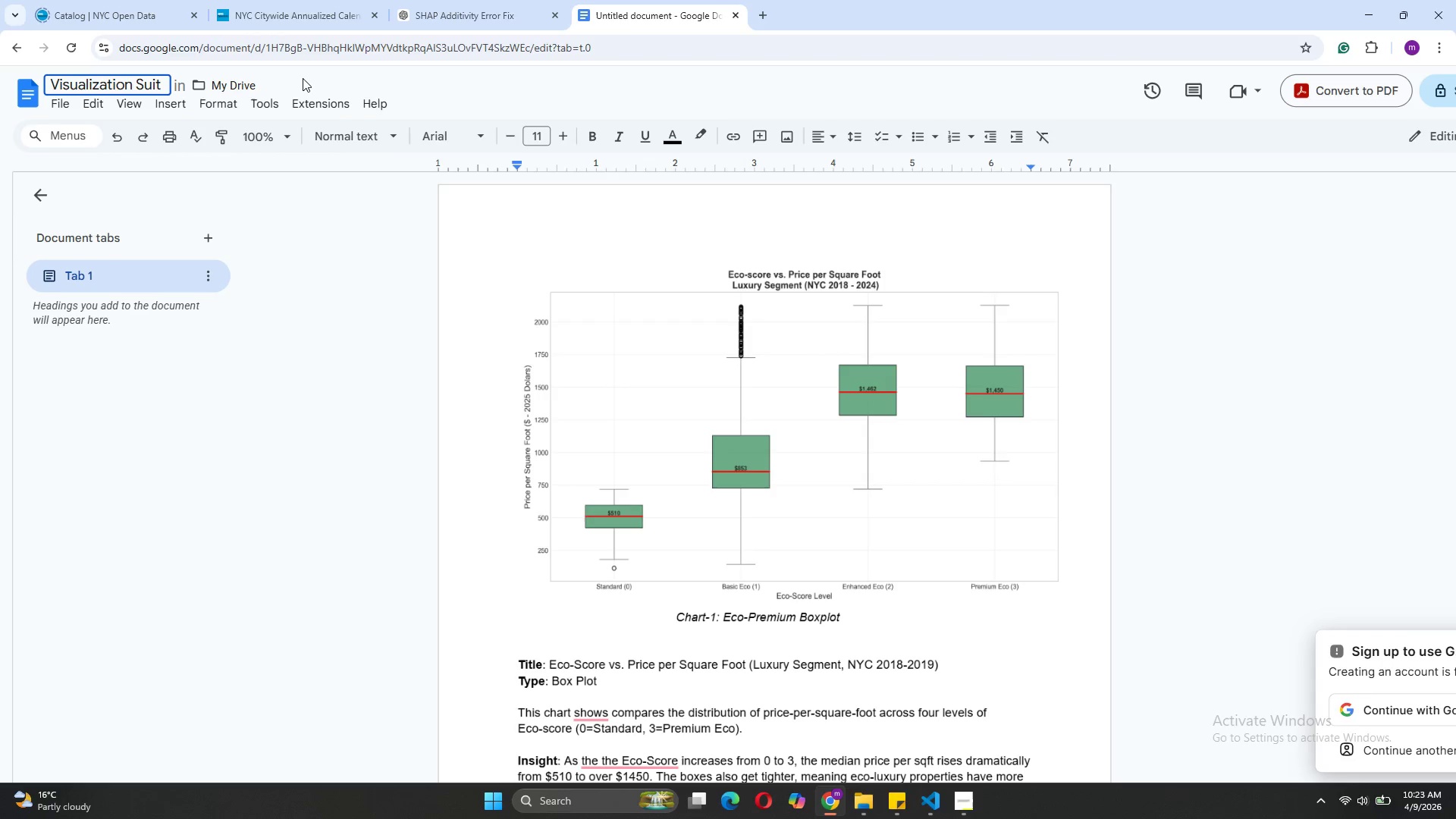 
key(E)
 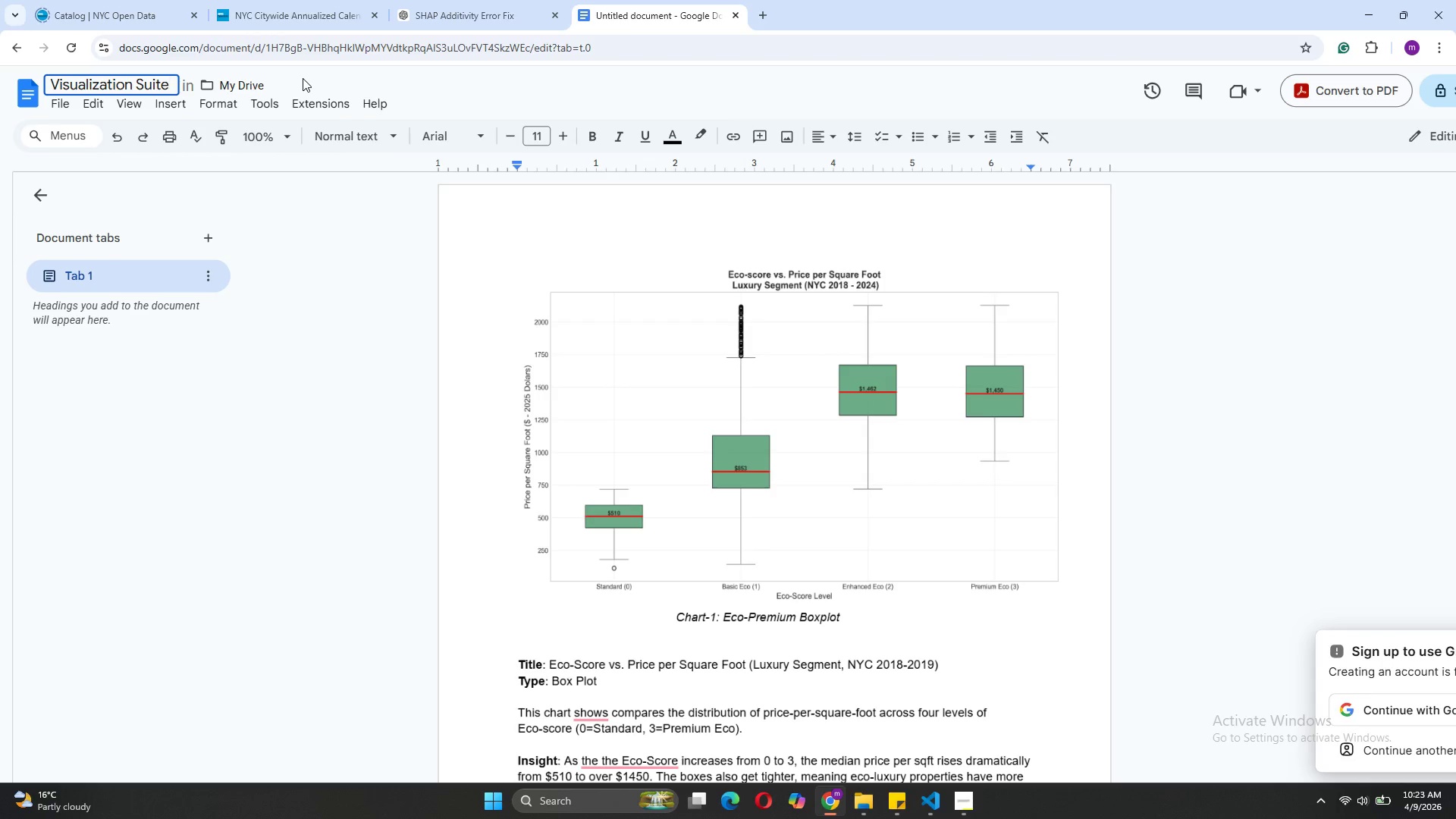 
key(Enter)
 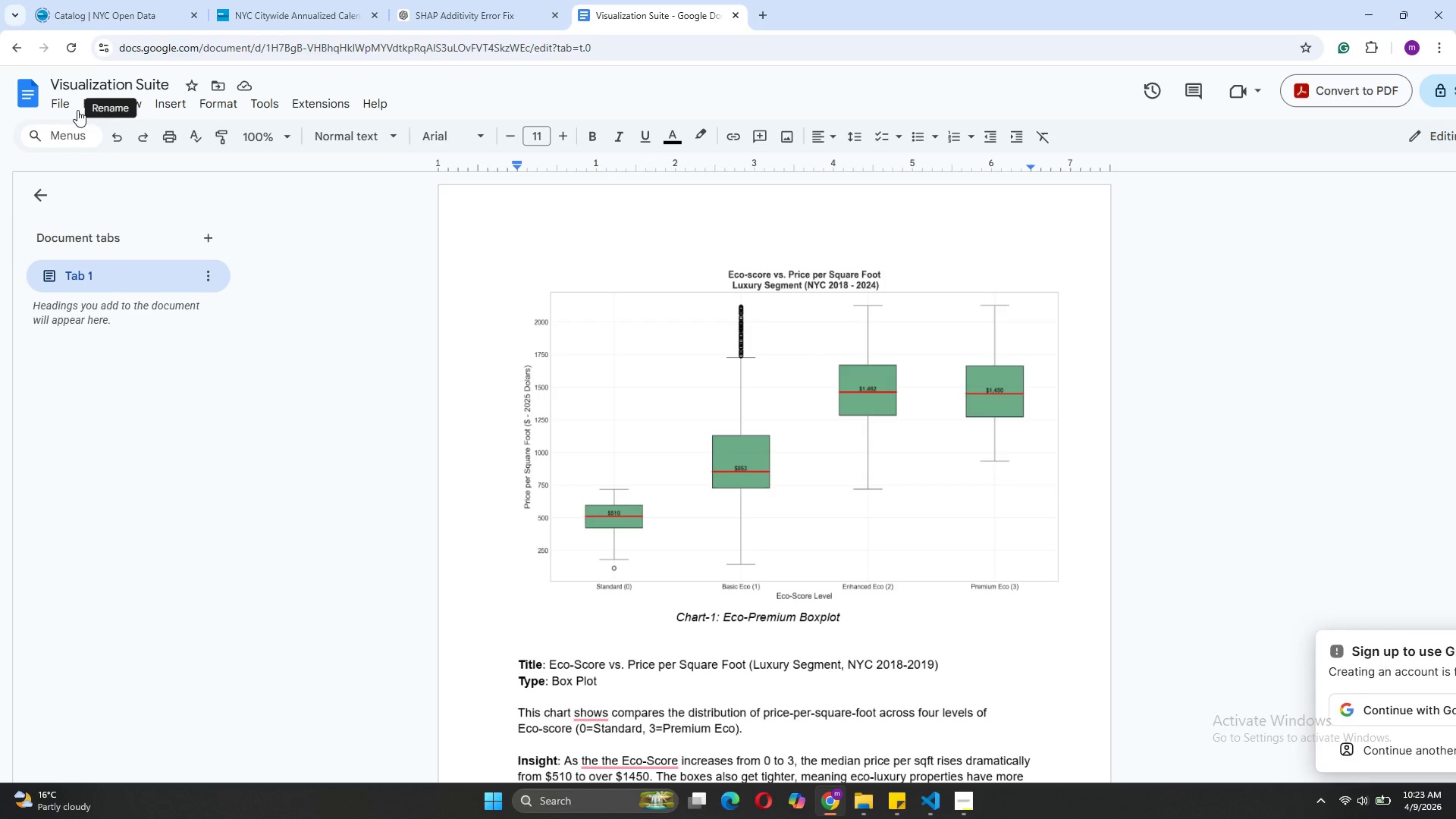 
left_click([60, 111])
 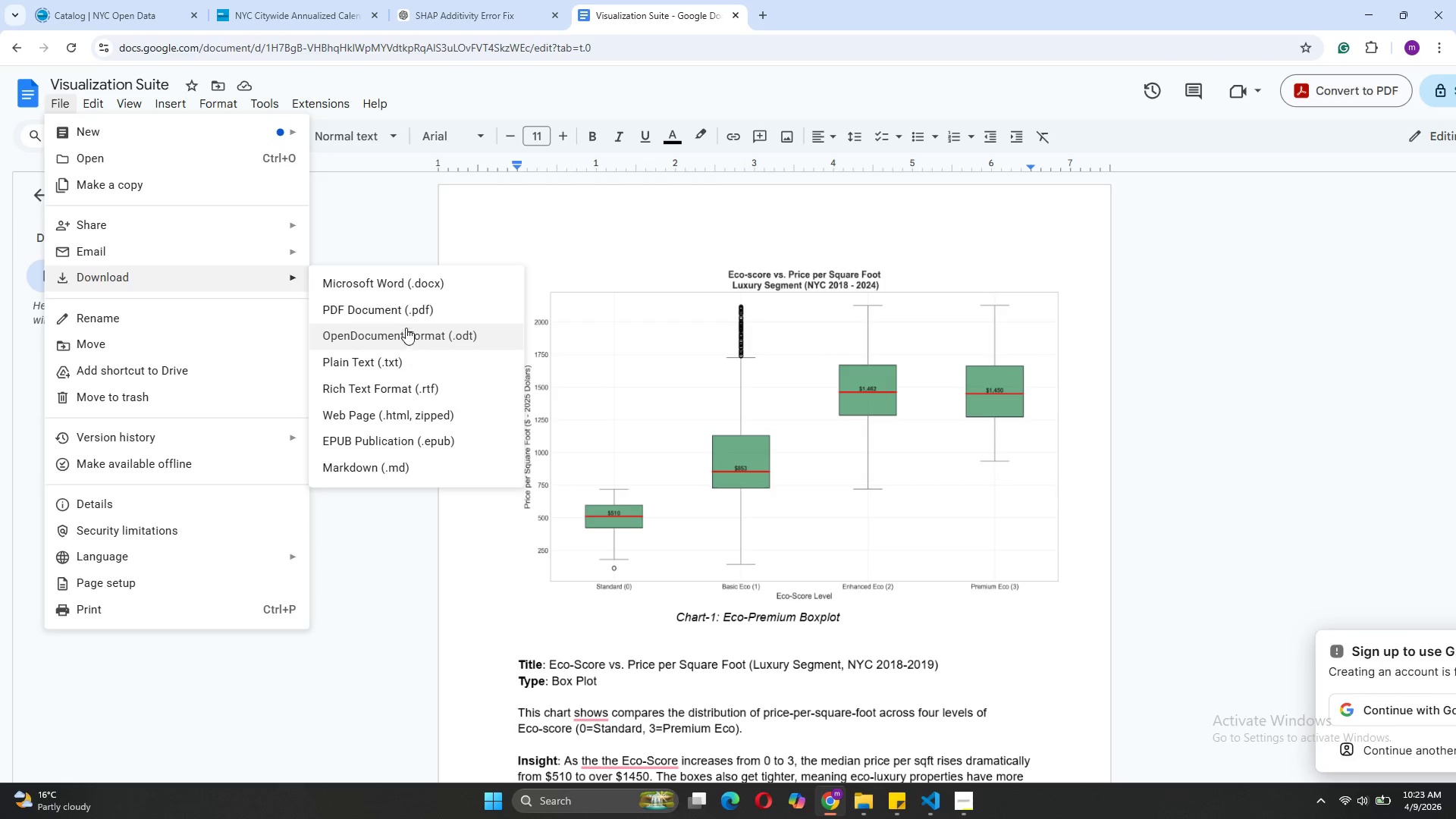 
left_click([406, 315])
 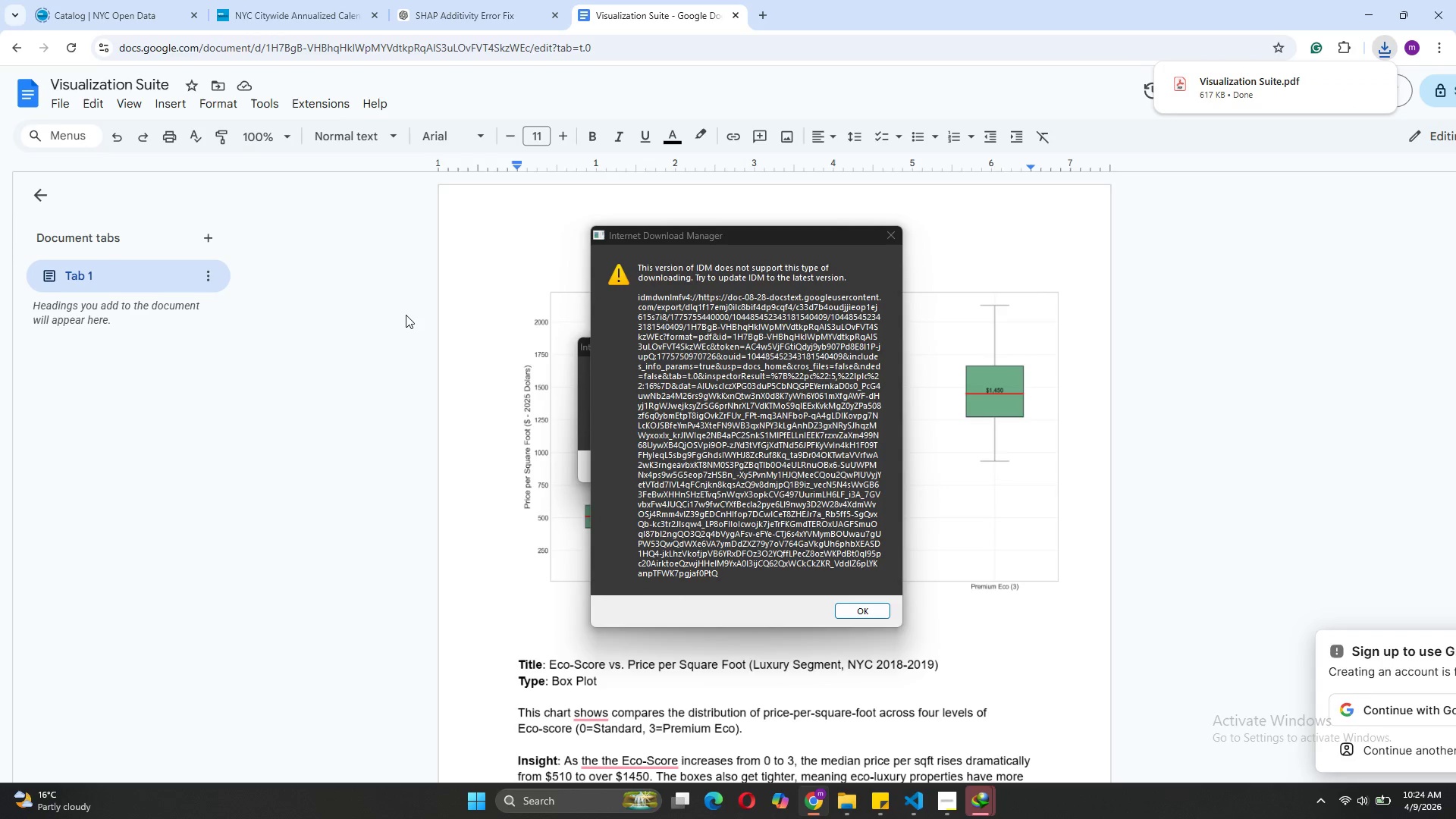 
wait(7.14)
 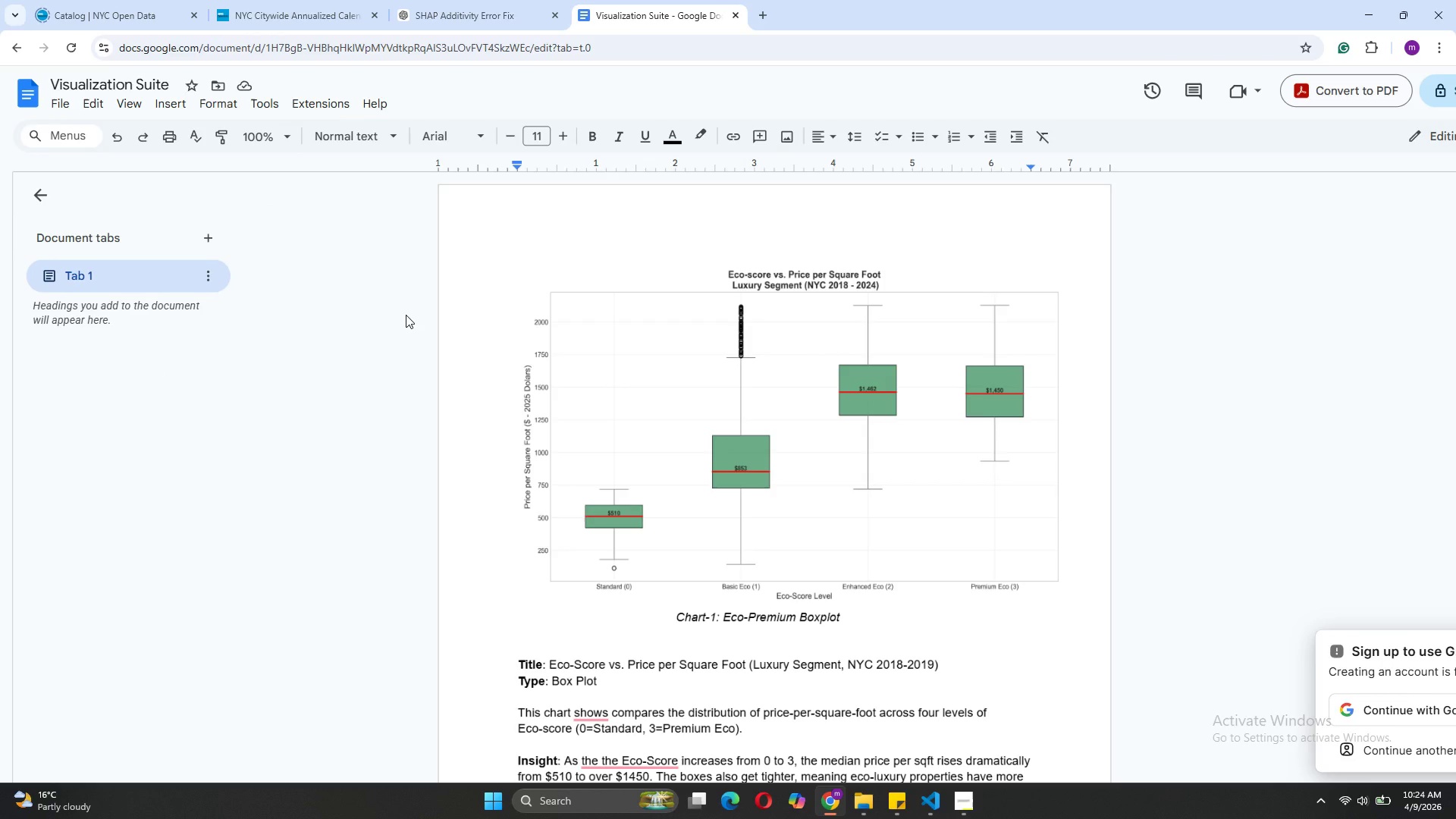 
left_click([887, 243])
 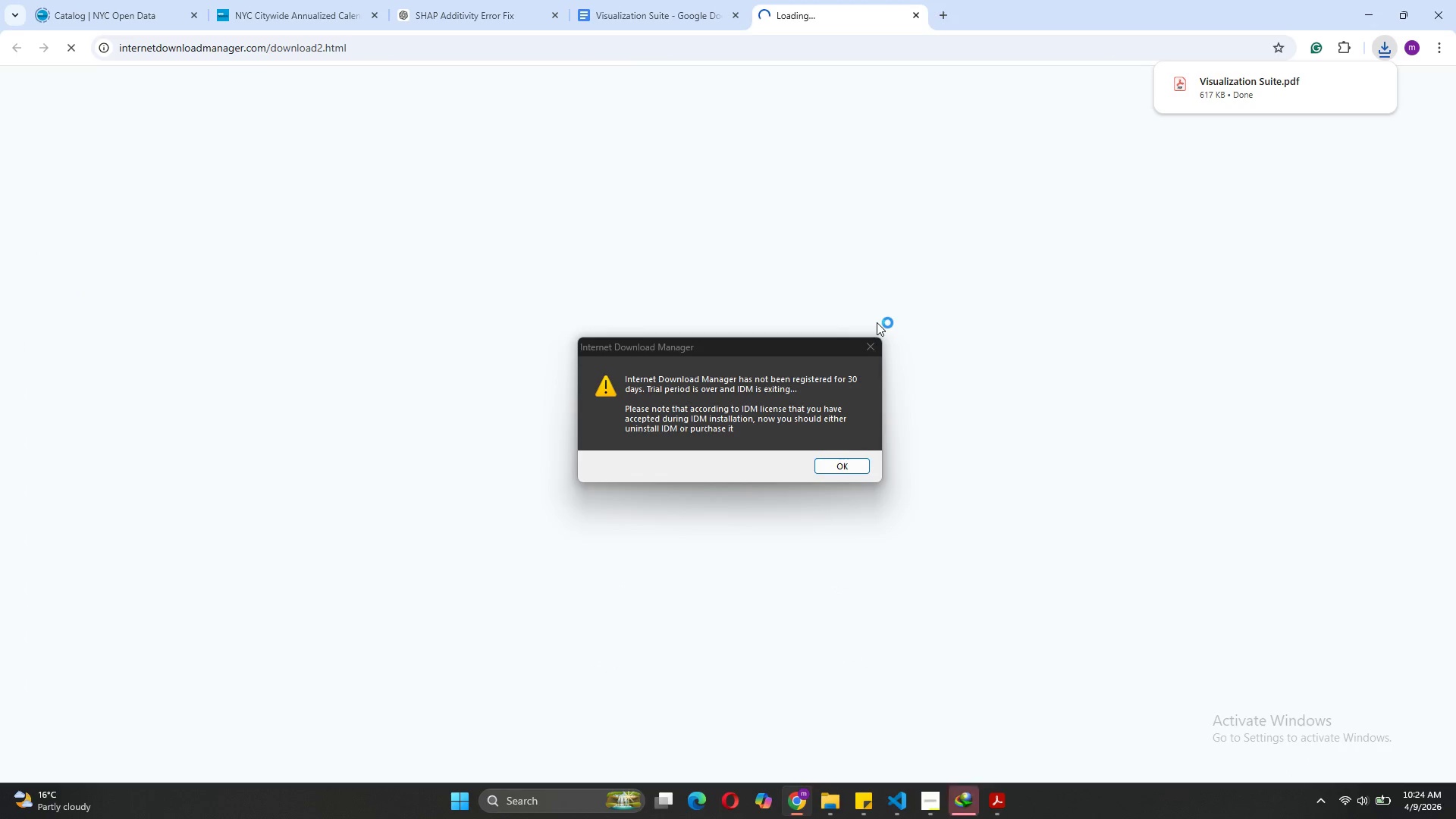 
left_click([873, 350])
 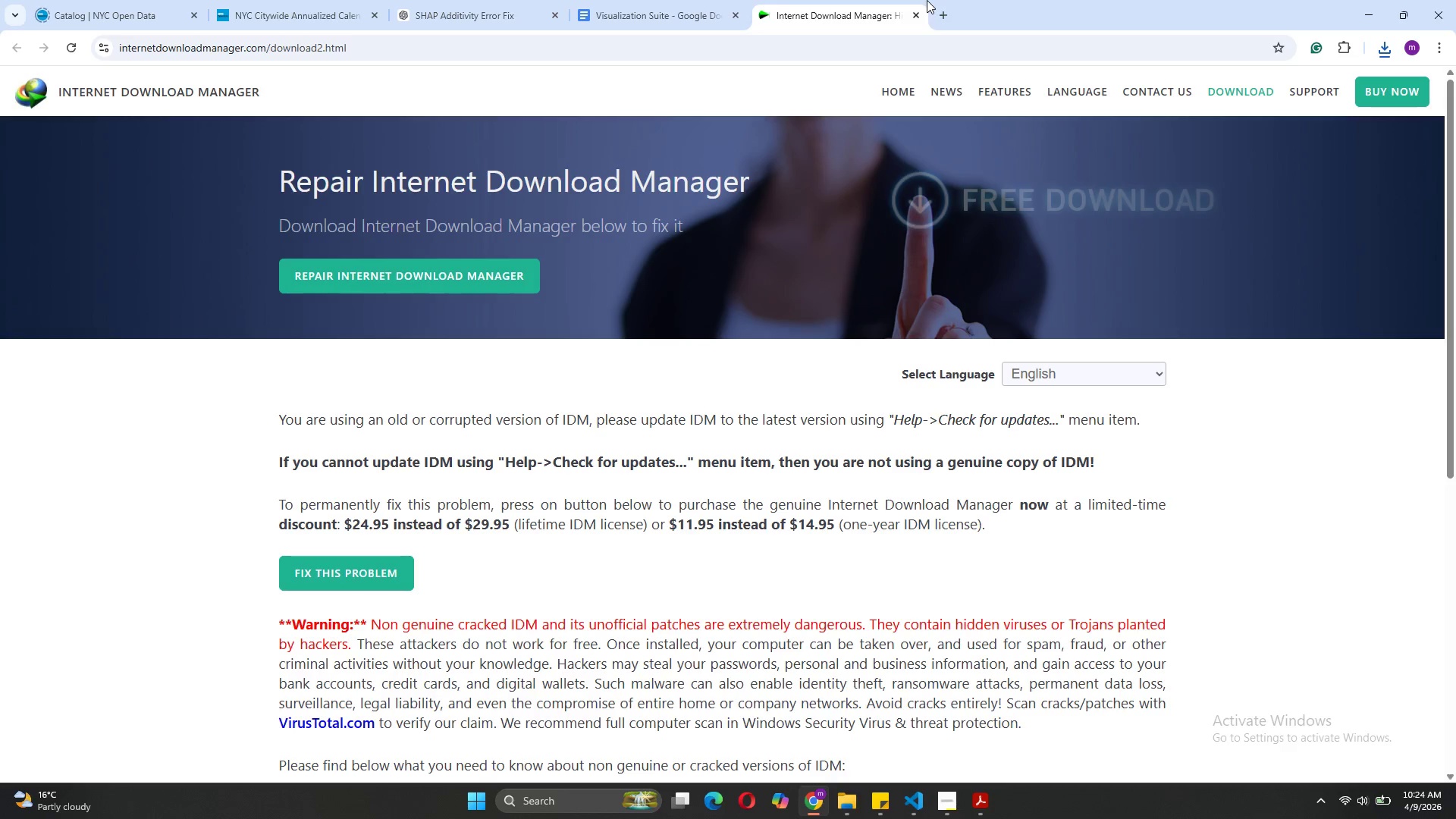 
left_click([913, 13])
 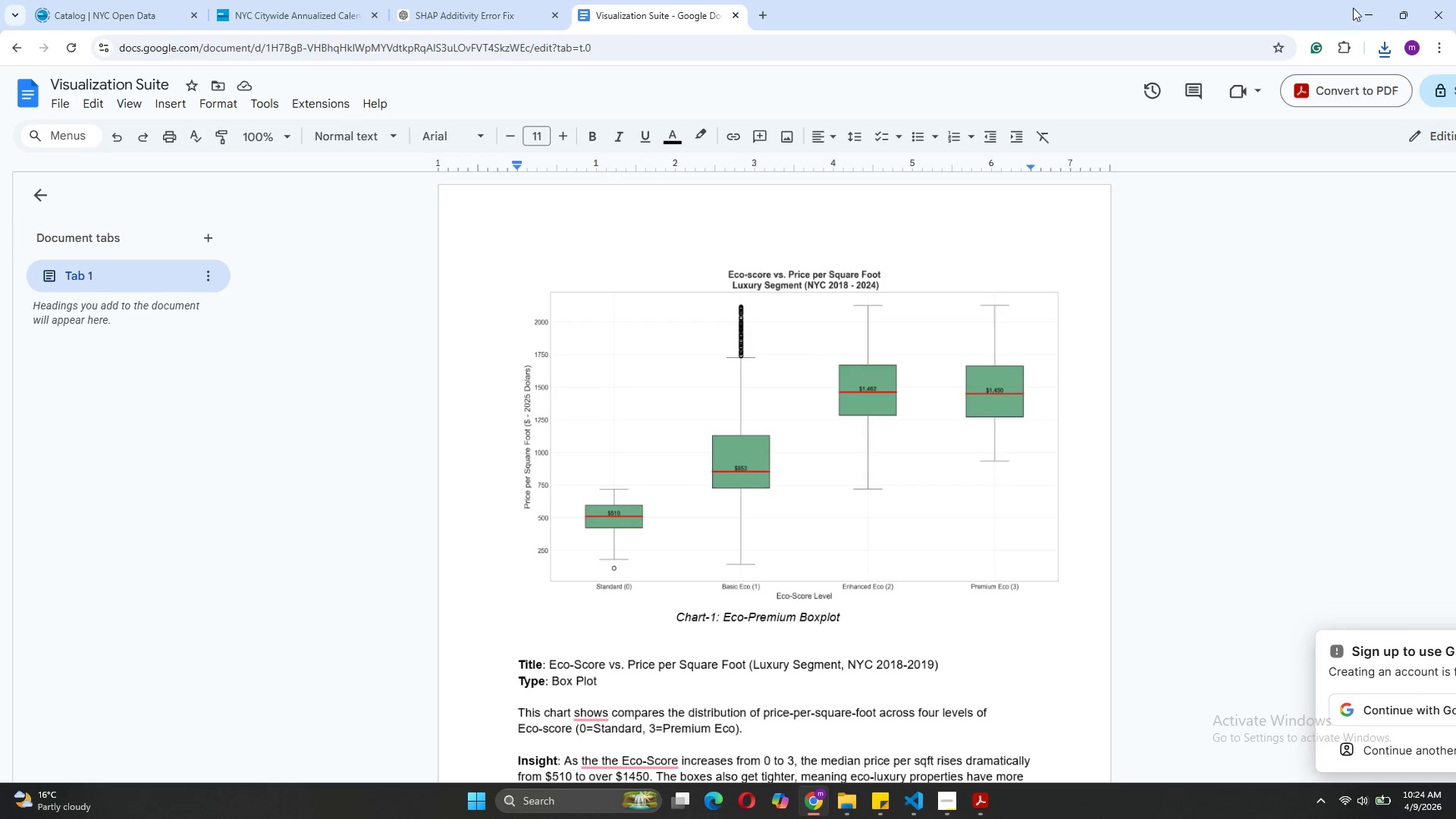 
left_click([1365, 8])
 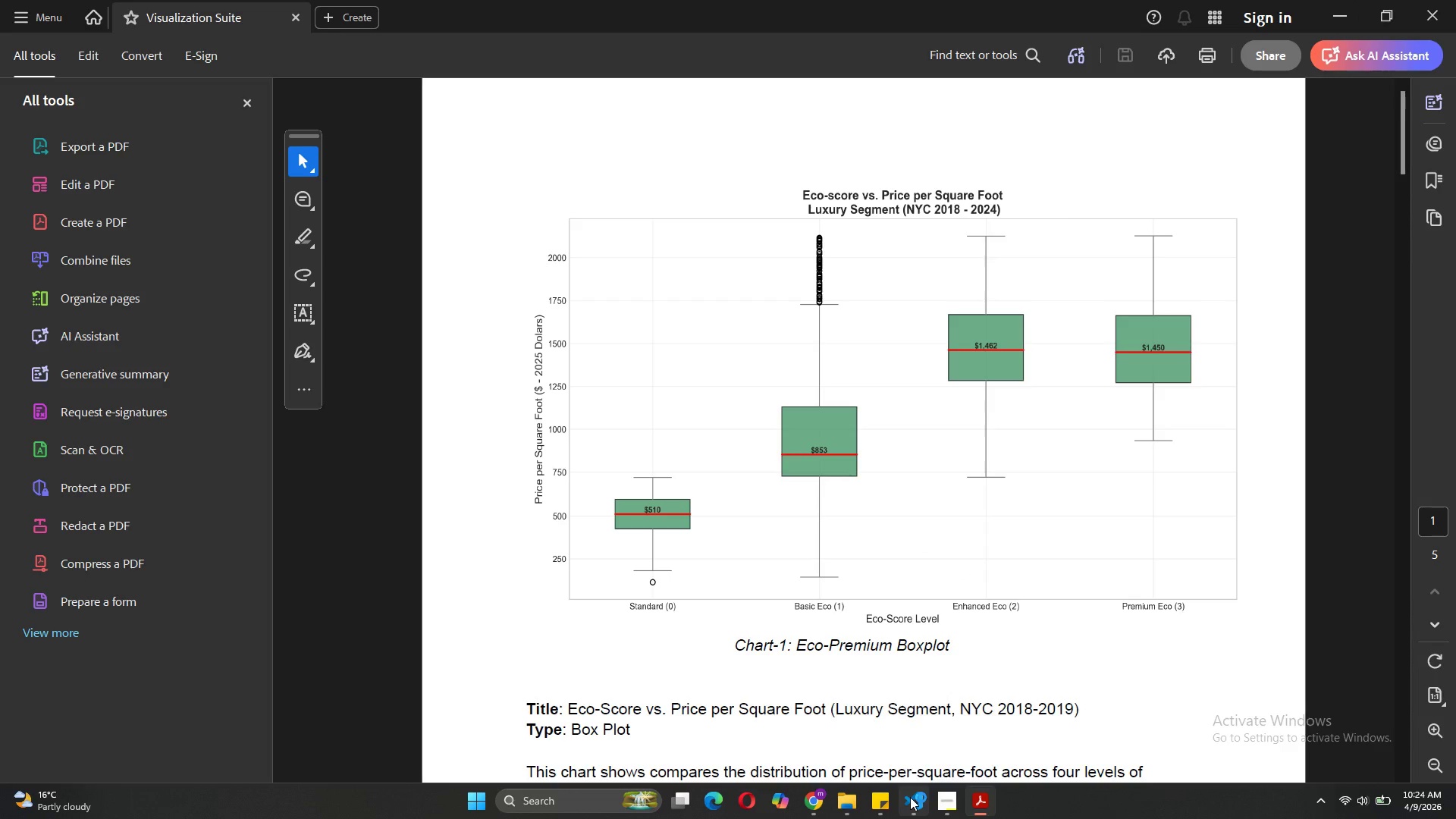 
left_click([930, 741])
 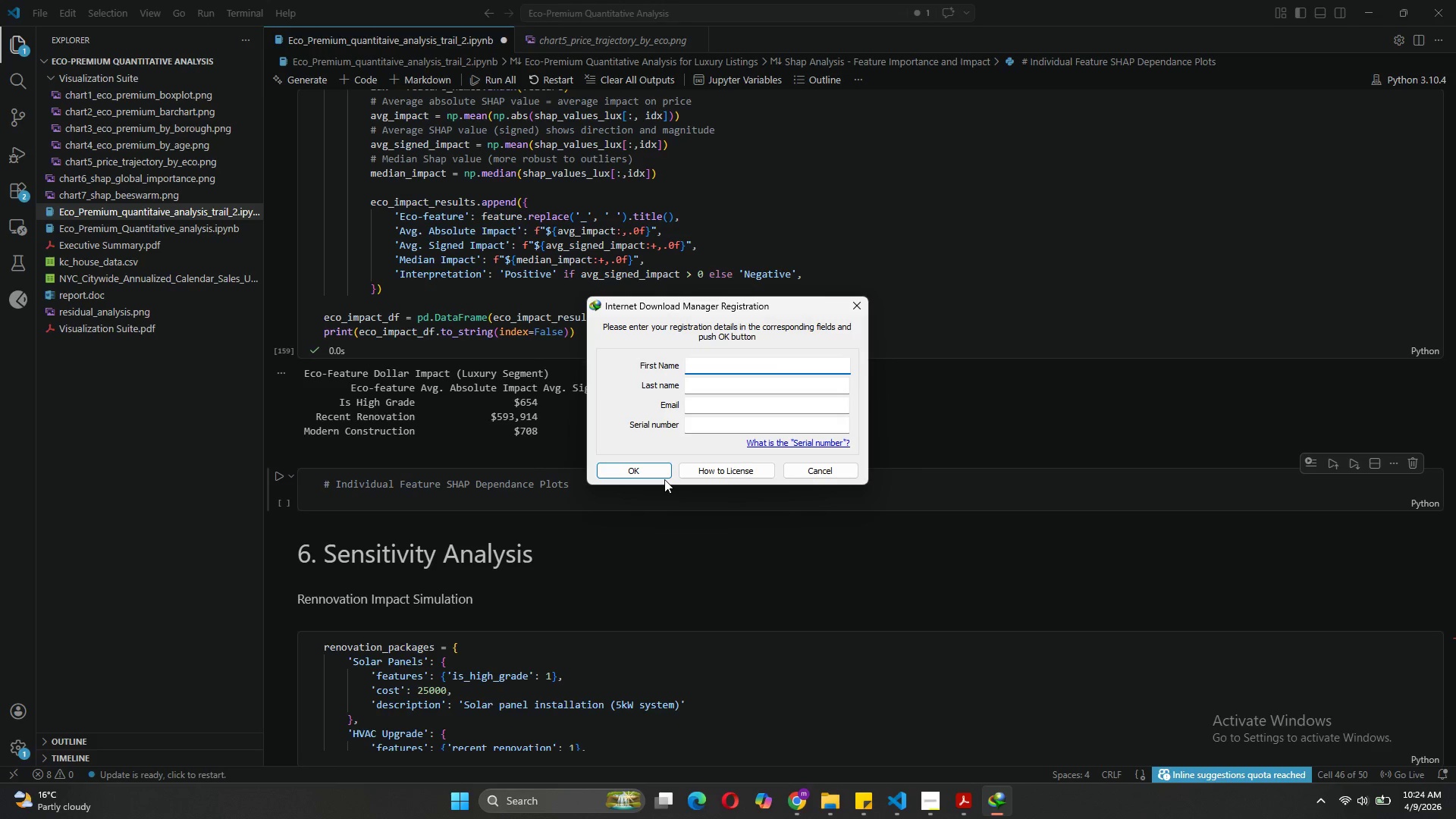 
wait(11.75)
 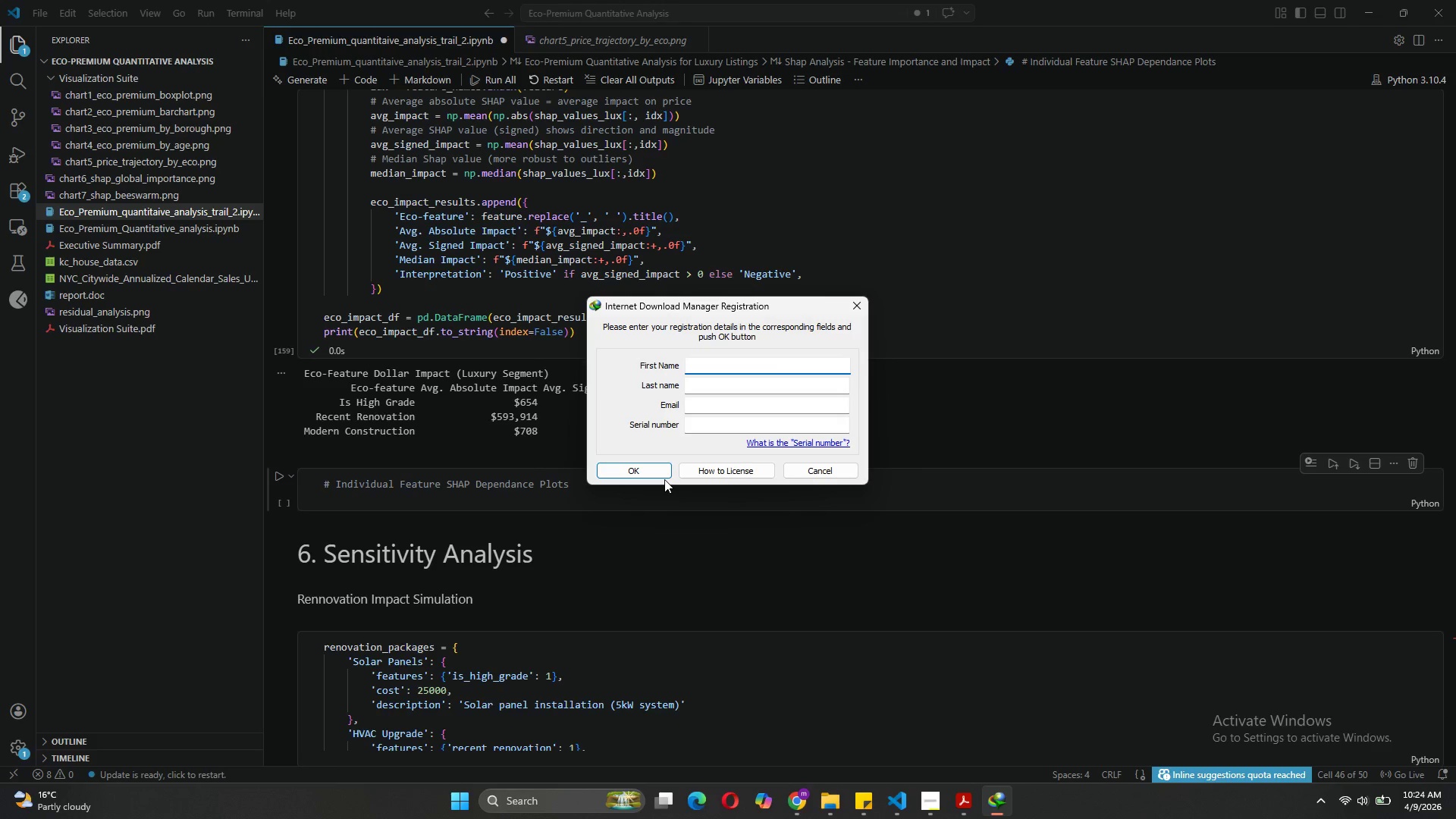 
left_click([817, 466])
 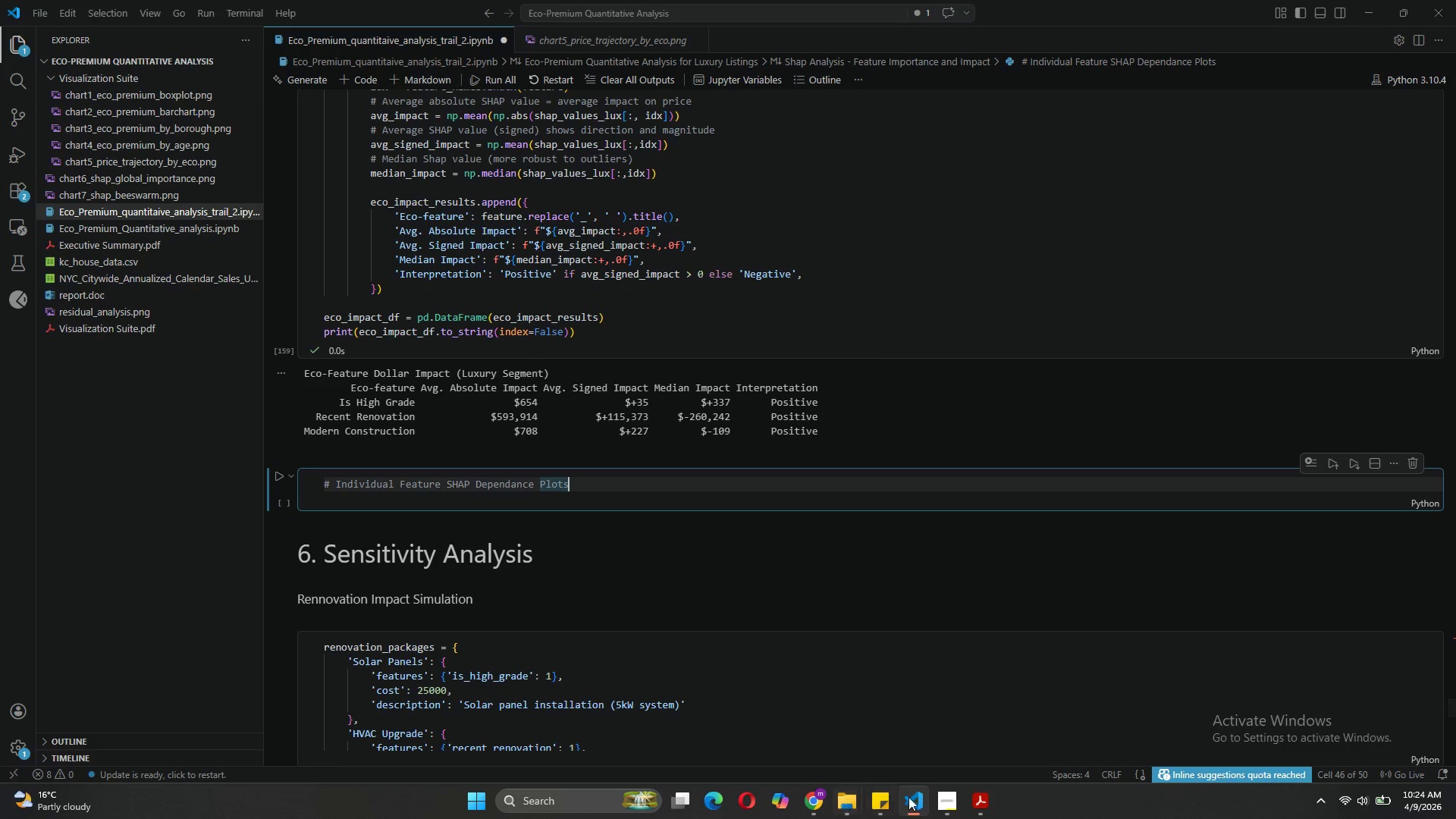 
left_click([951, 801])